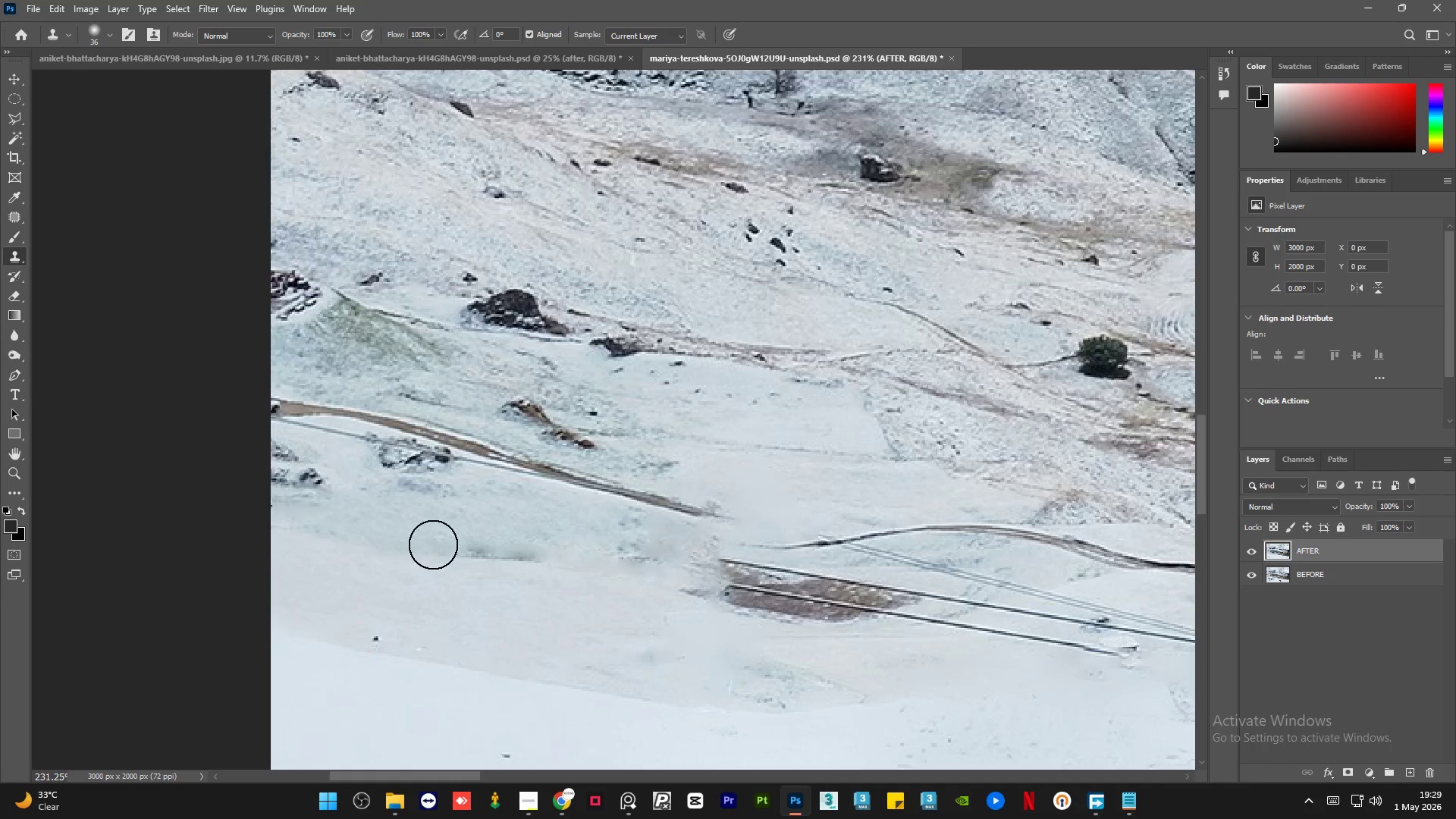 
hold_key(key=AltLeft, duration=1.12)
 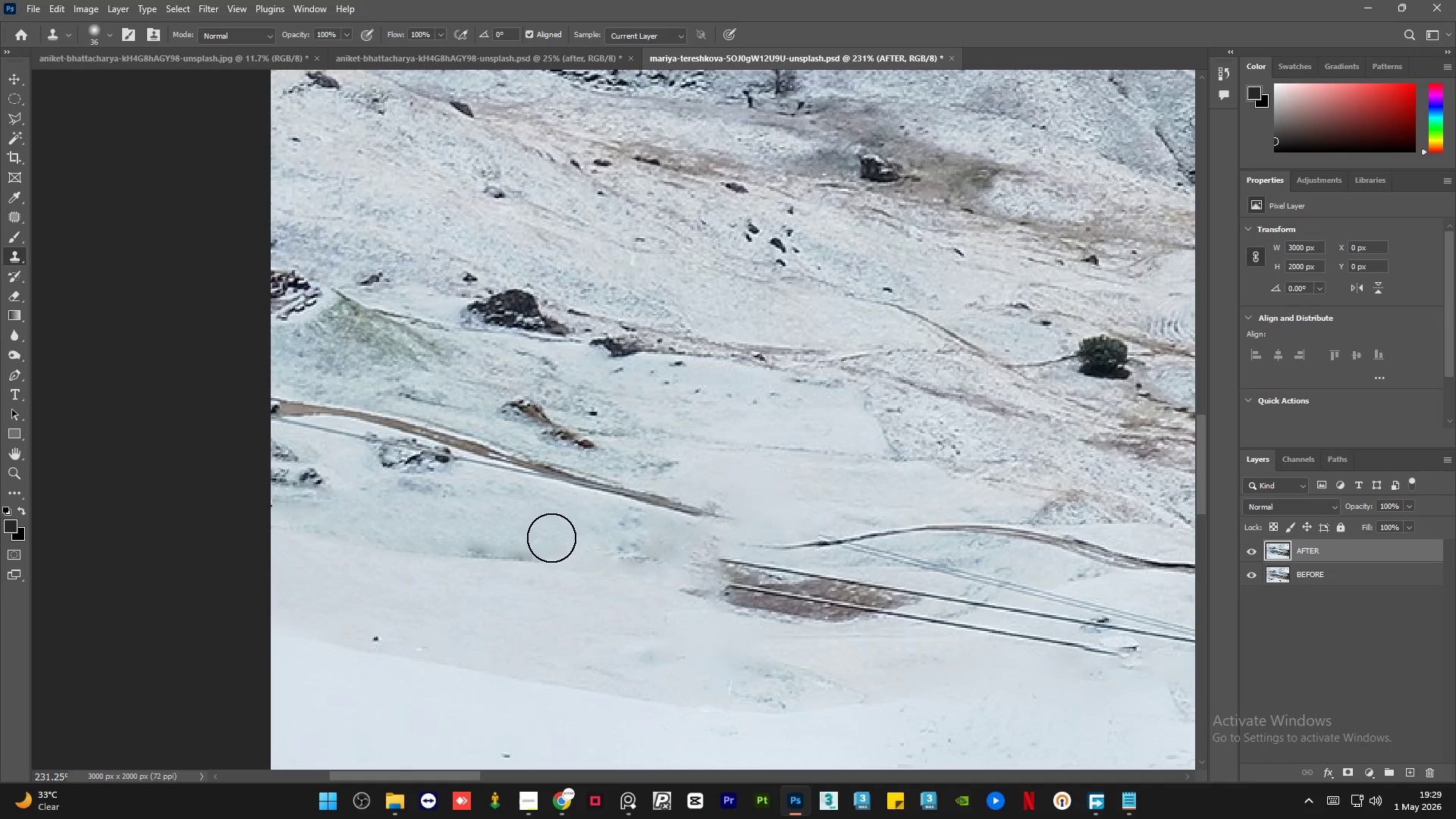 
left_click_drag(start_coordinate=[551, 538], to_coordinate=[570, 543])
 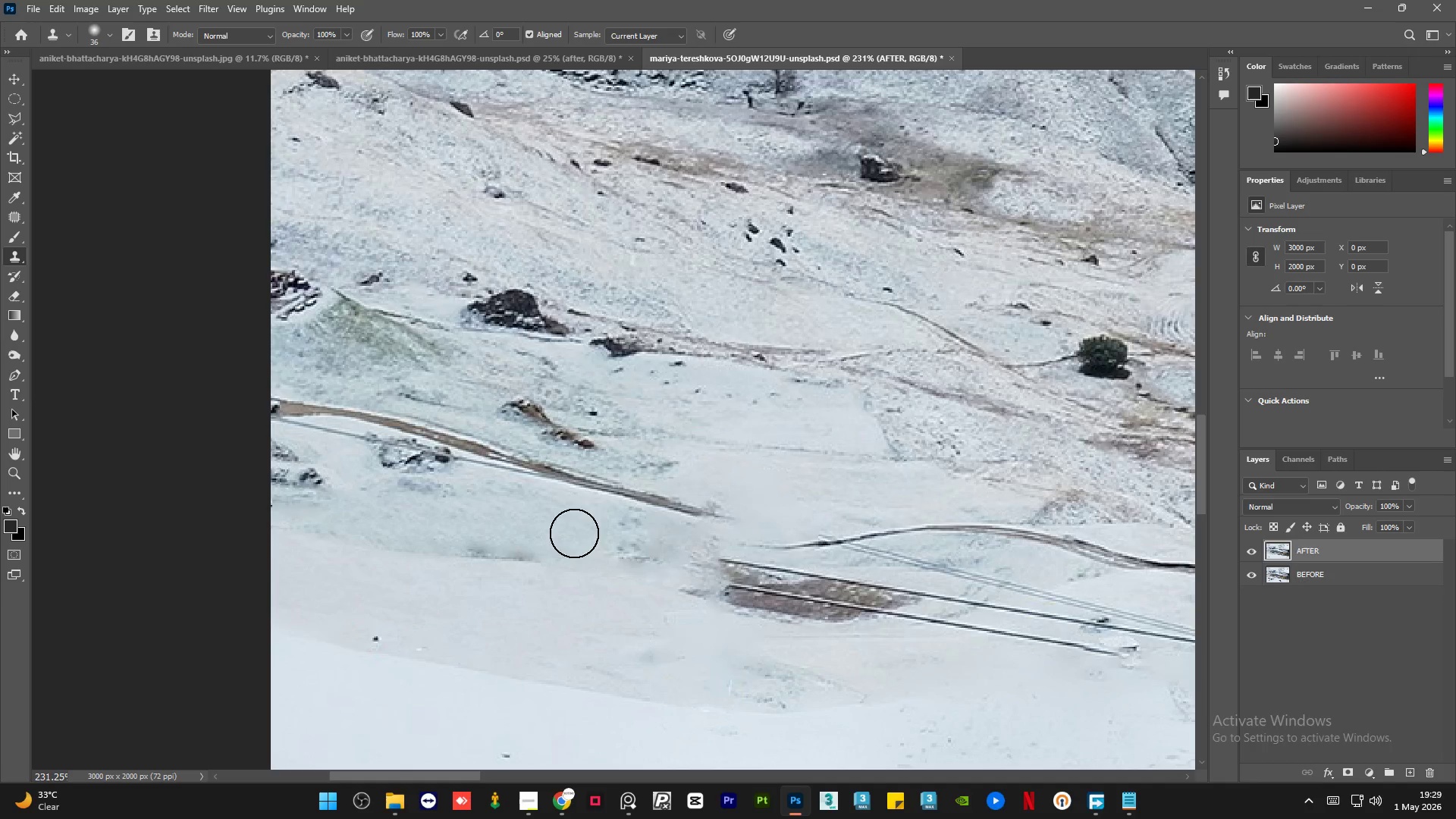 
key(Alt+AltLeft)
 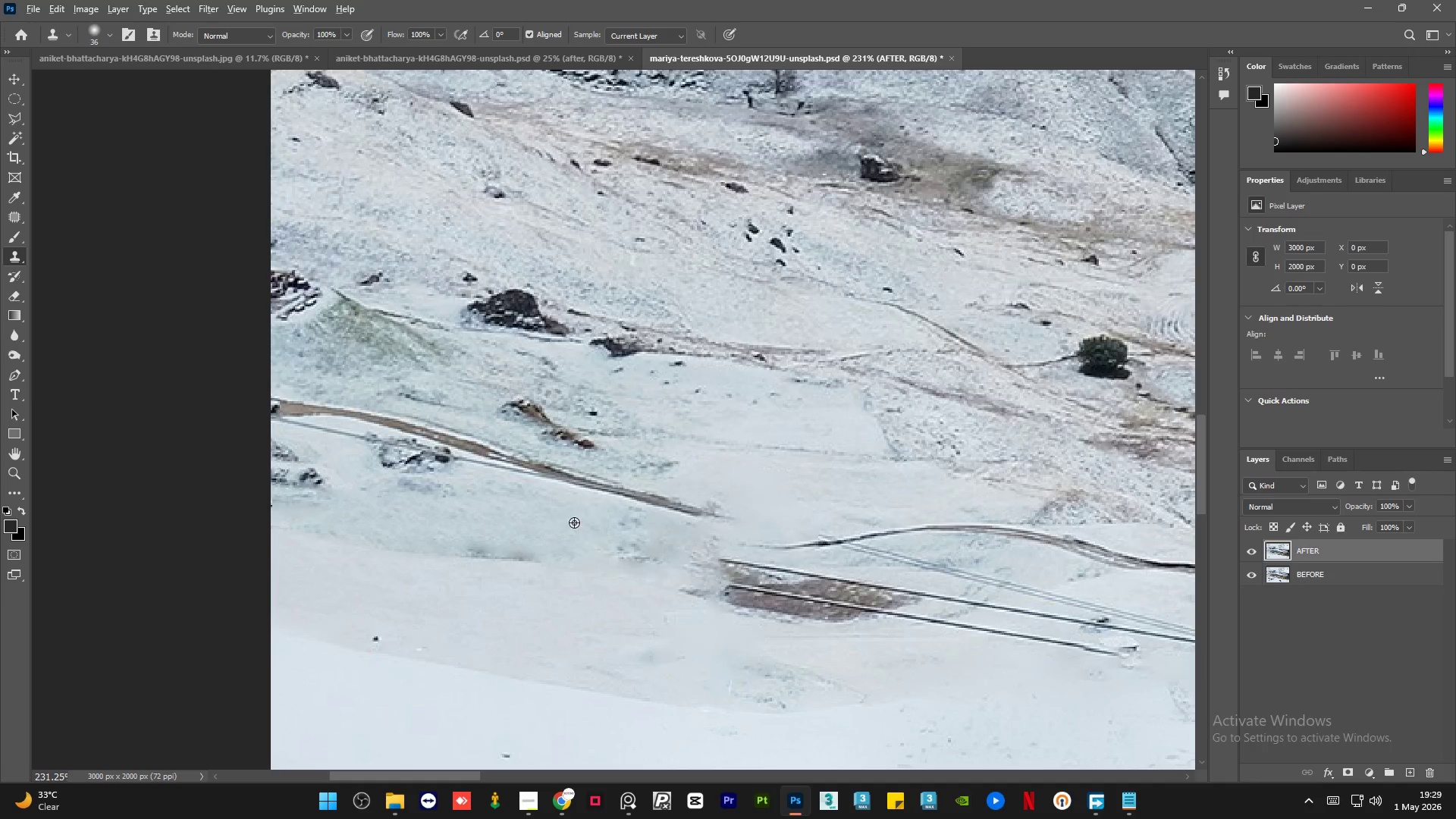 
triple_click([574, 522])
 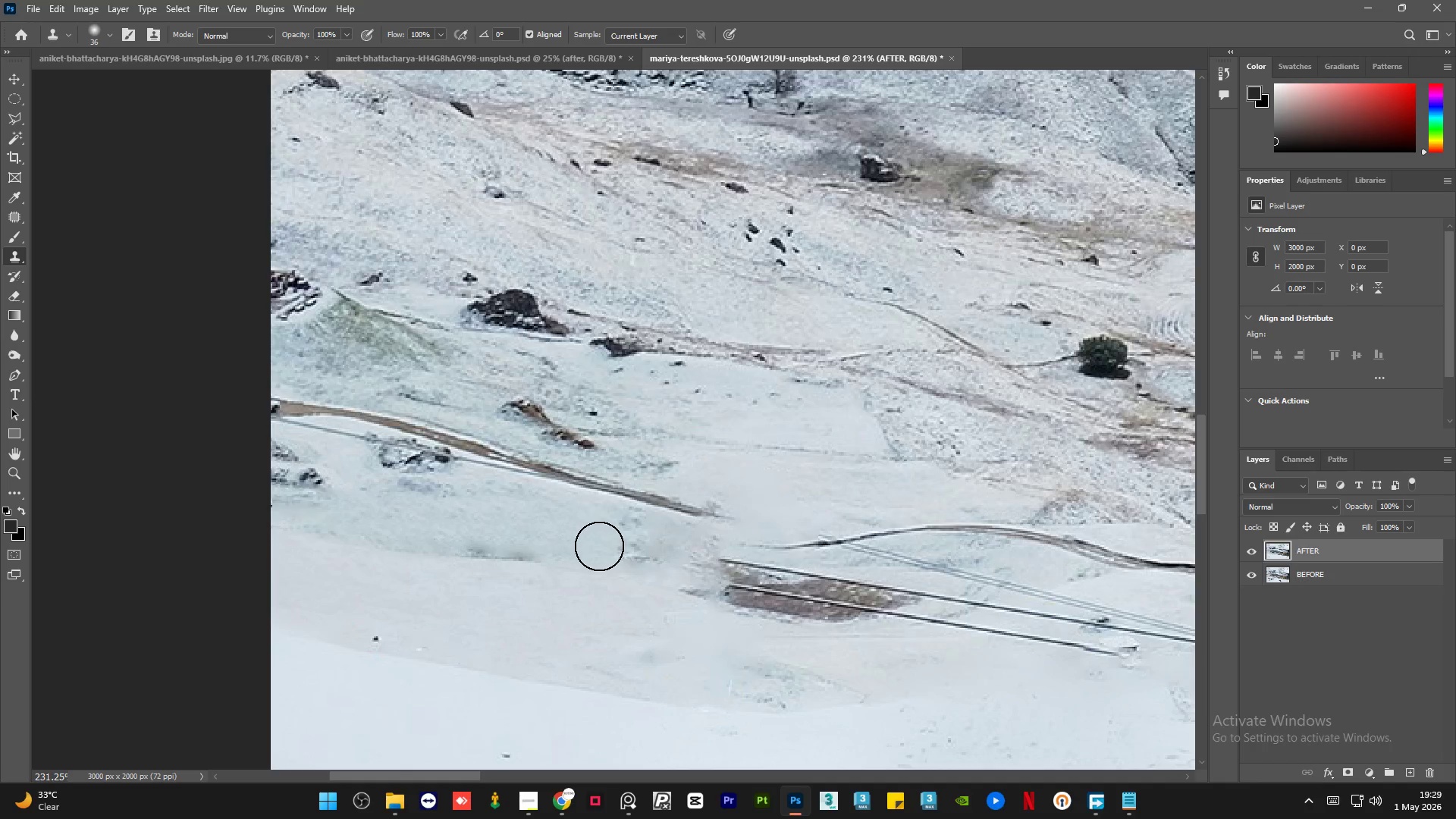 
left_click_drag(start_coordinate=[604, 547], to_coordinate=[618, 555])
 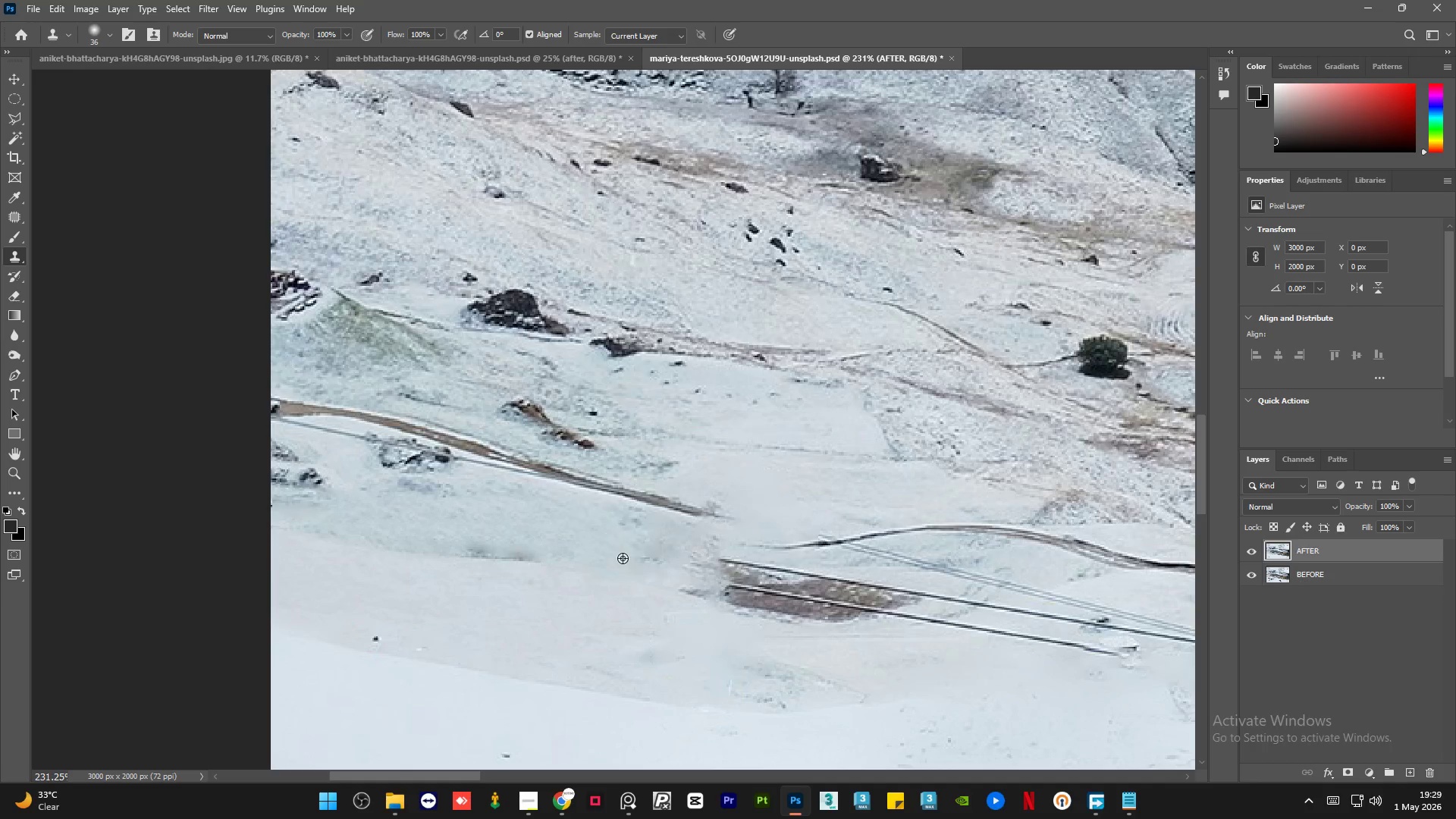 
hold_key(key=AltLeft, duration=0.69)
left_click([608, 538])
 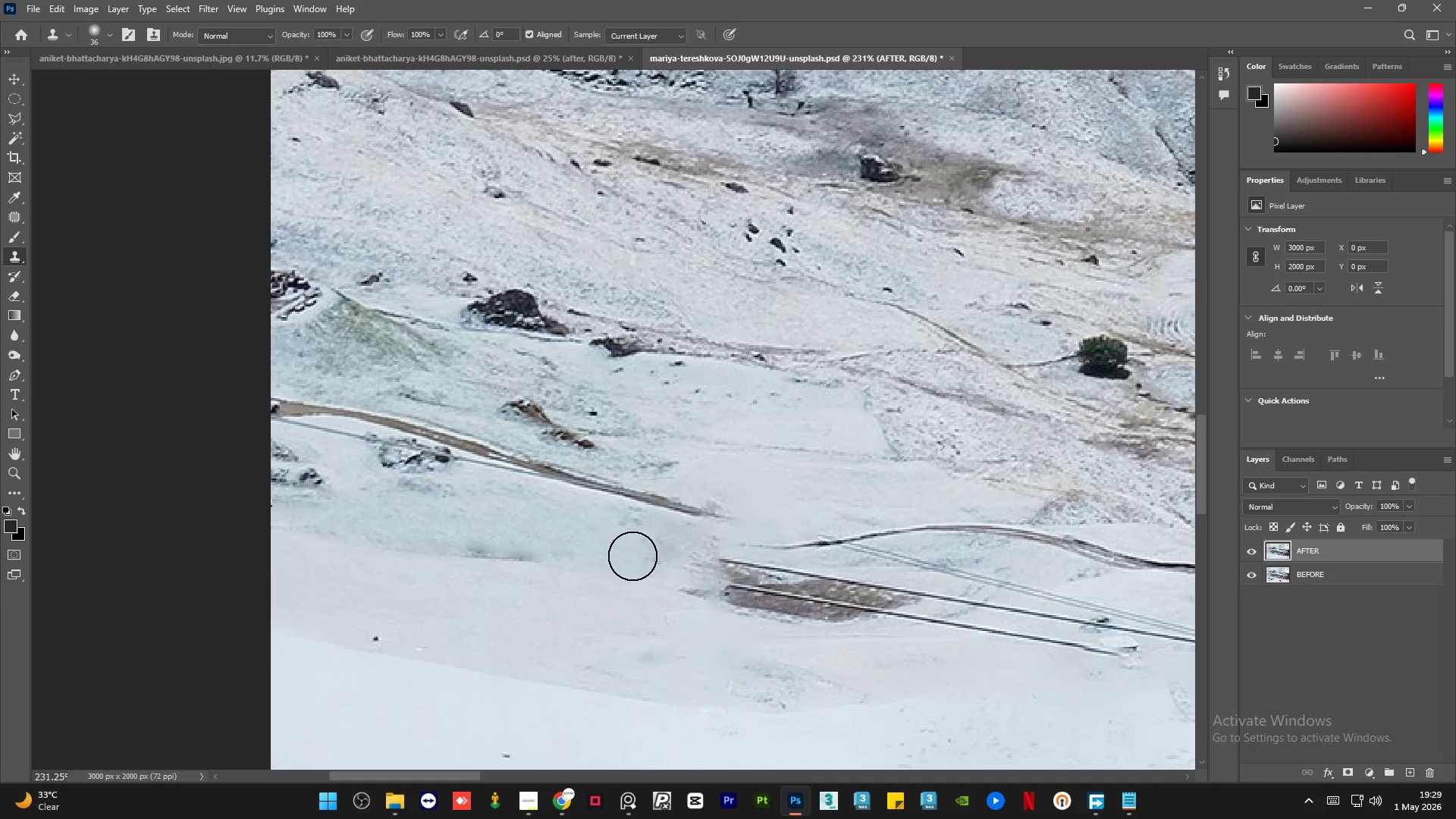 
left_click_drag(start_coordinate=[637, 557], to_coordinate=[657, 560])
 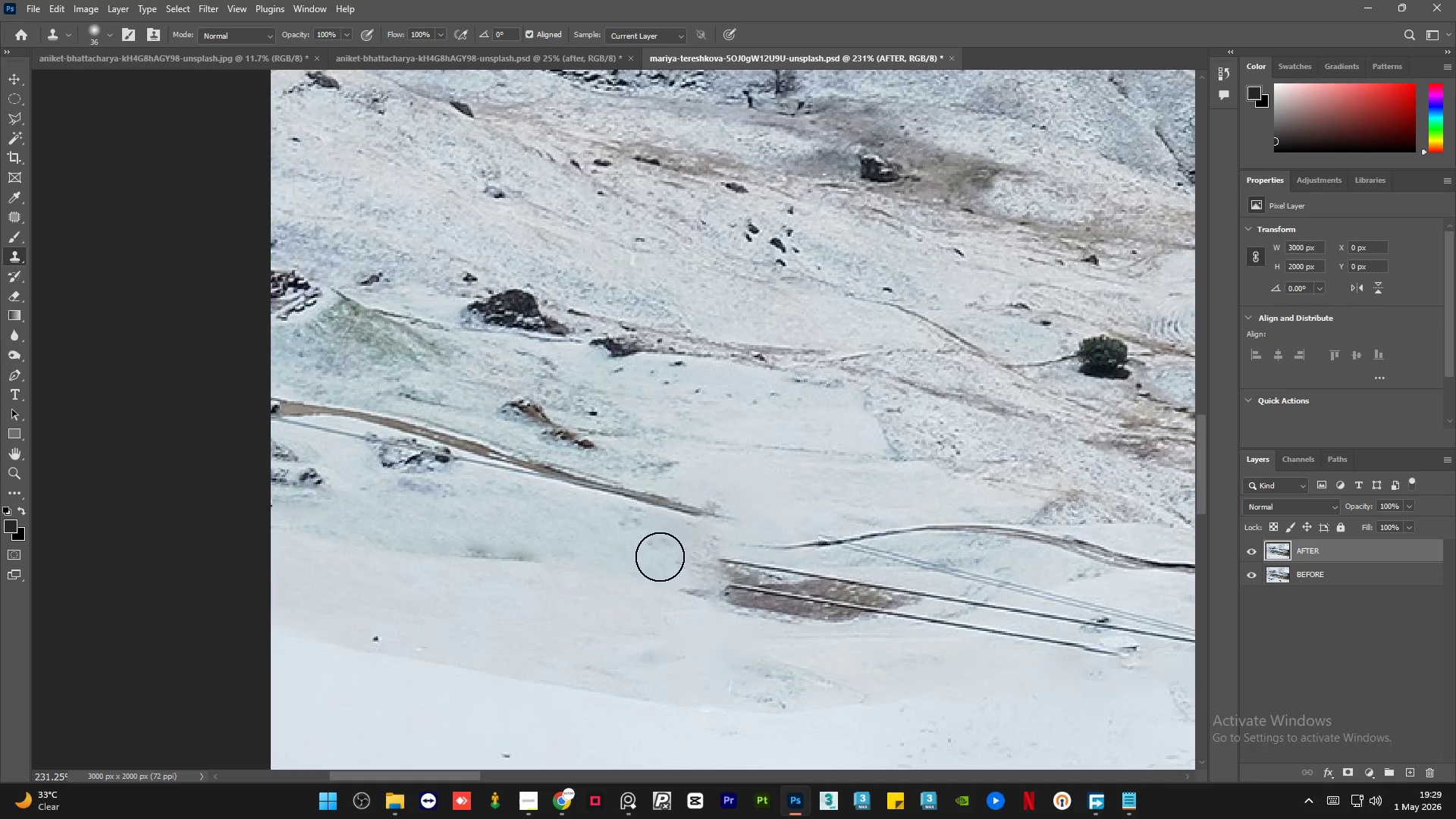 
hold_key(key=AltLeft, duration=1.52)
scroll: coordinate [520, 526], scroll_direction: down, amount: 10.0
 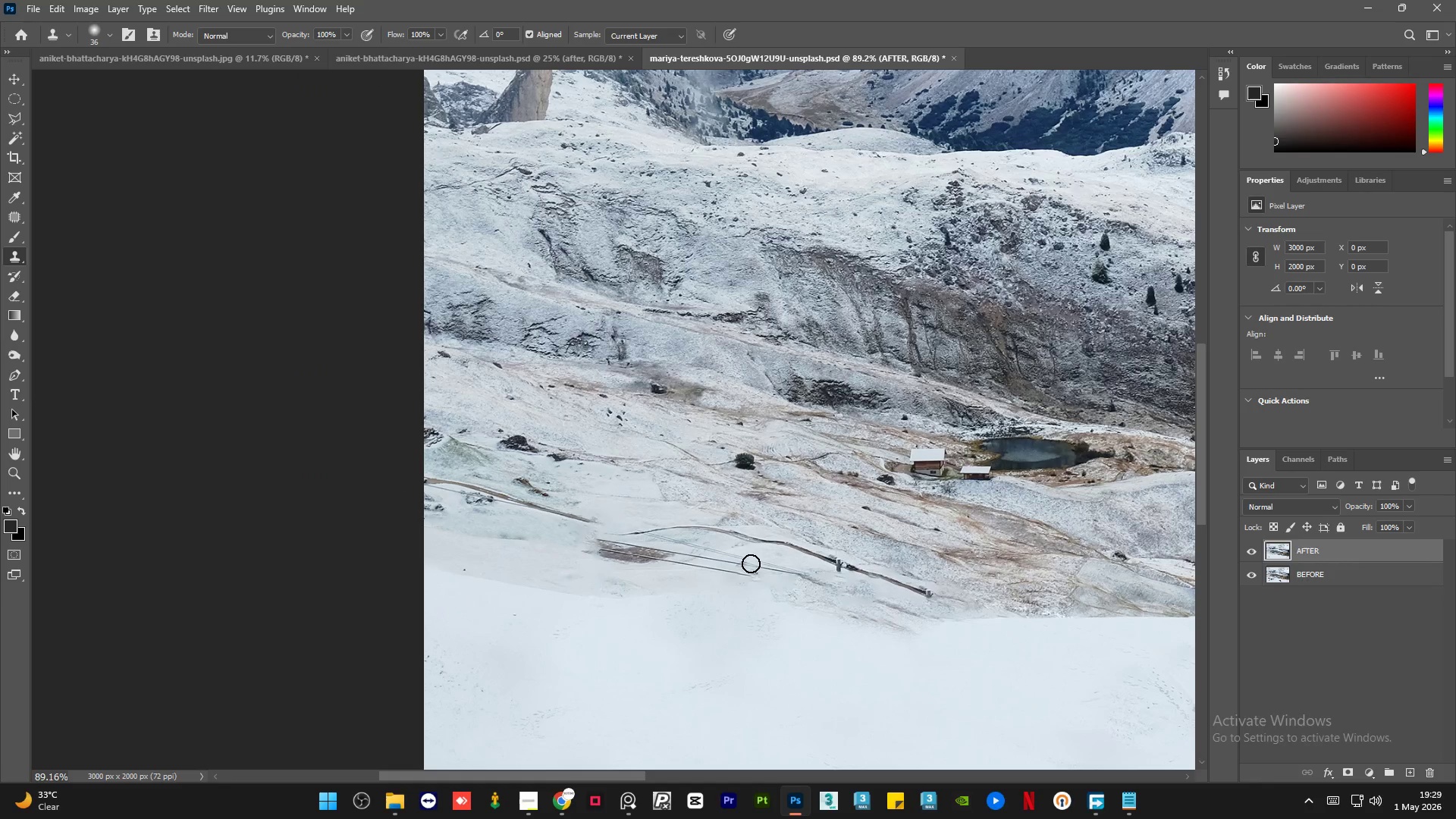 
hold_key(key=AltLeft, duration=0.84)
 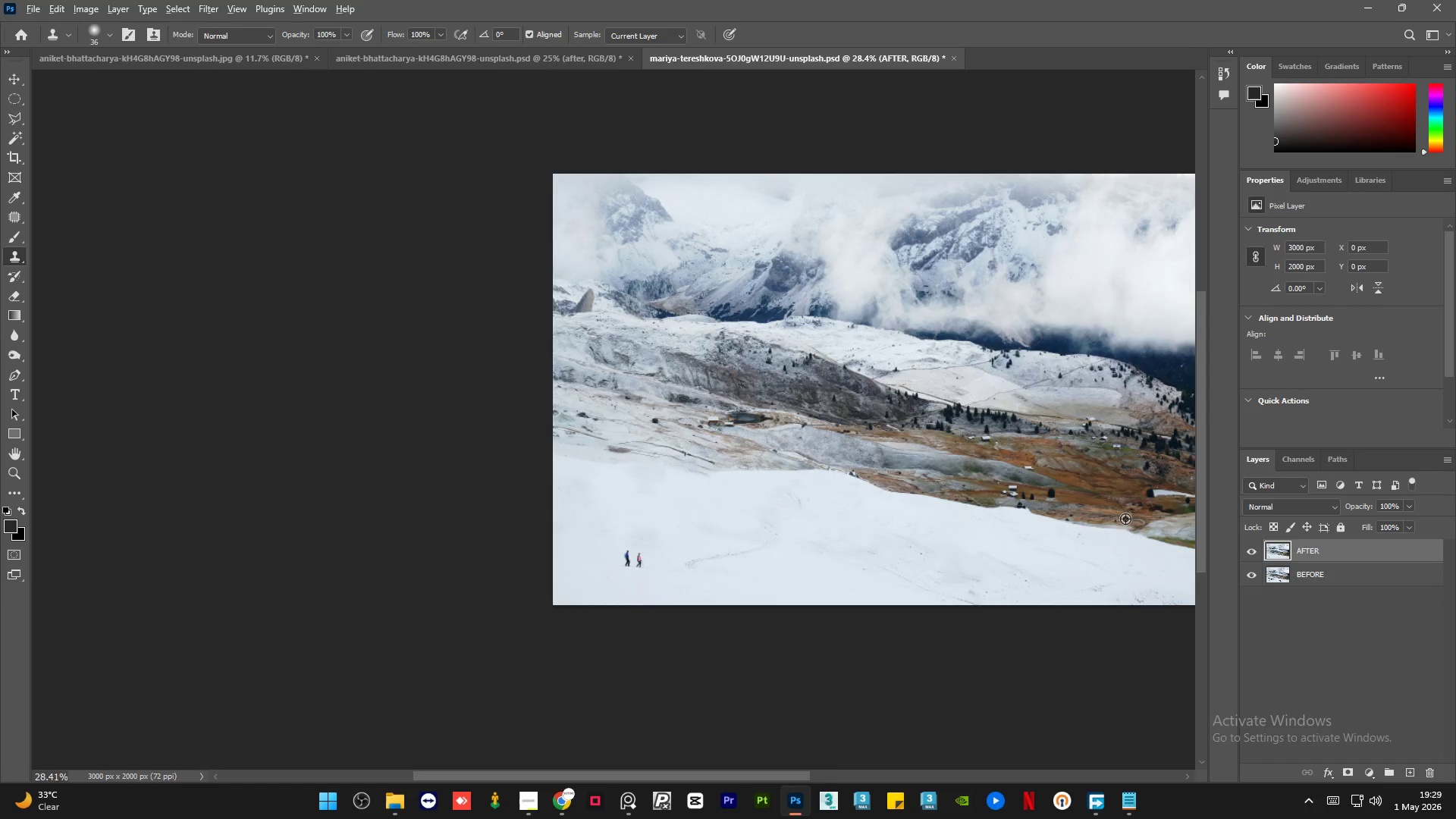 
hold_key(key=AltLeft, duration=1.45)
 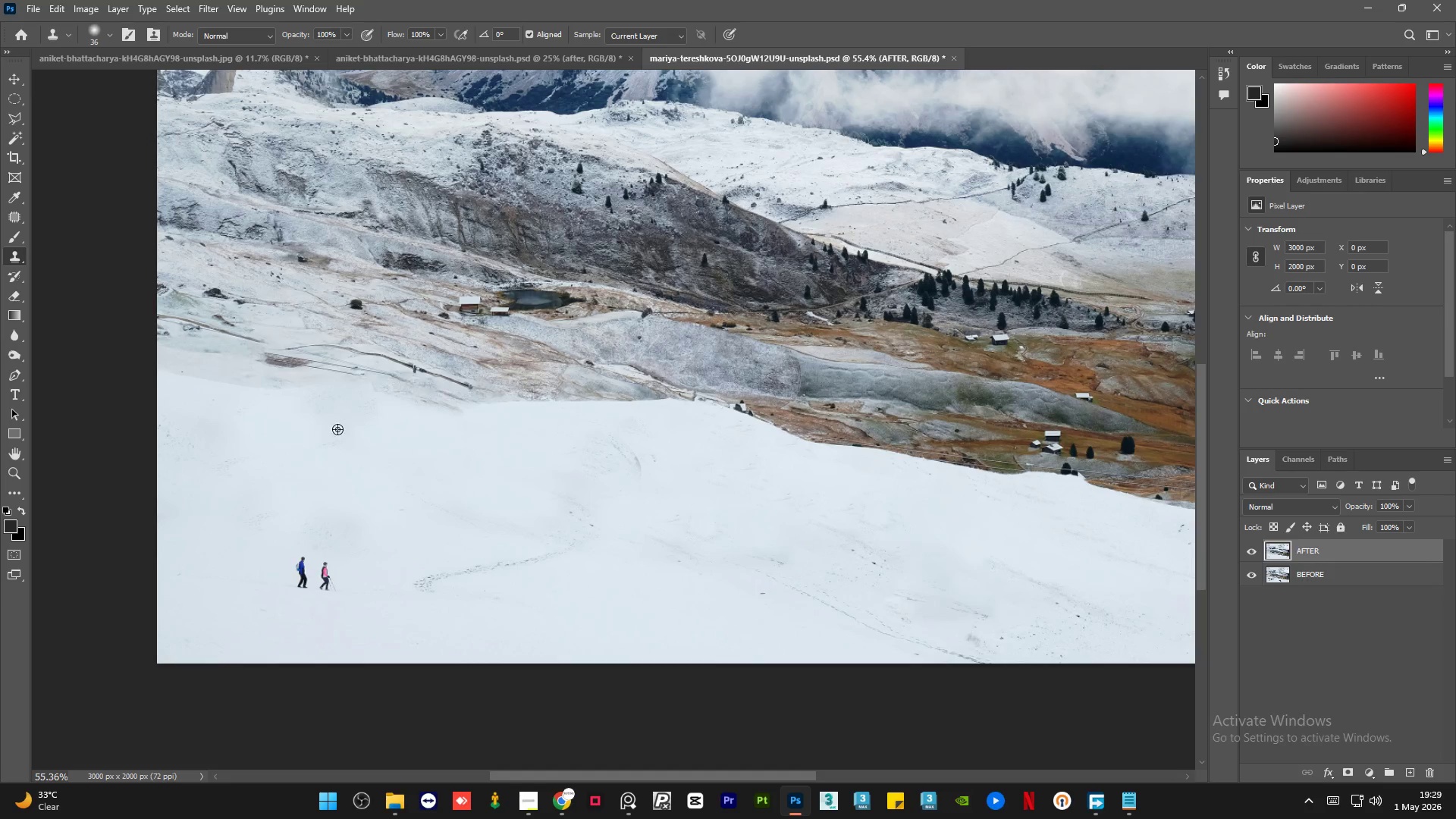 
scroll: coordinate [392, 494], scroll_direction: down, amount: 13.0
 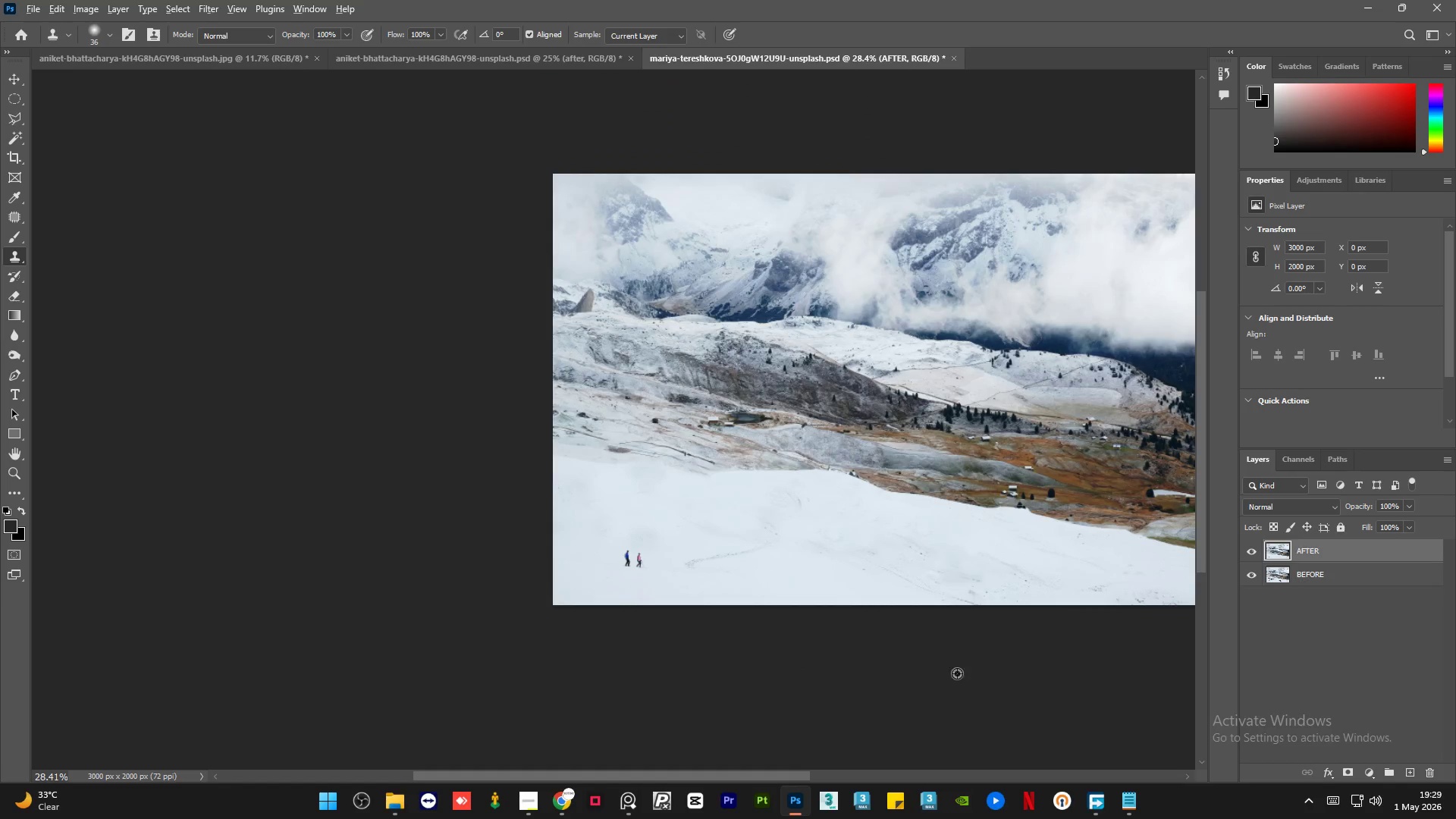 
hold_key(key=AltLeft, duration=0.98)
scroll: coordinate [360, 429], scroll_direction: up, amount: 21.0
 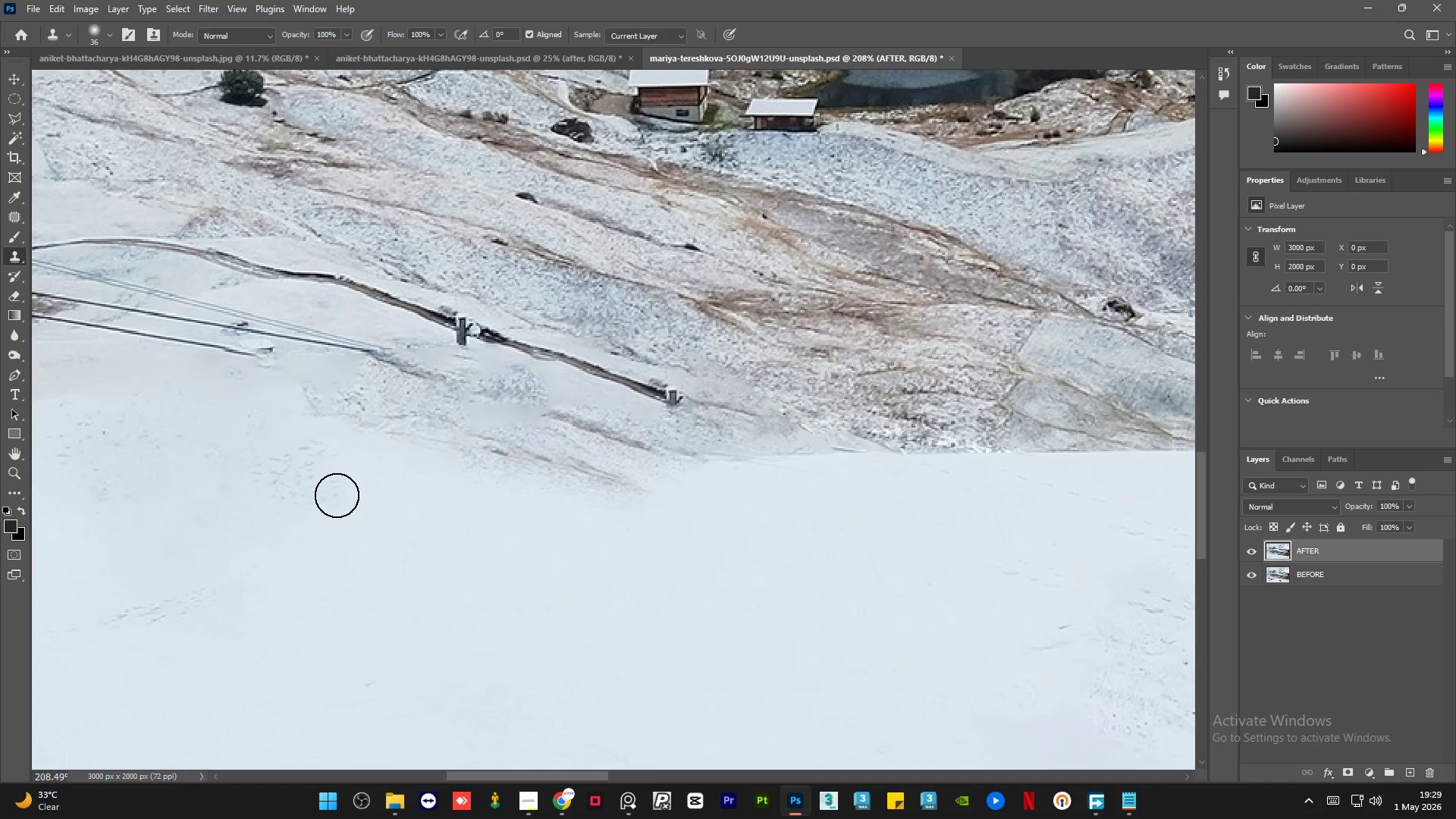 
hold_key(key=AltLeft, duration=1.62)
scroll: coordinate [335, 495], scroll_direction: down, amount: 16.0
 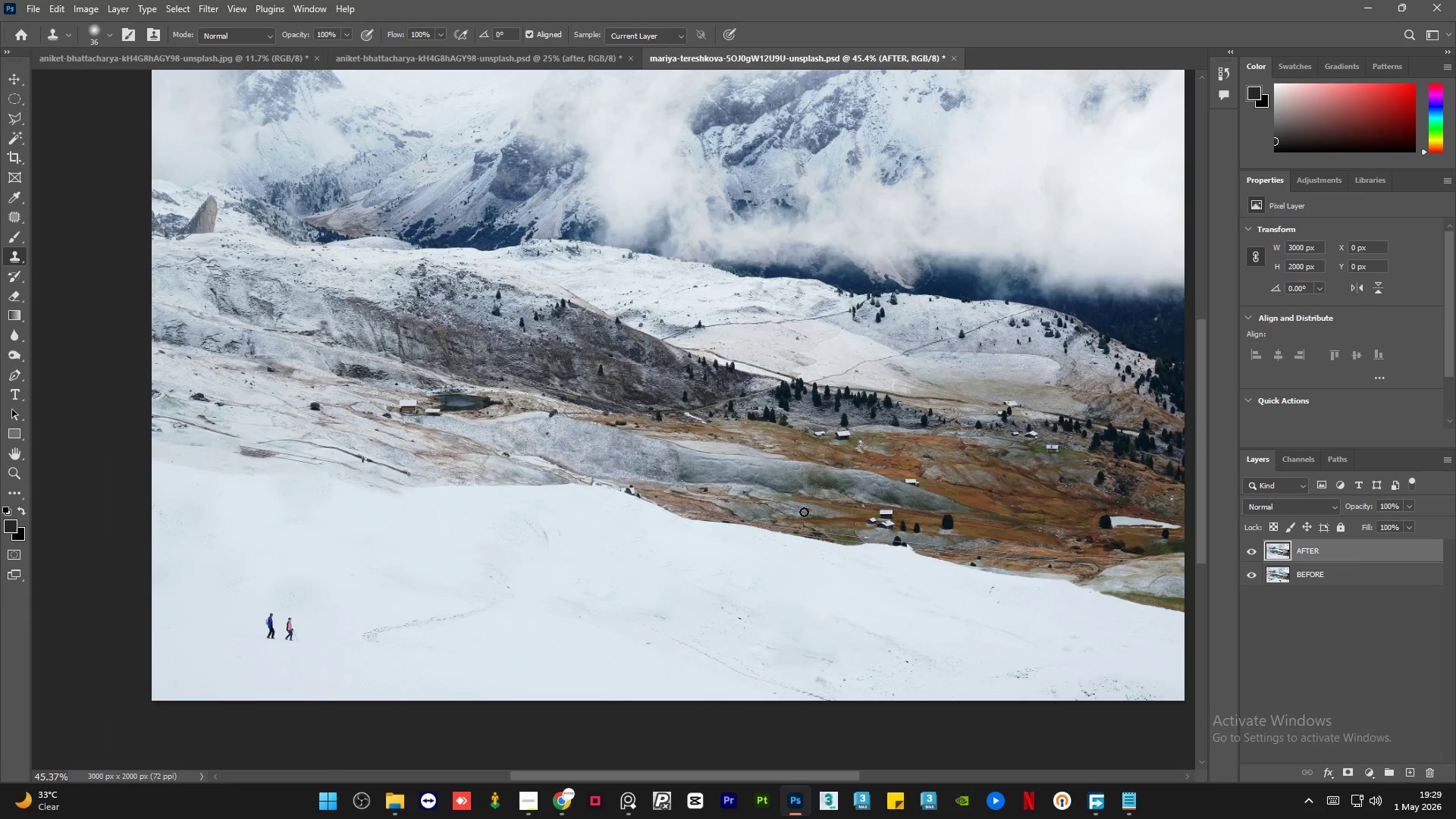 
hold_key(key=AltLeft, duration=2.75)
scroll: coordinate [450, 467], scroll_direction: up, amount: 5.0
 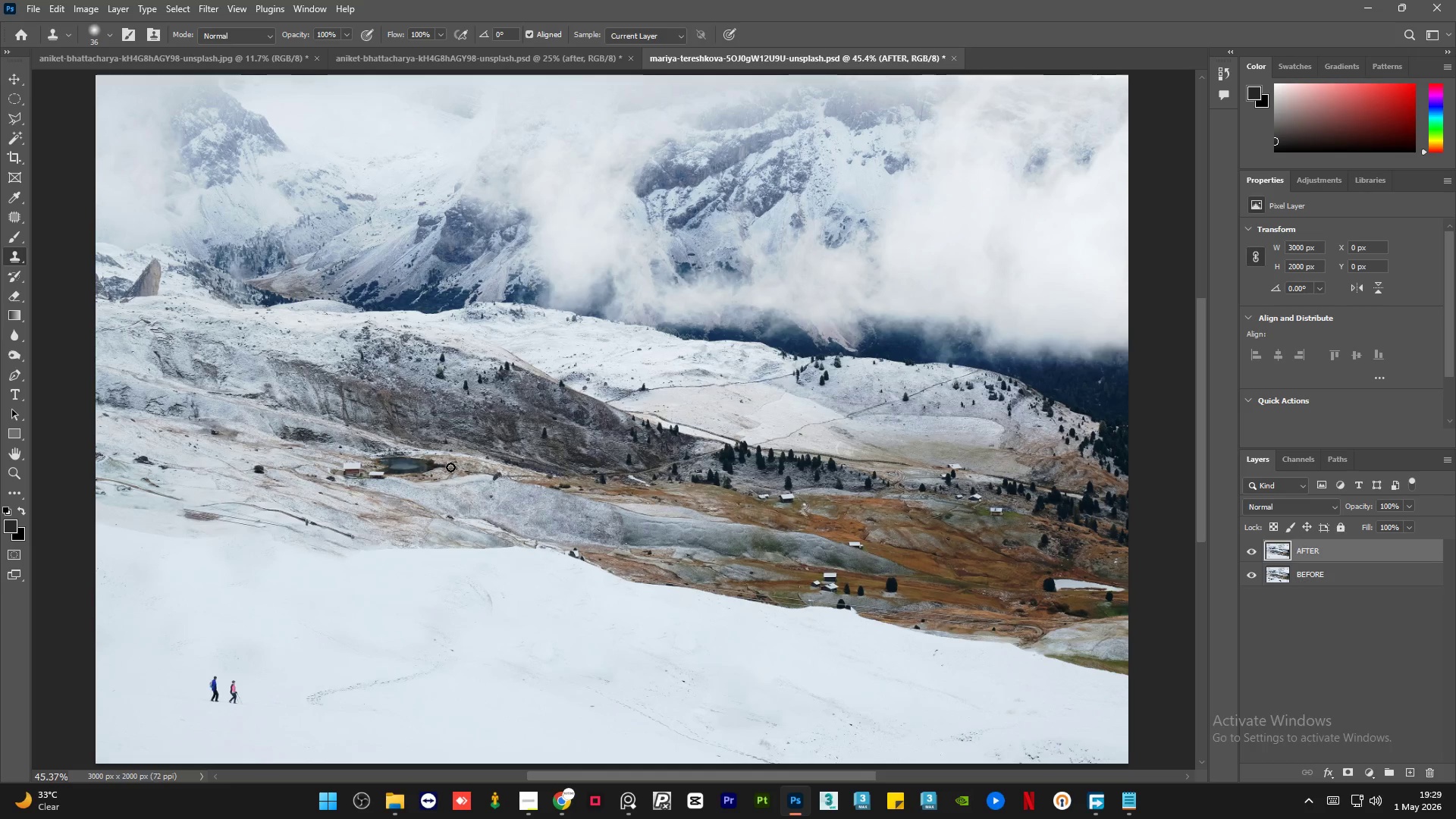 
hold_key(key=AltLeft, duration=0.39)
 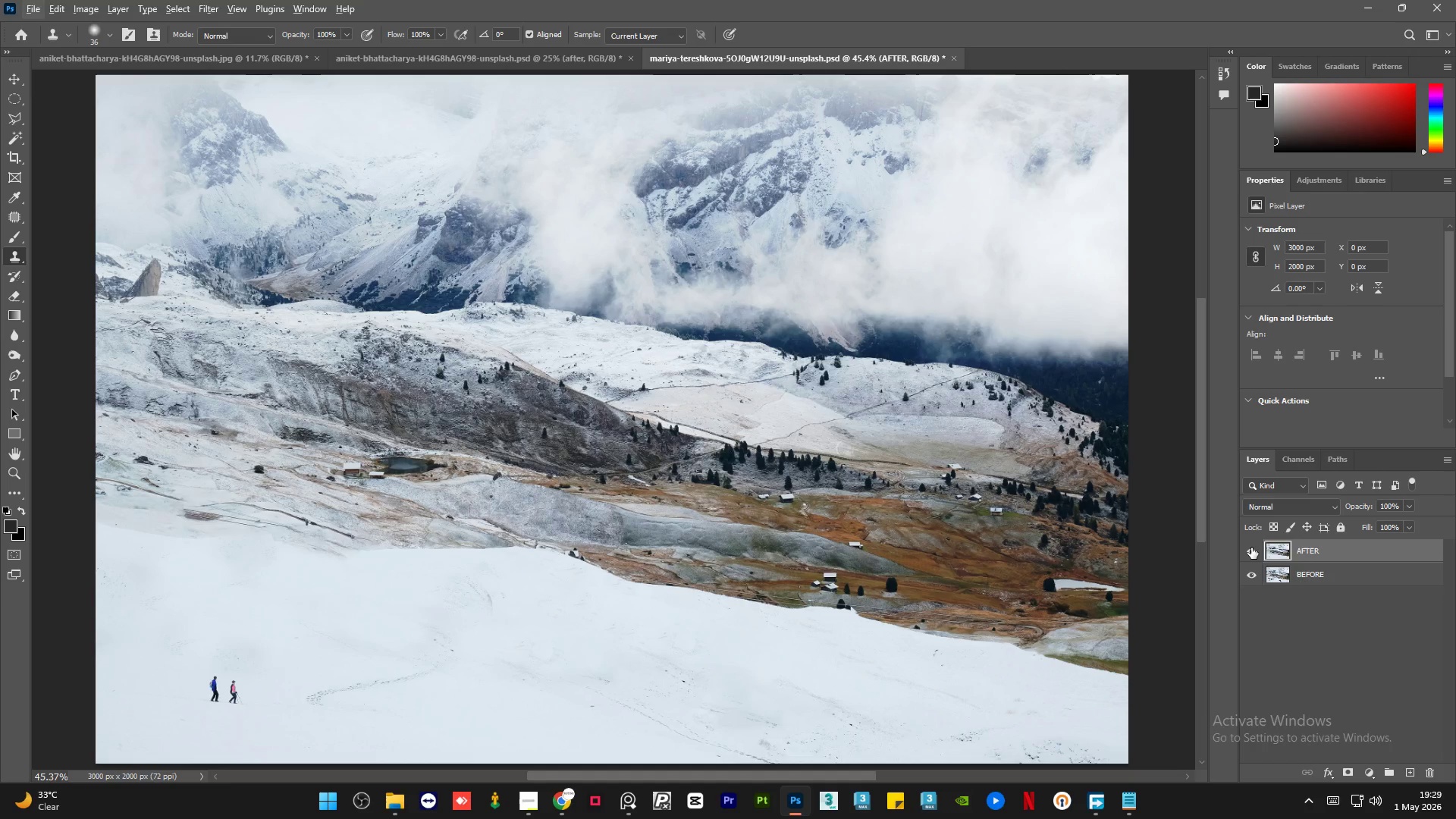 
left_click([1251, 548])
 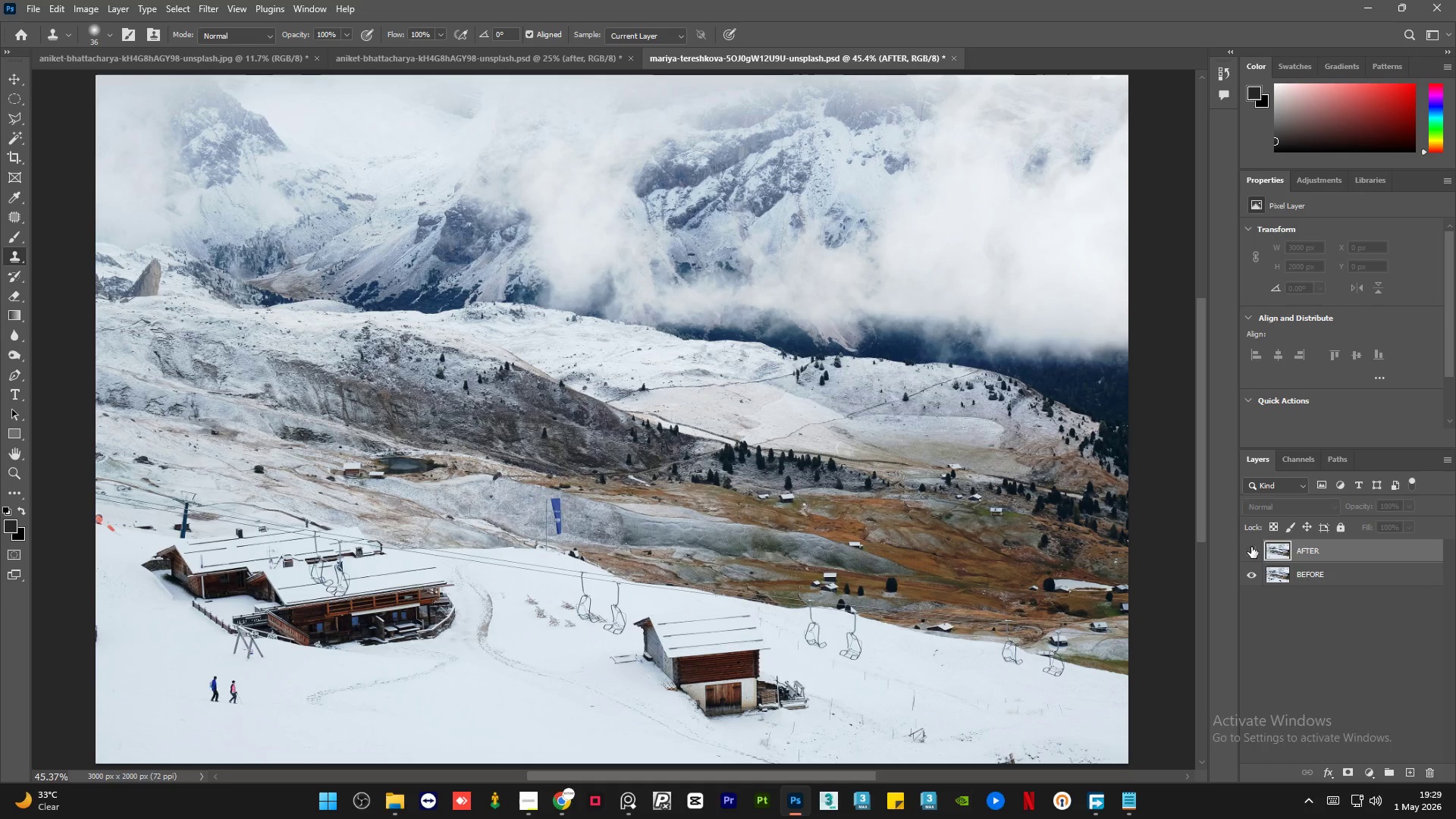 
left_click([1251, 547])
 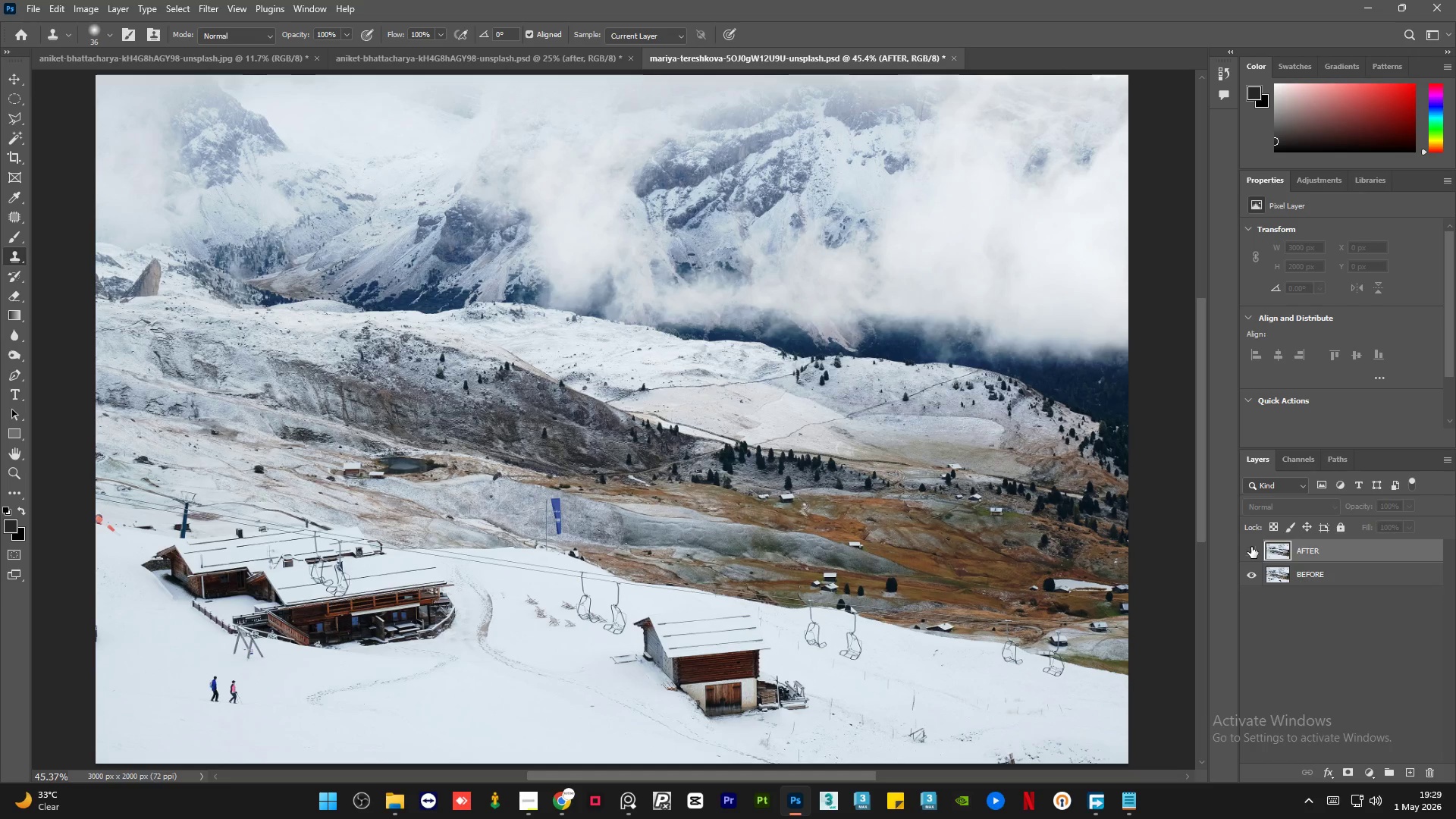 
double_click([1251, 547])
 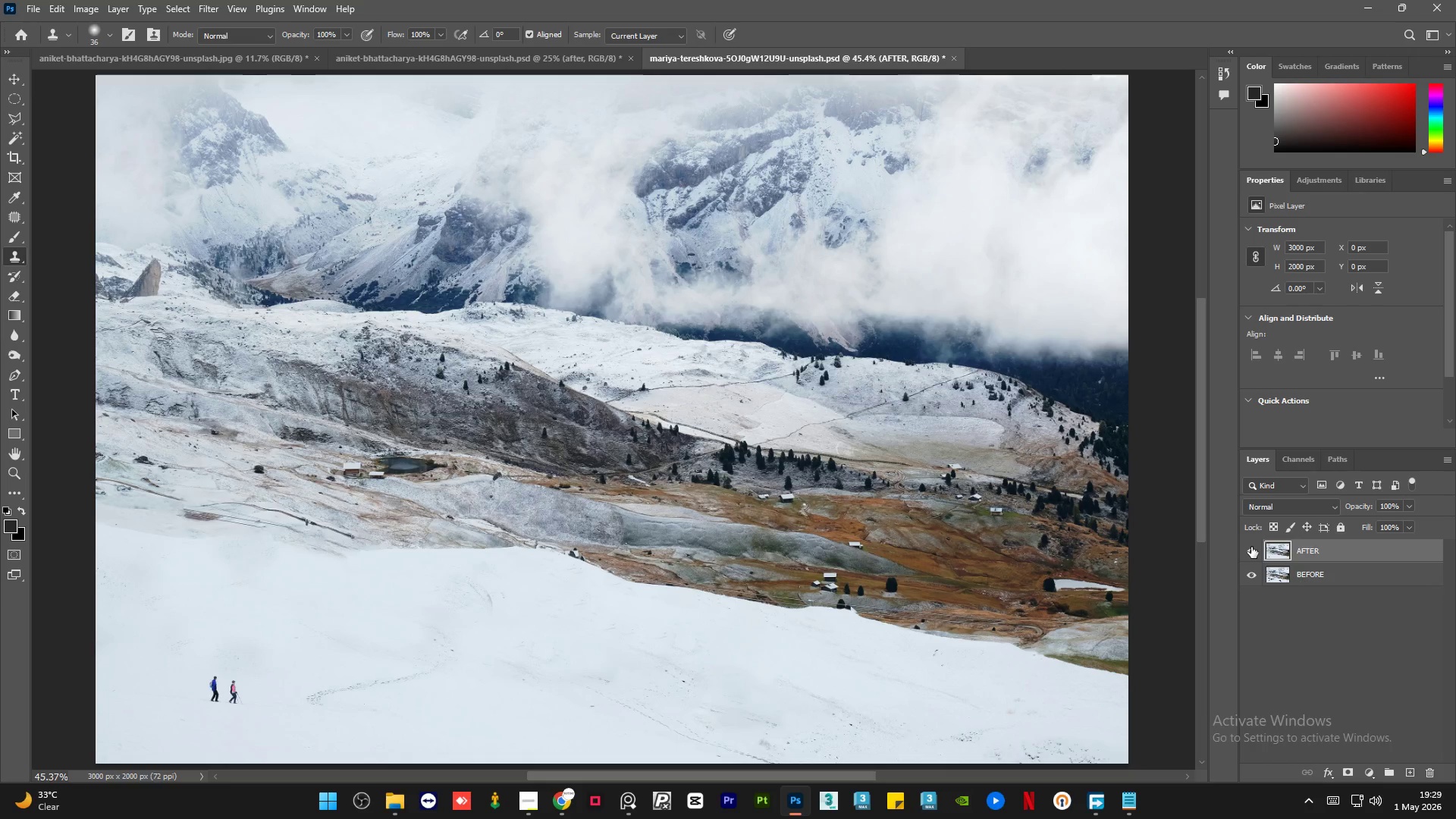 
left_click([1251, 547])
 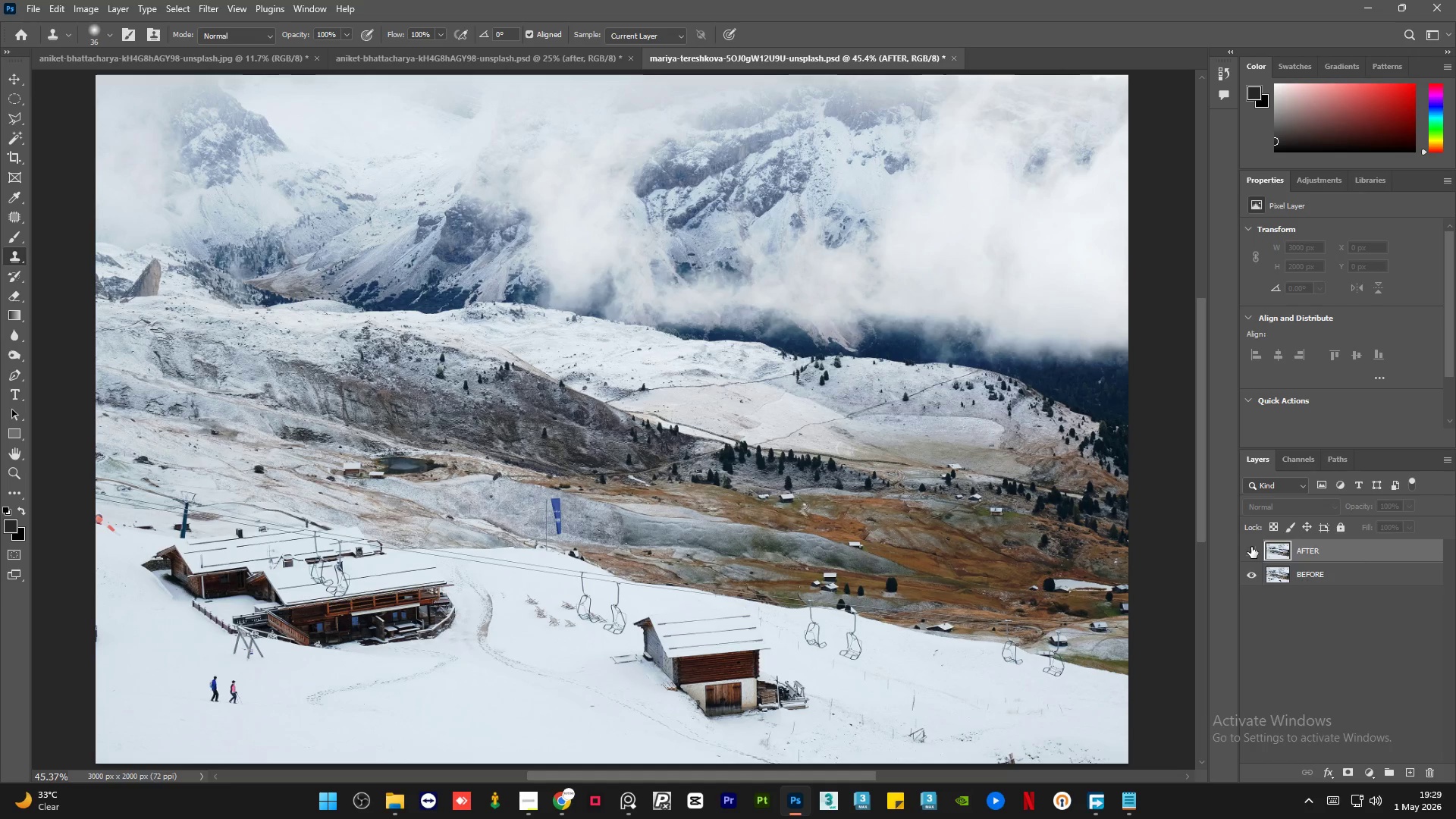 
left_click([1251, 547])
 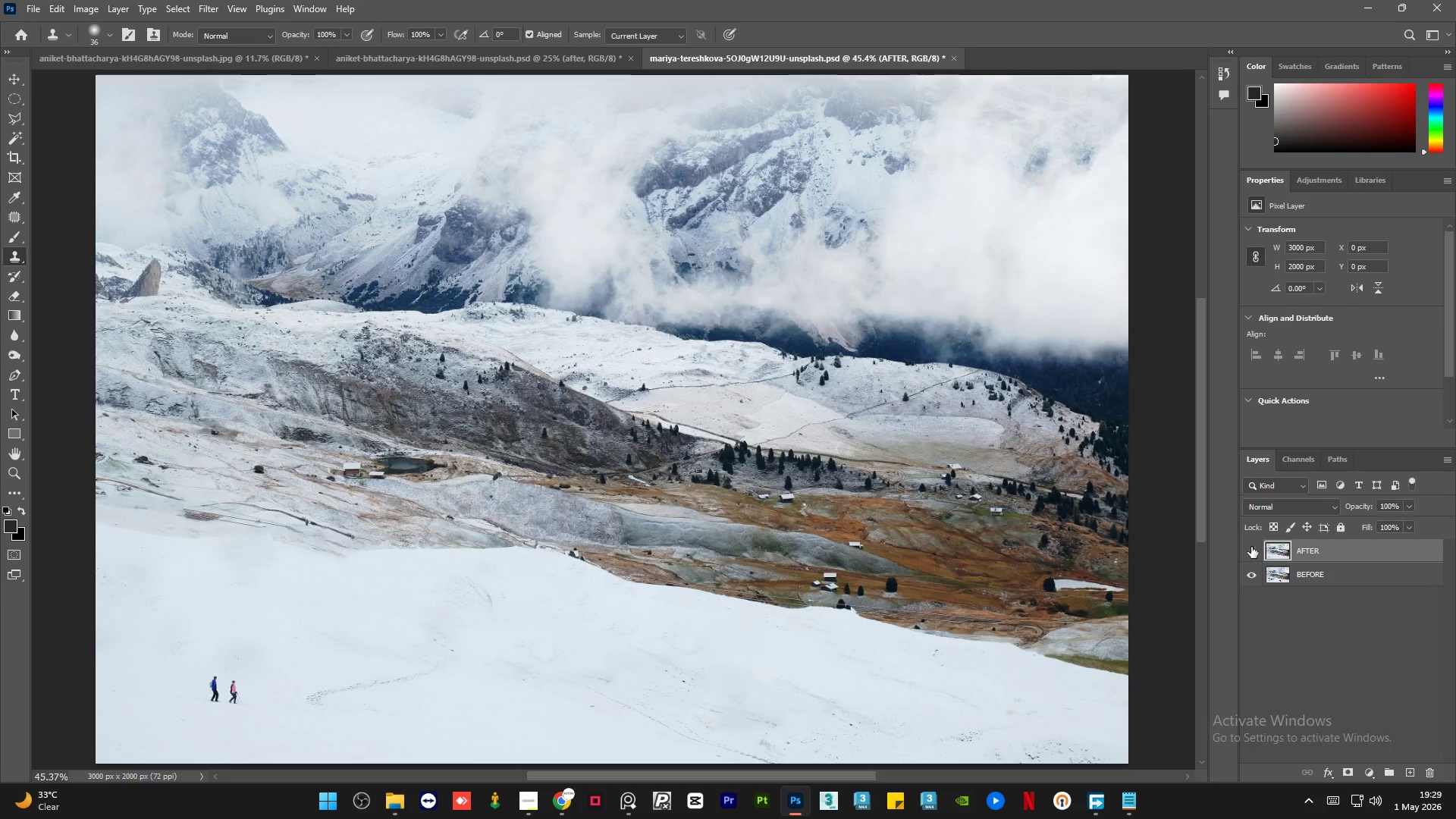 
double_click([1251, 547])
 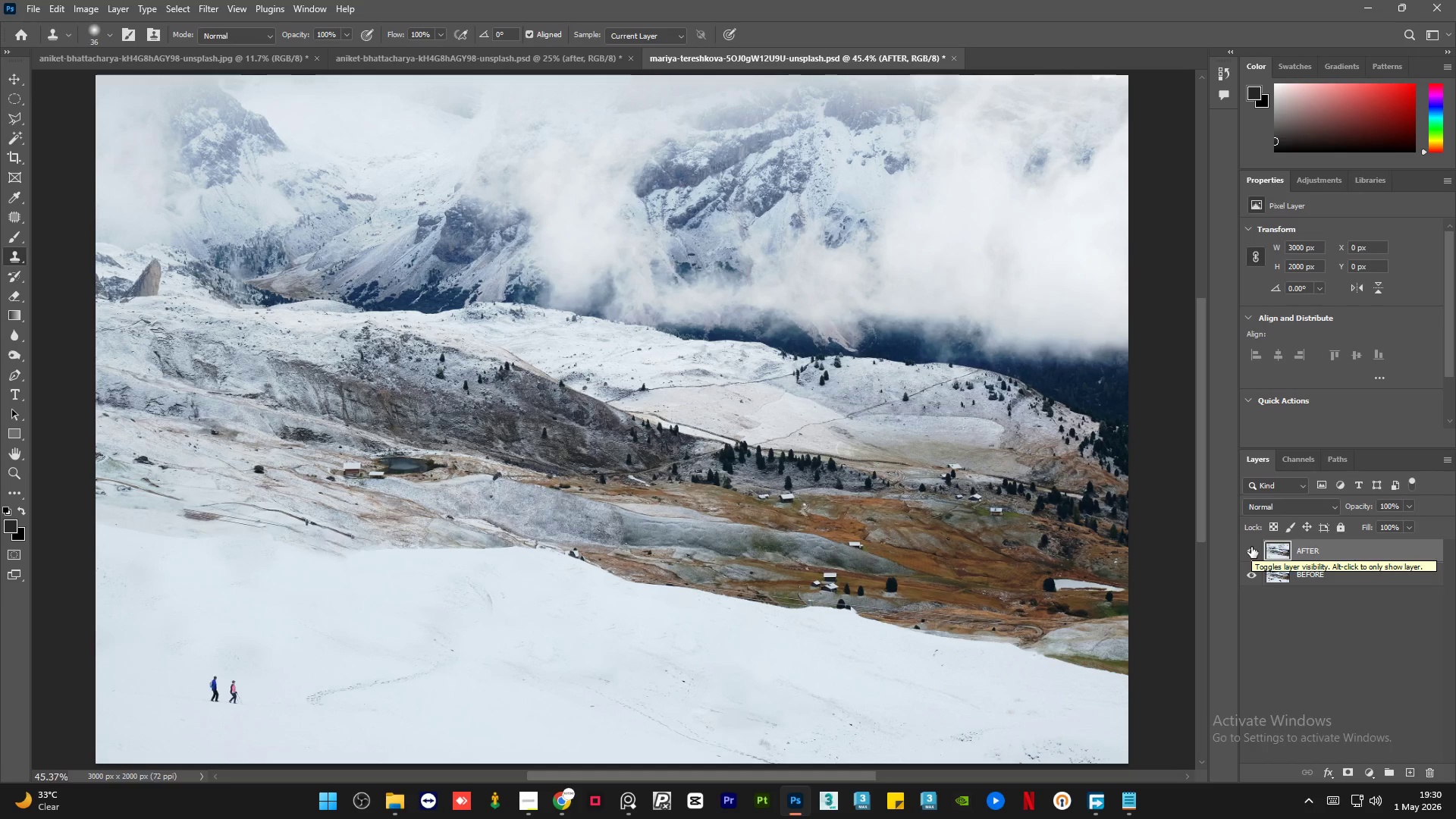 
wait(7.41)
 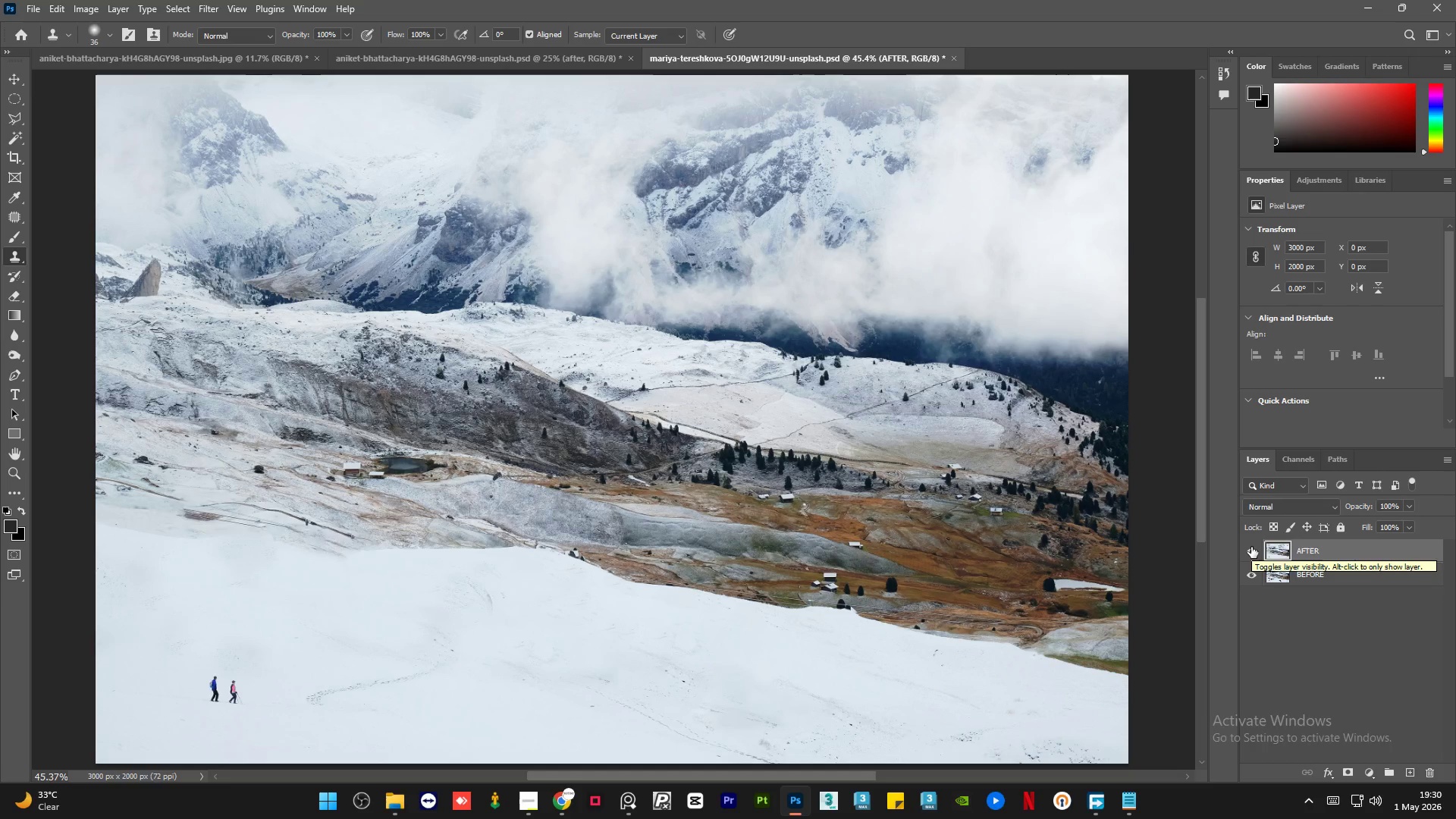 
hold_key(key=AltLeft, duration=2.98)
scroll: coordinate [228, 453], scroll_direction: up, amount: 20.0
 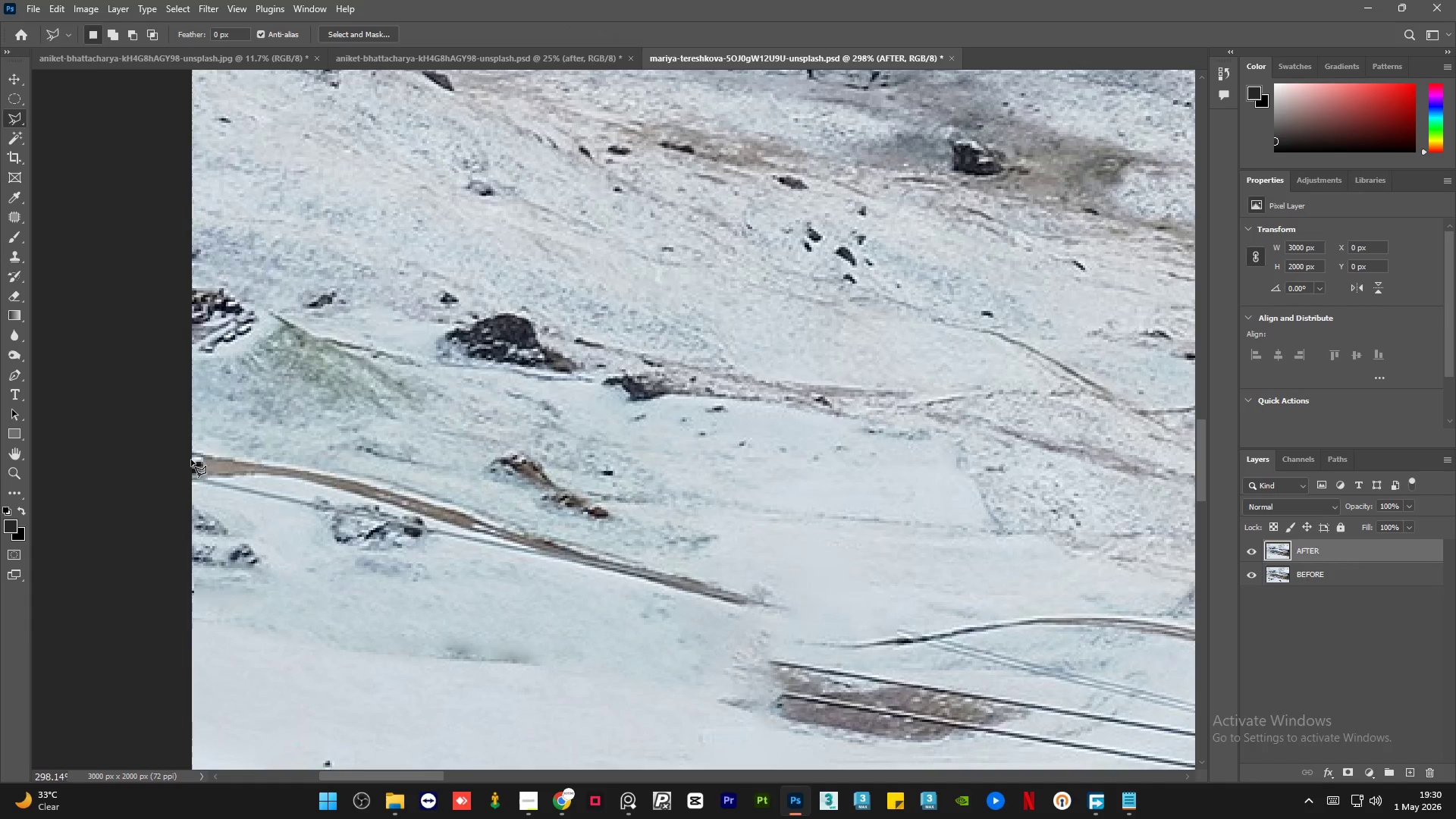 
left_click([190, 460])
 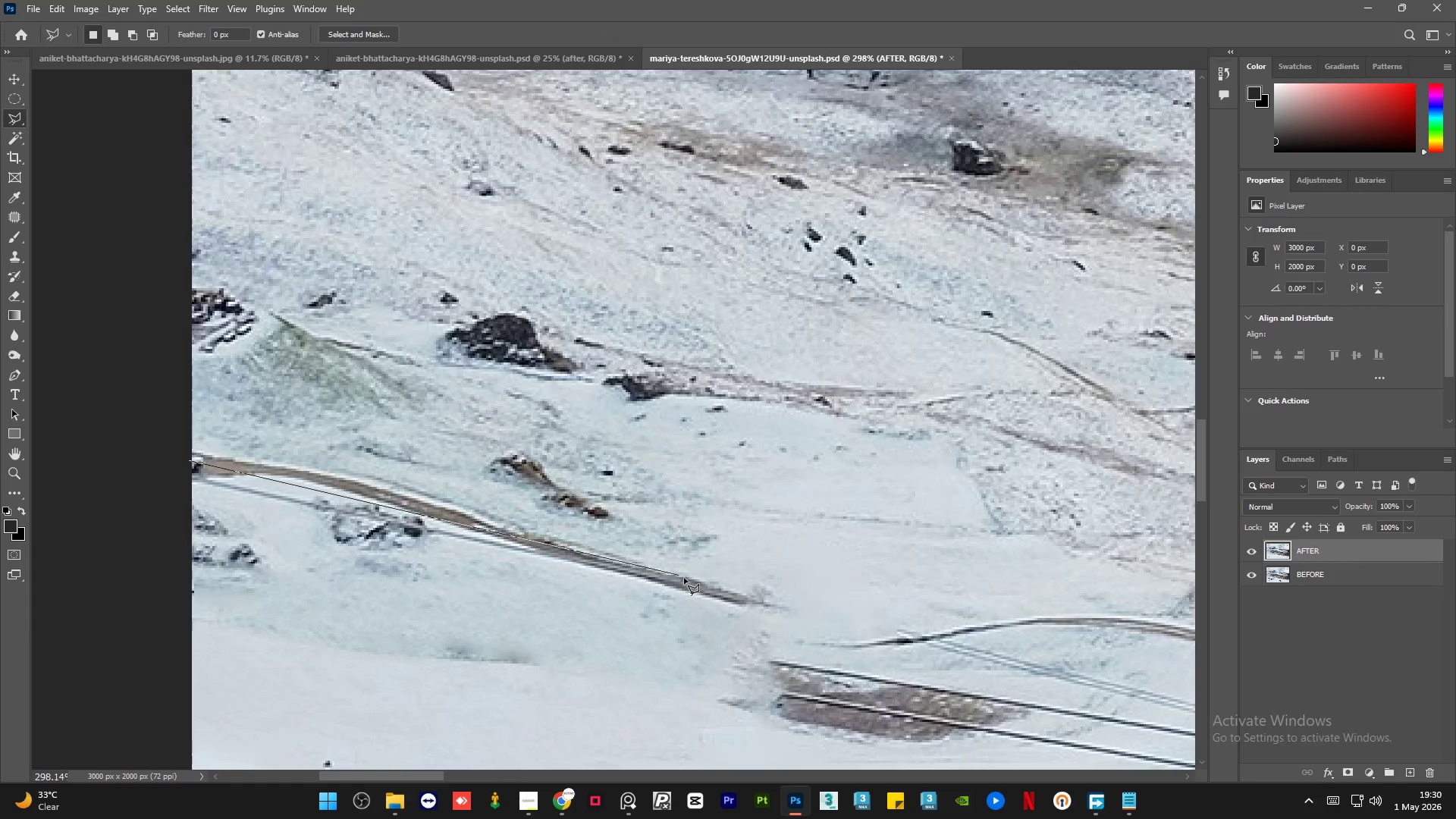 
left_click_drag(start_coordinate=[691, 582], to_coordinate=[711, 592])
 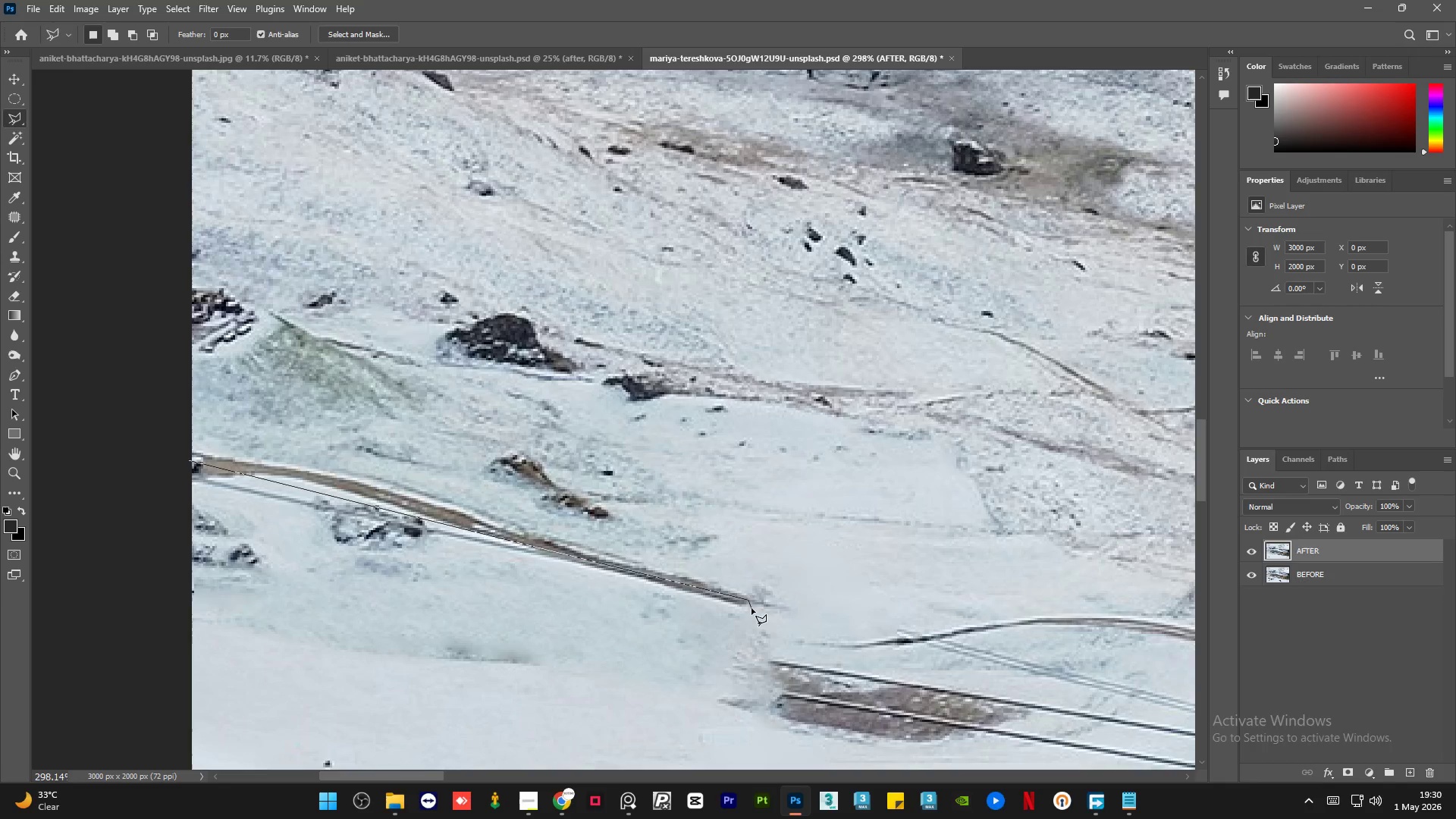 
double_click([740, 610])
 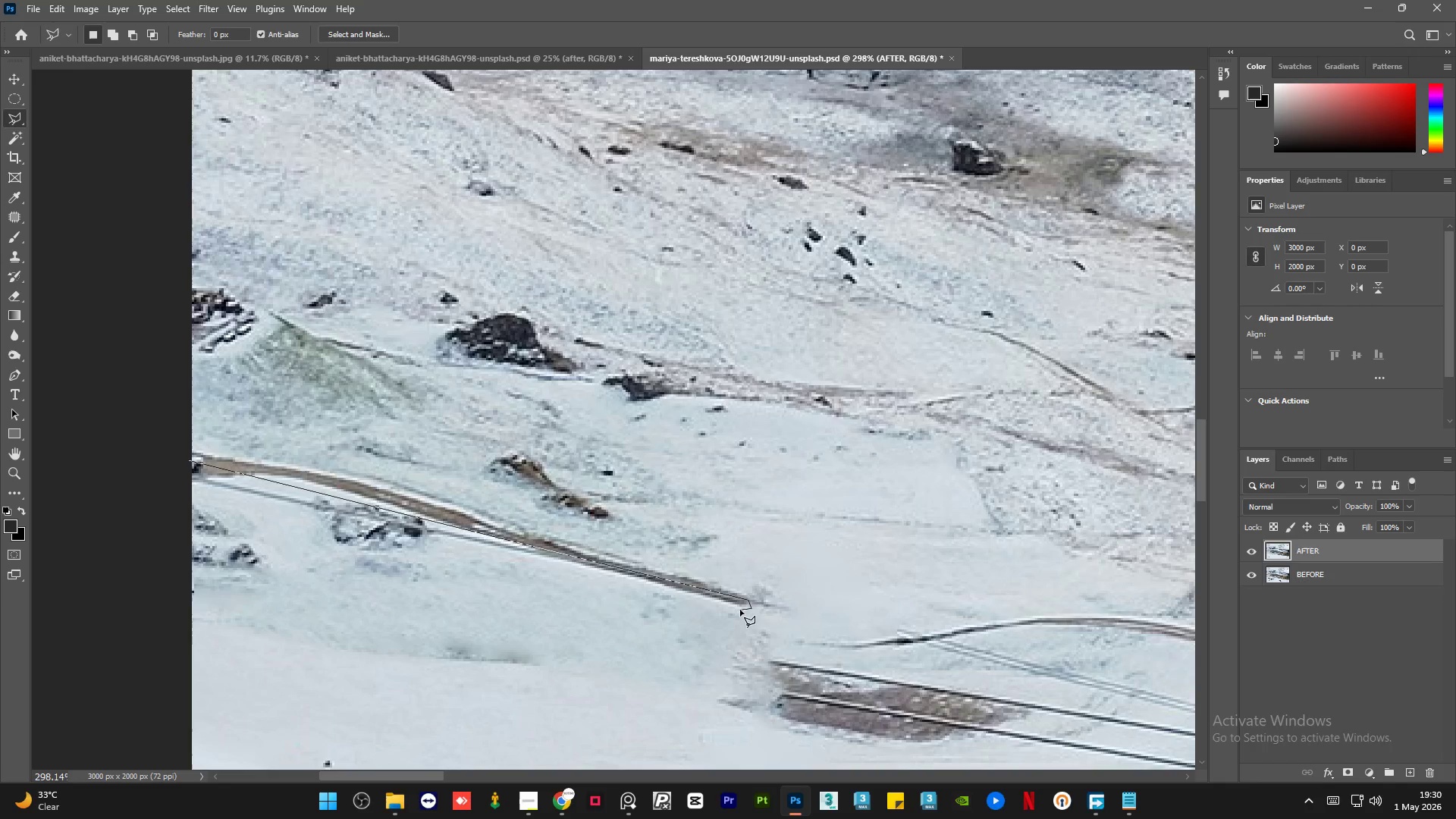 
wait(9.2)
 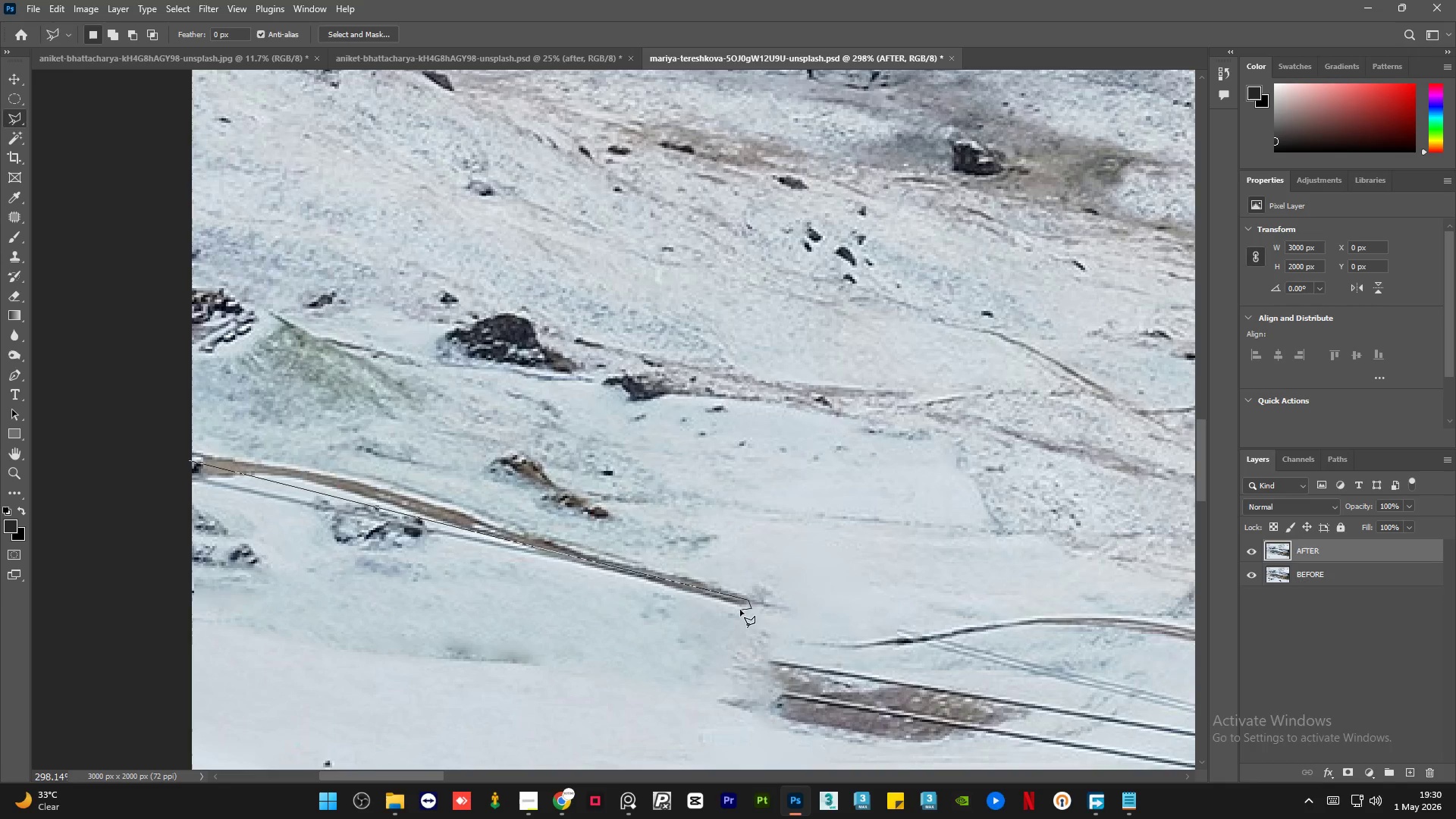 
left_click([608, 574])
 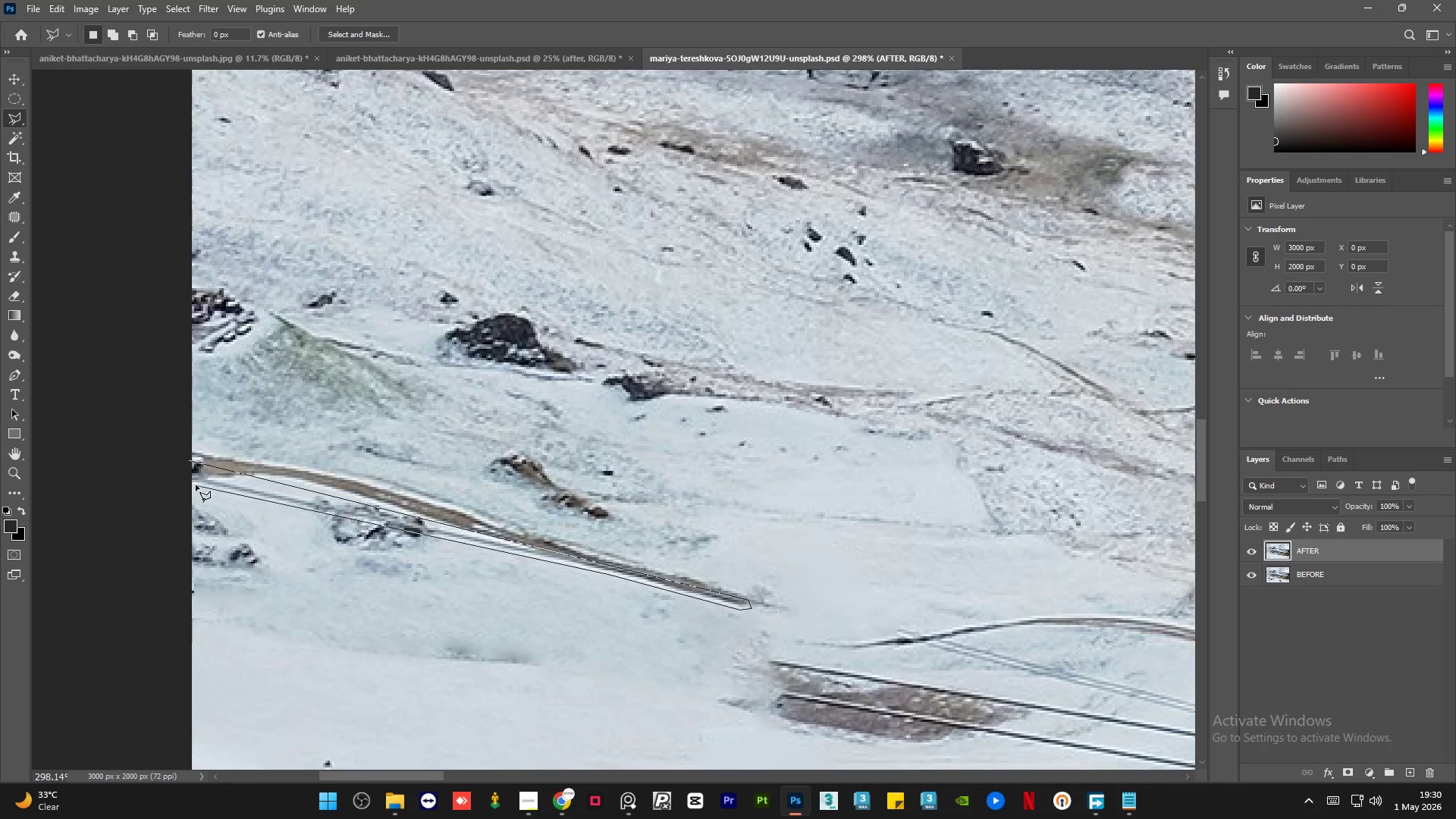 
left_click([187, 485])
 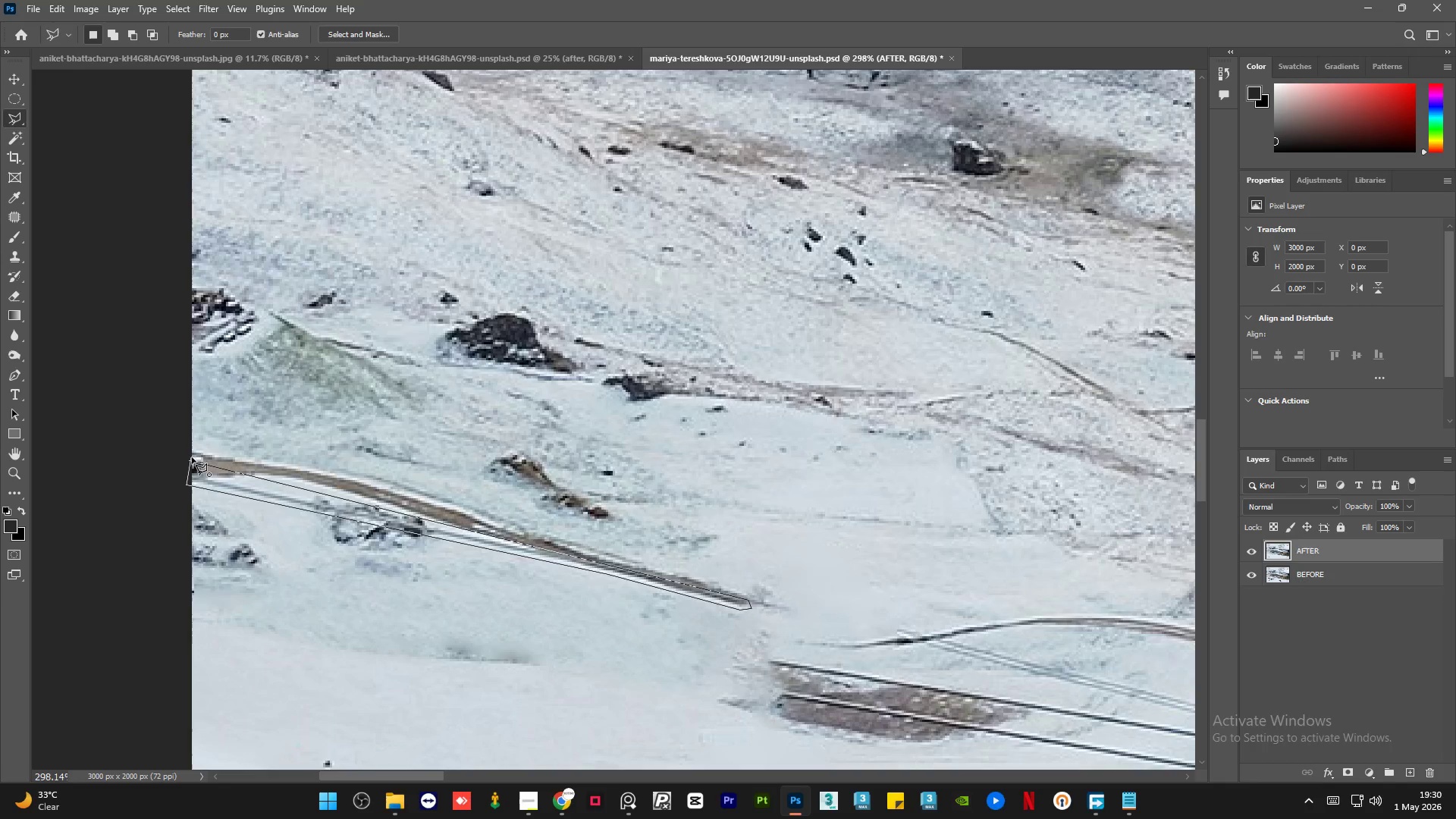 
double_click([192, 457])
 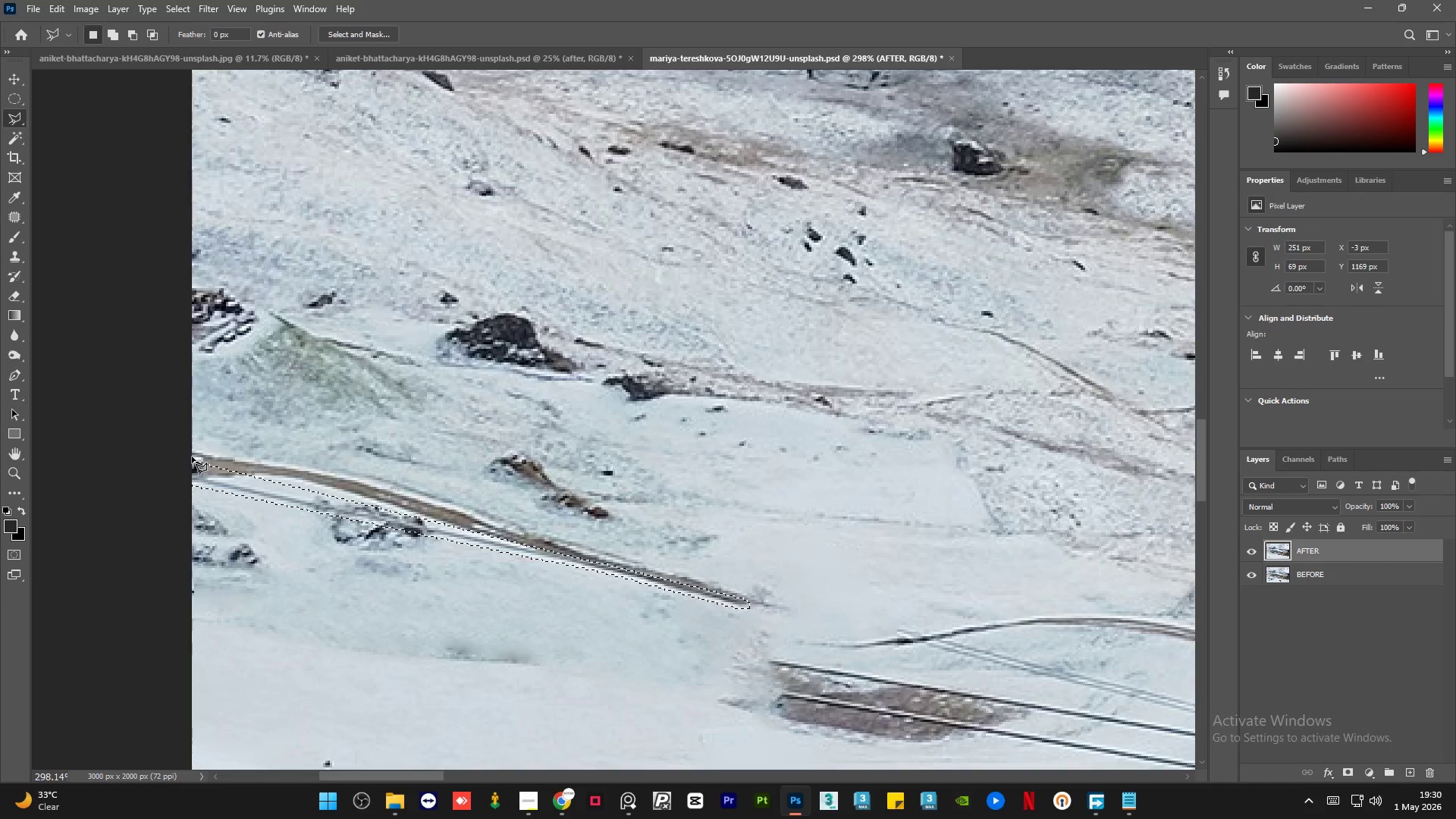 
wait(34.7)
 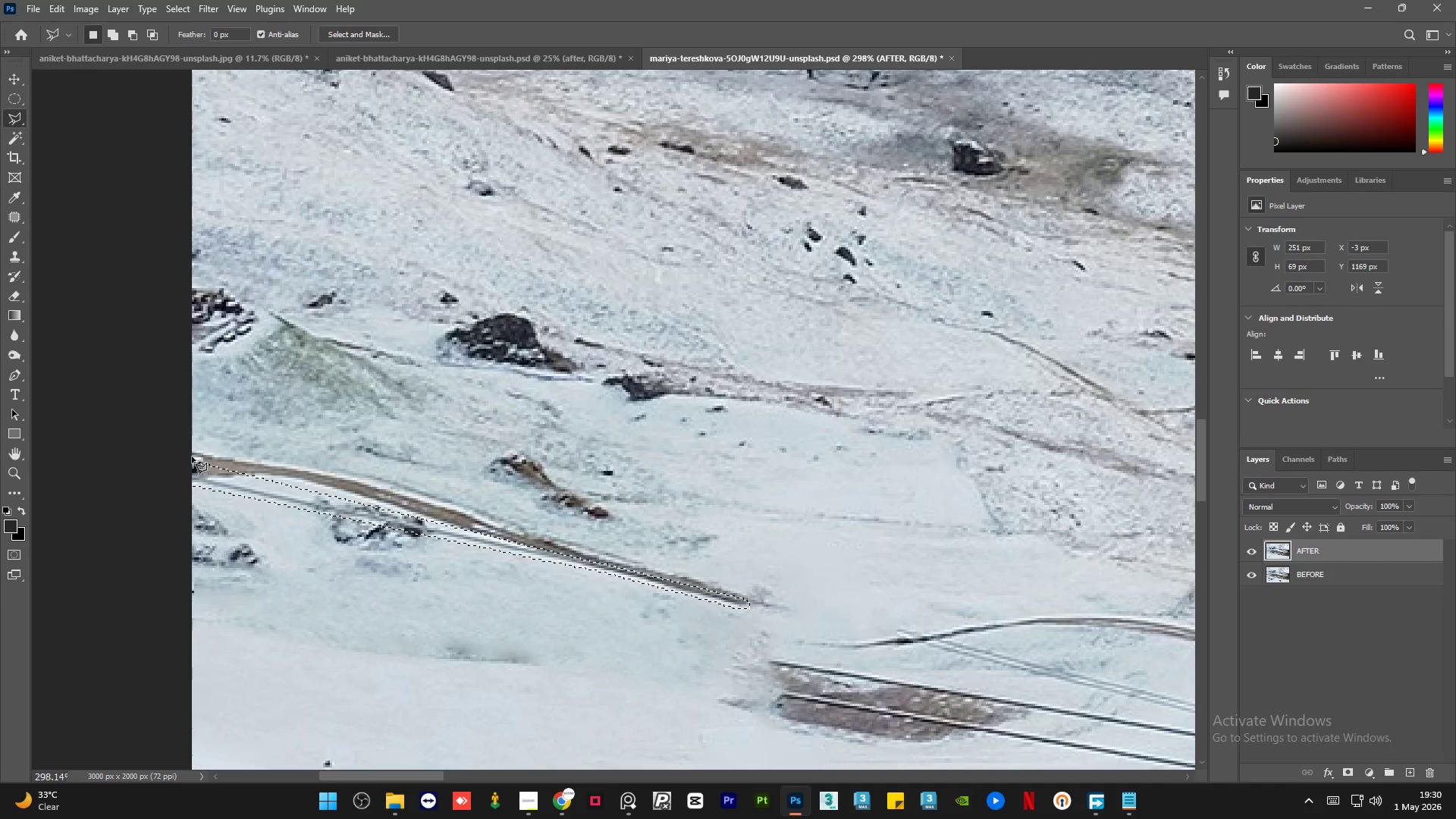 
key(Shift+F5)
 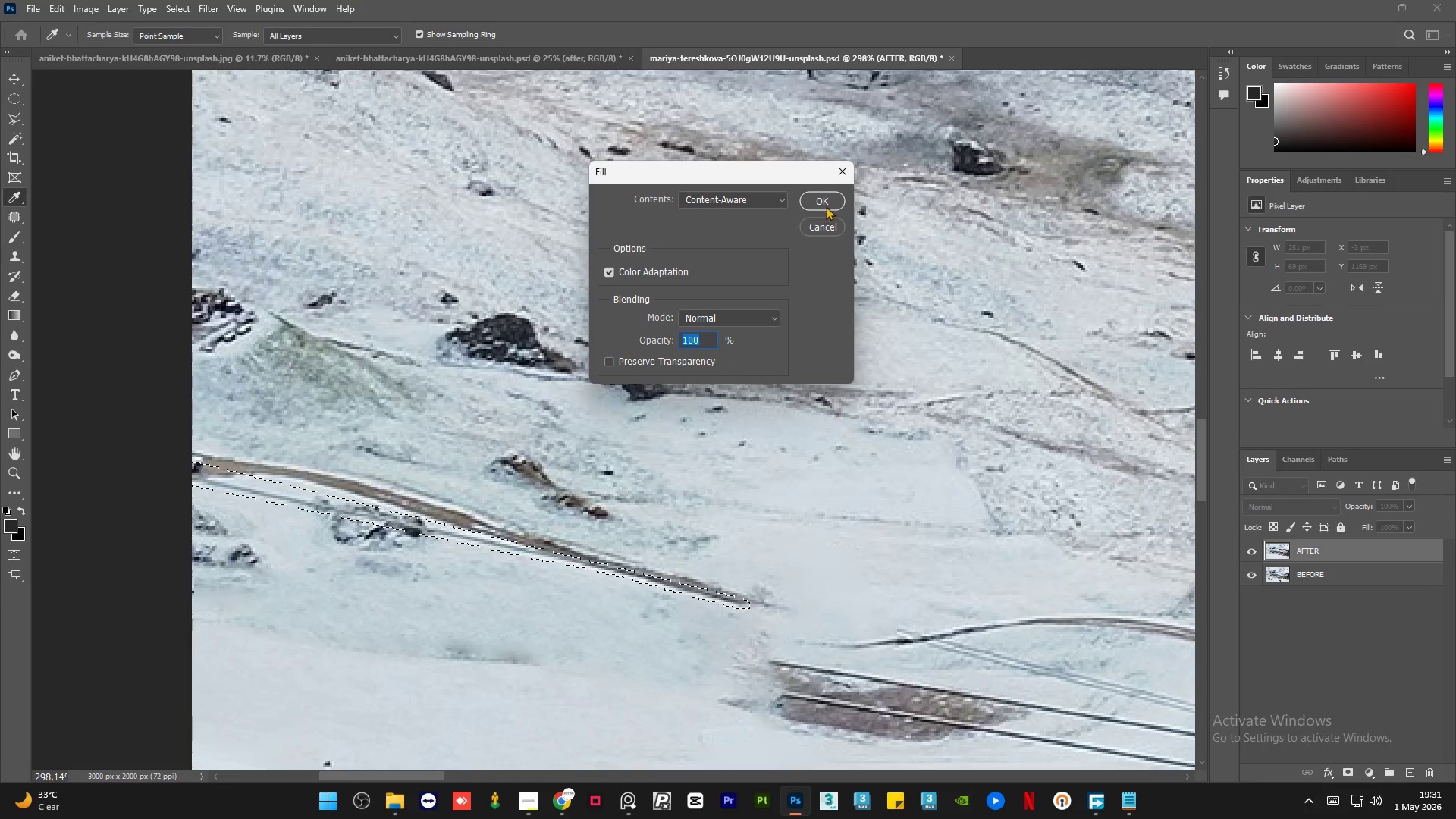 
left_click([826, 204])
 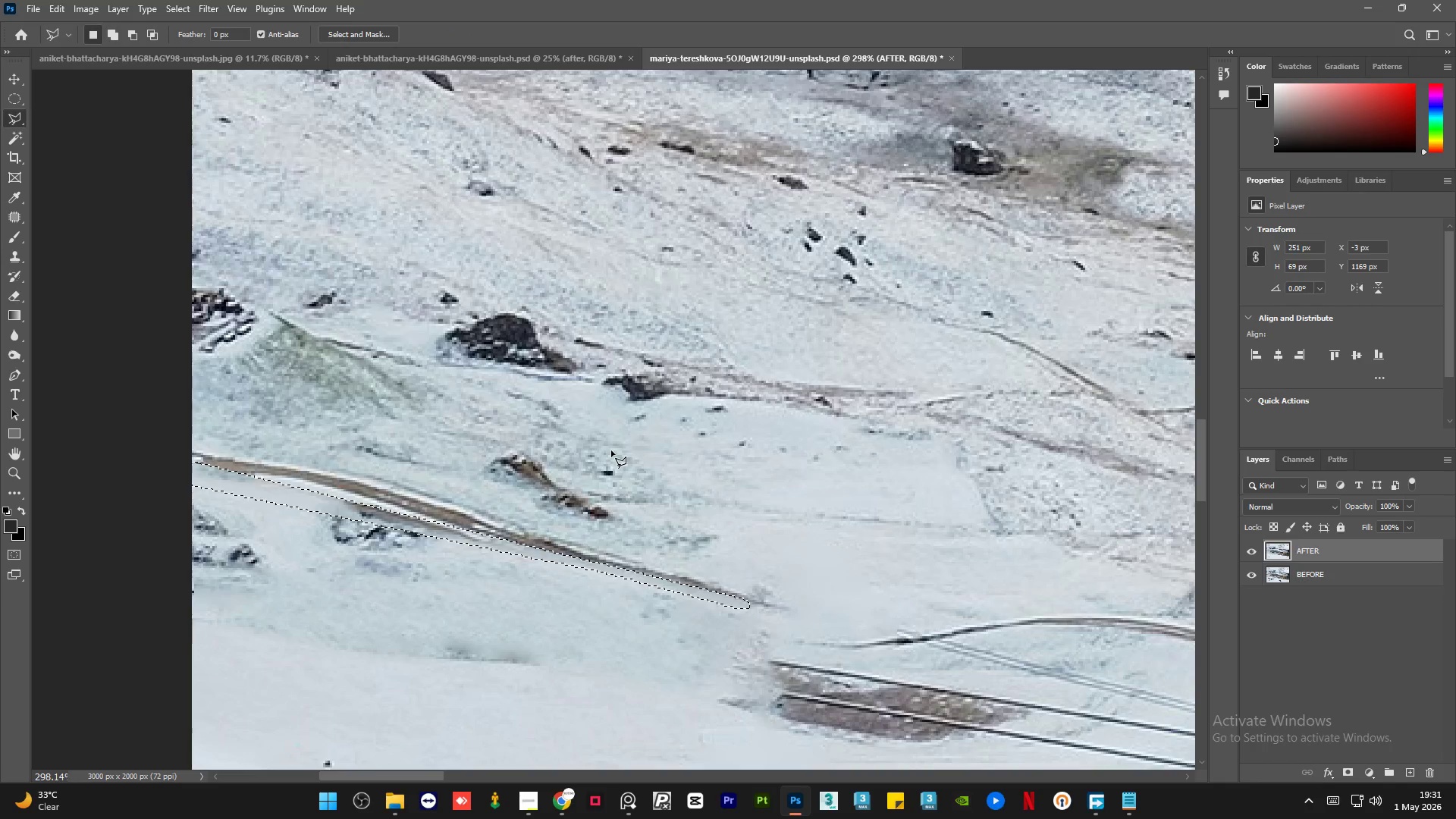 
key(Control+D)
 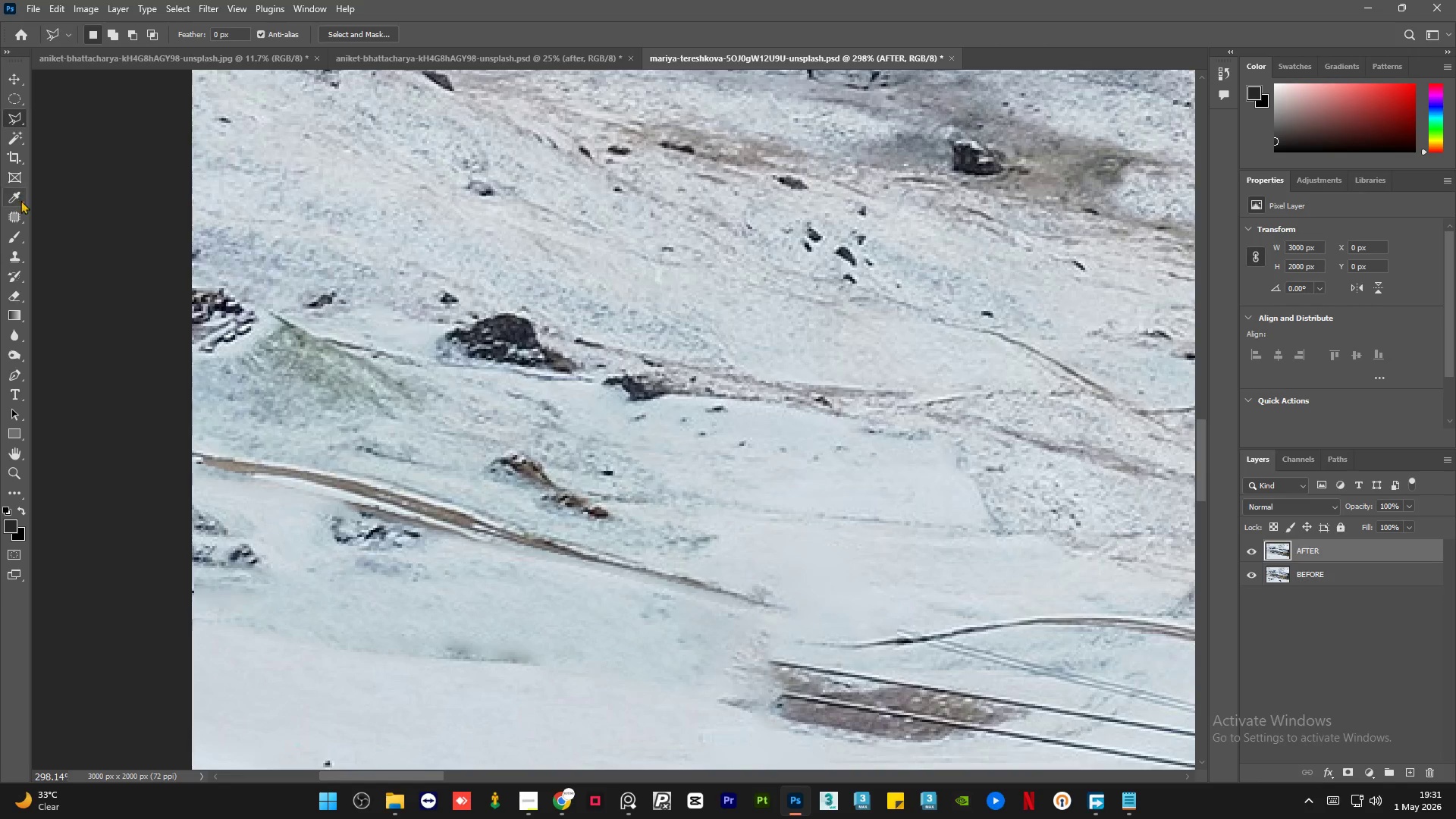 
left_click([13, 261])
 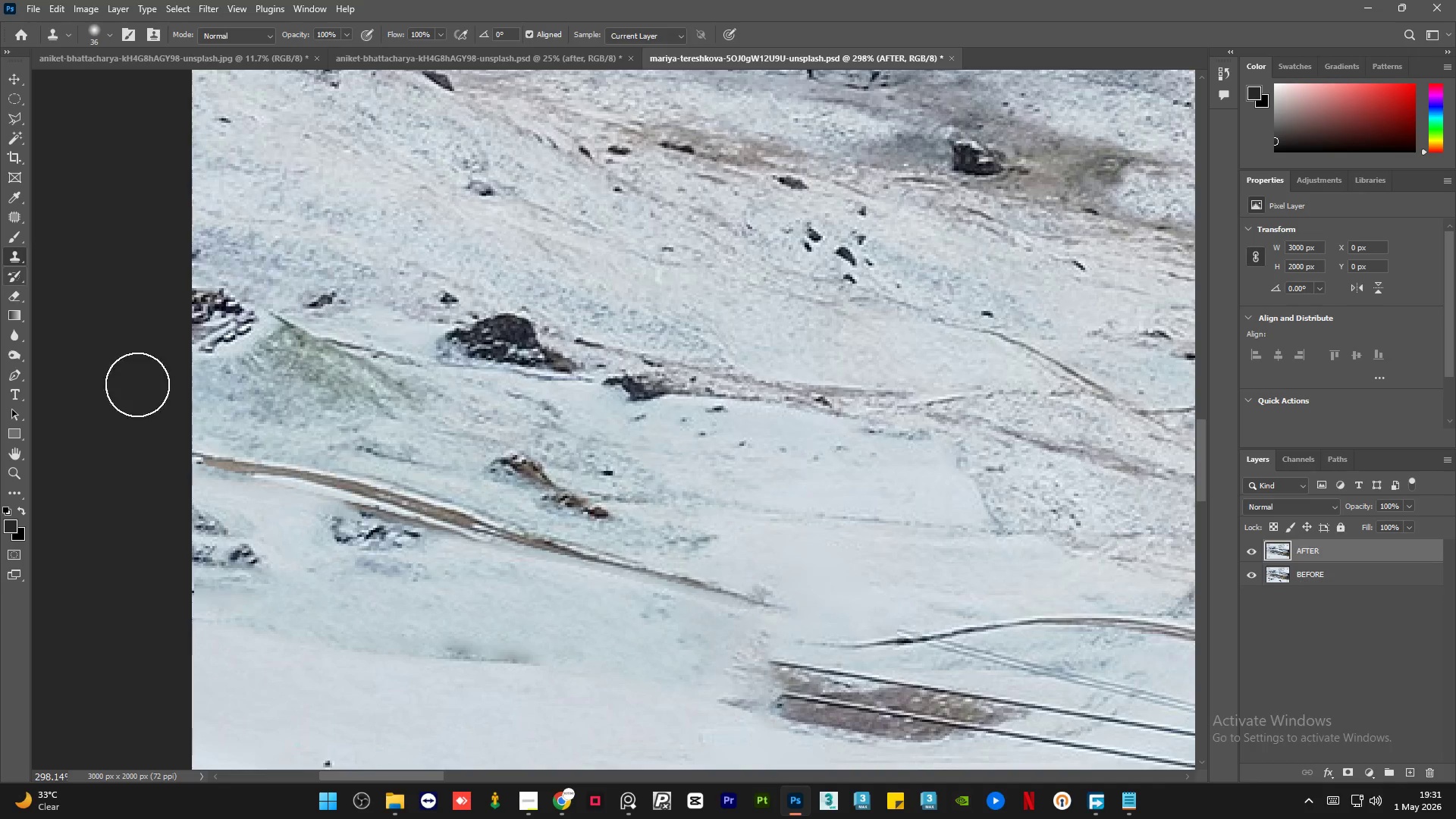 
hold_key(key=AltLeft, duration=0.59)
left_click([256, 519])
 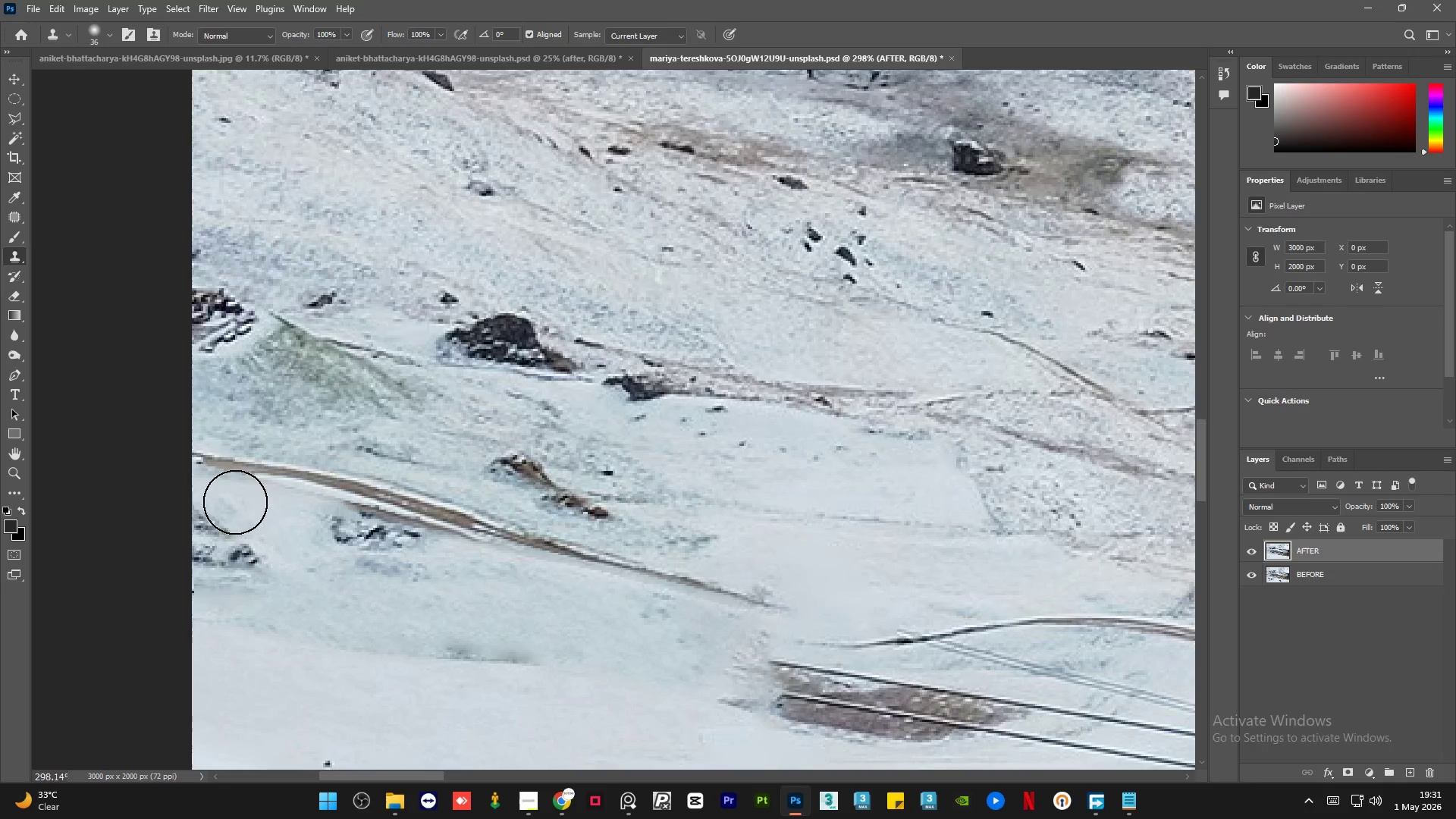 
left_click_drag(start_coordinate=[230, 499], to_coordinate=[217, 489])
 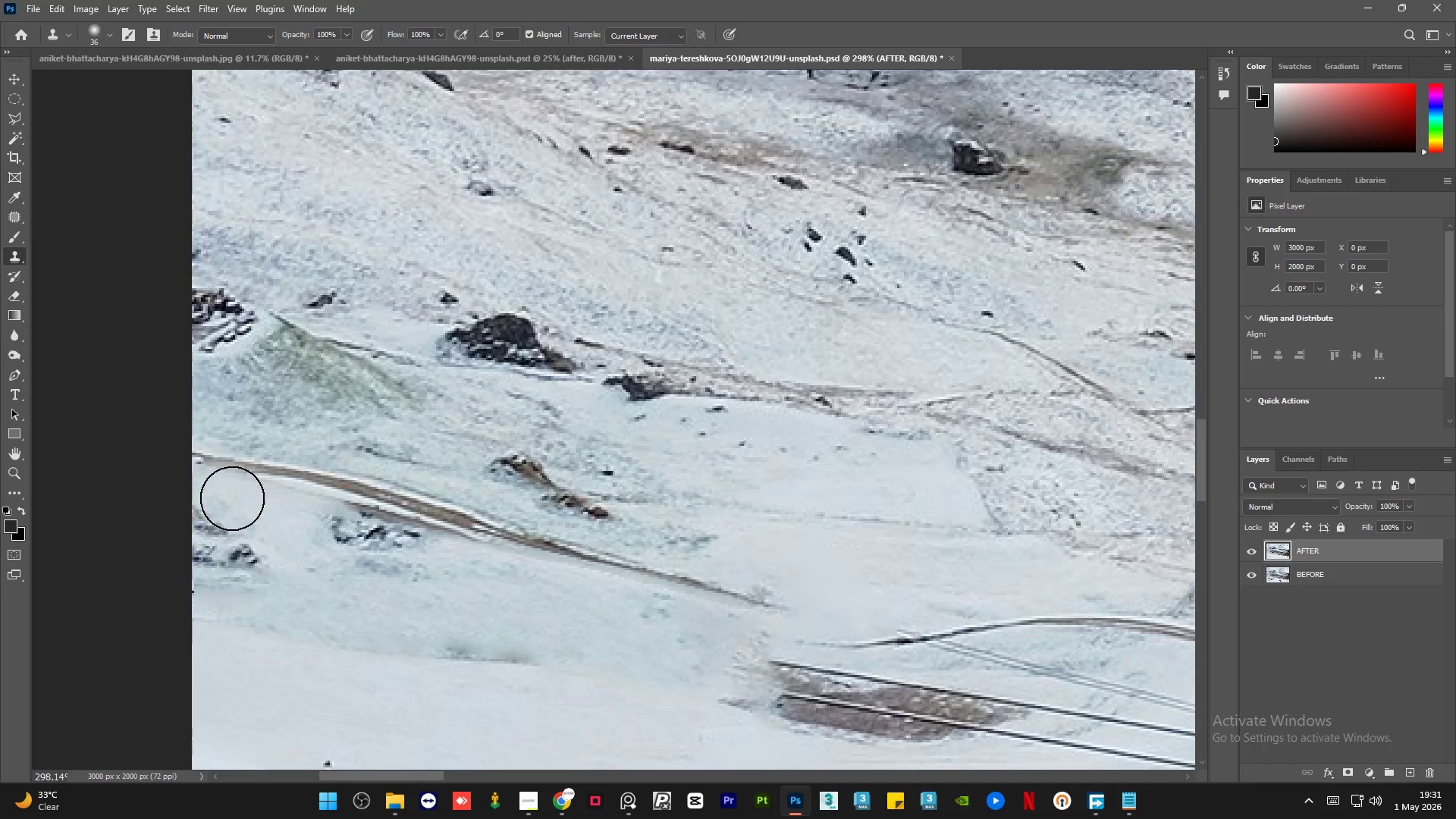 
hold_key(key=AltLeft, duration=0.98)
 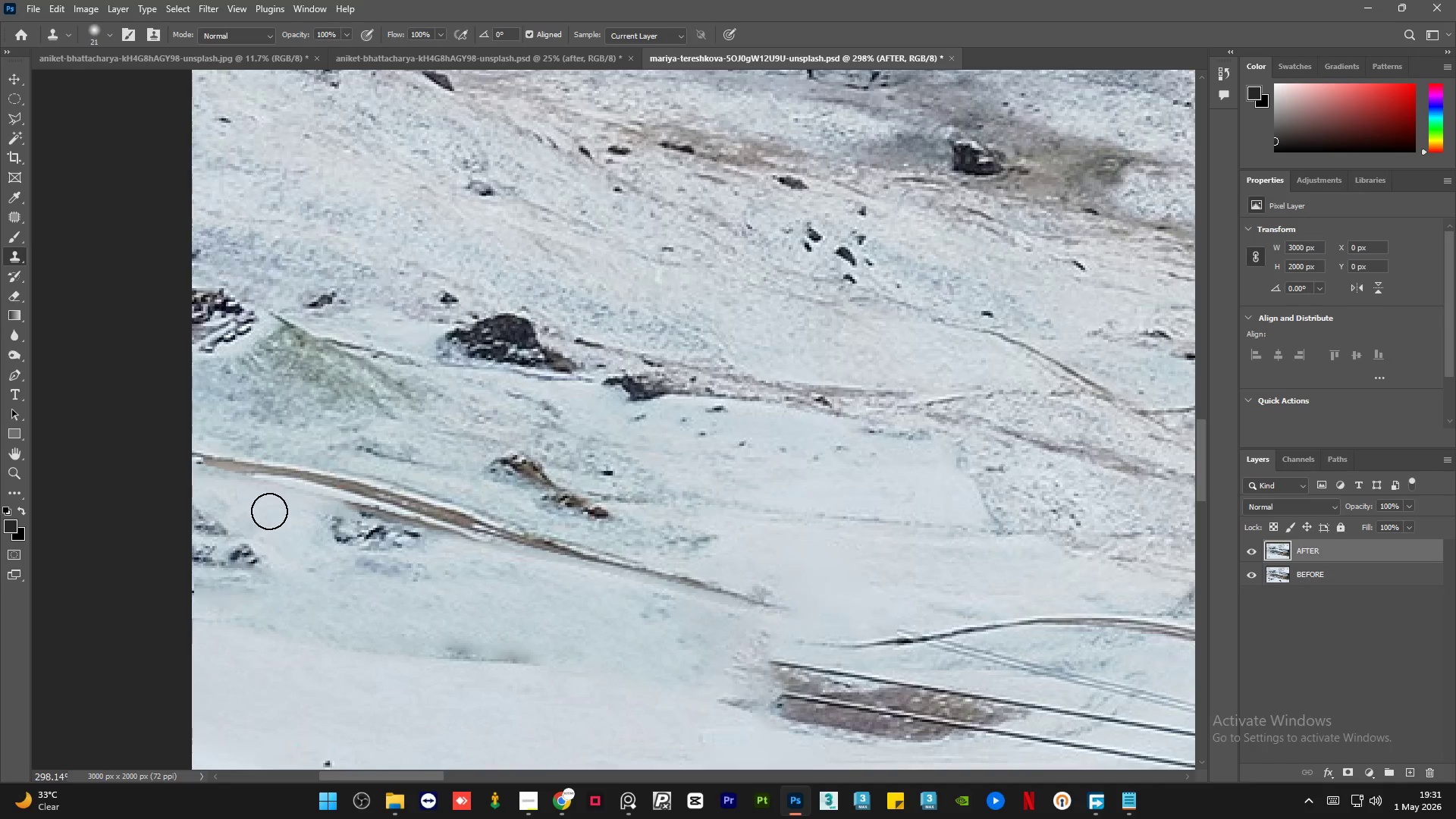 
key(Alt+AltLeft)
 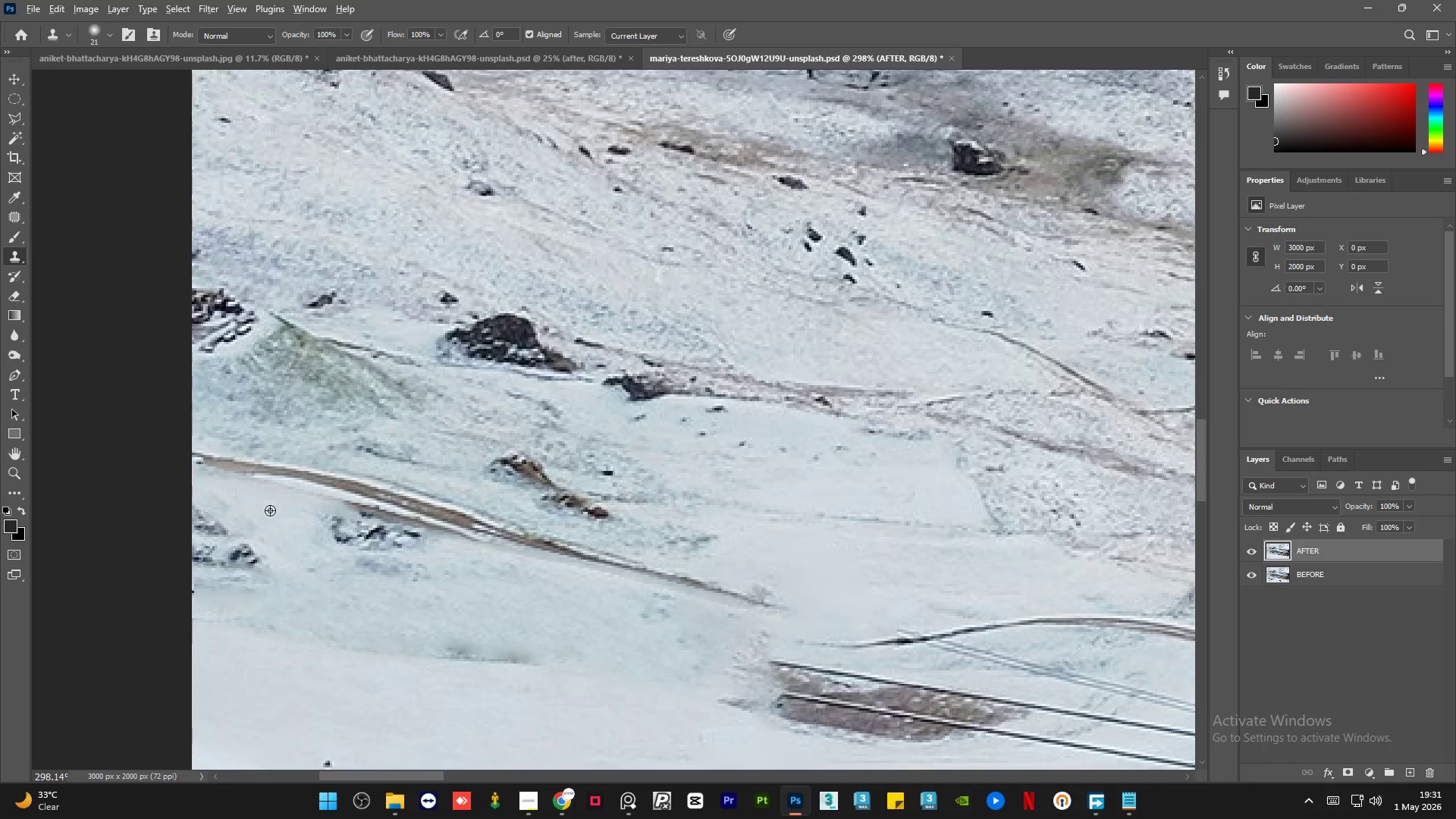 
left_click([270, 510])
 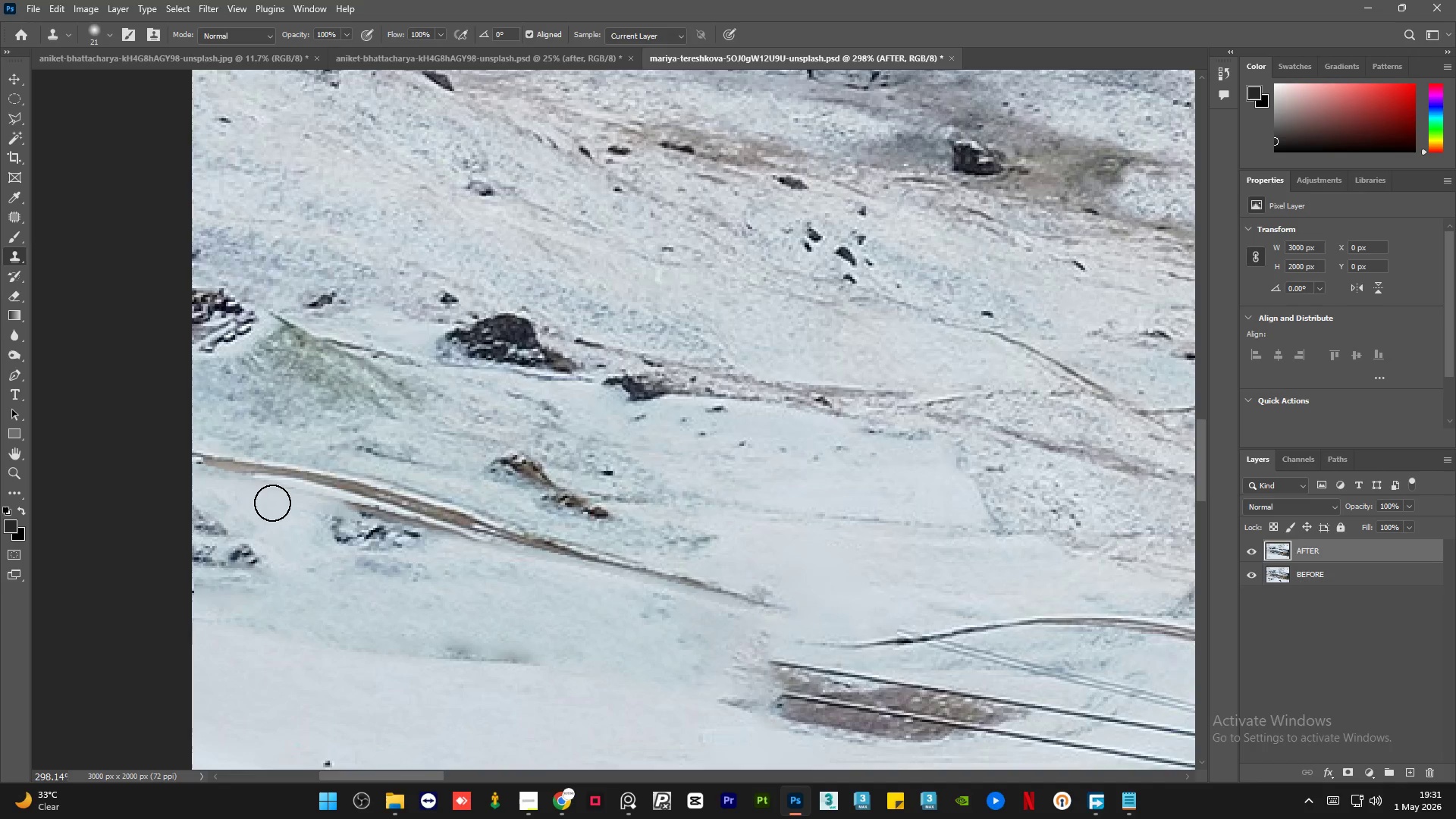 
left_click_drag(start_coordinate=[273, 501], to_coordinate=[281, 491])
 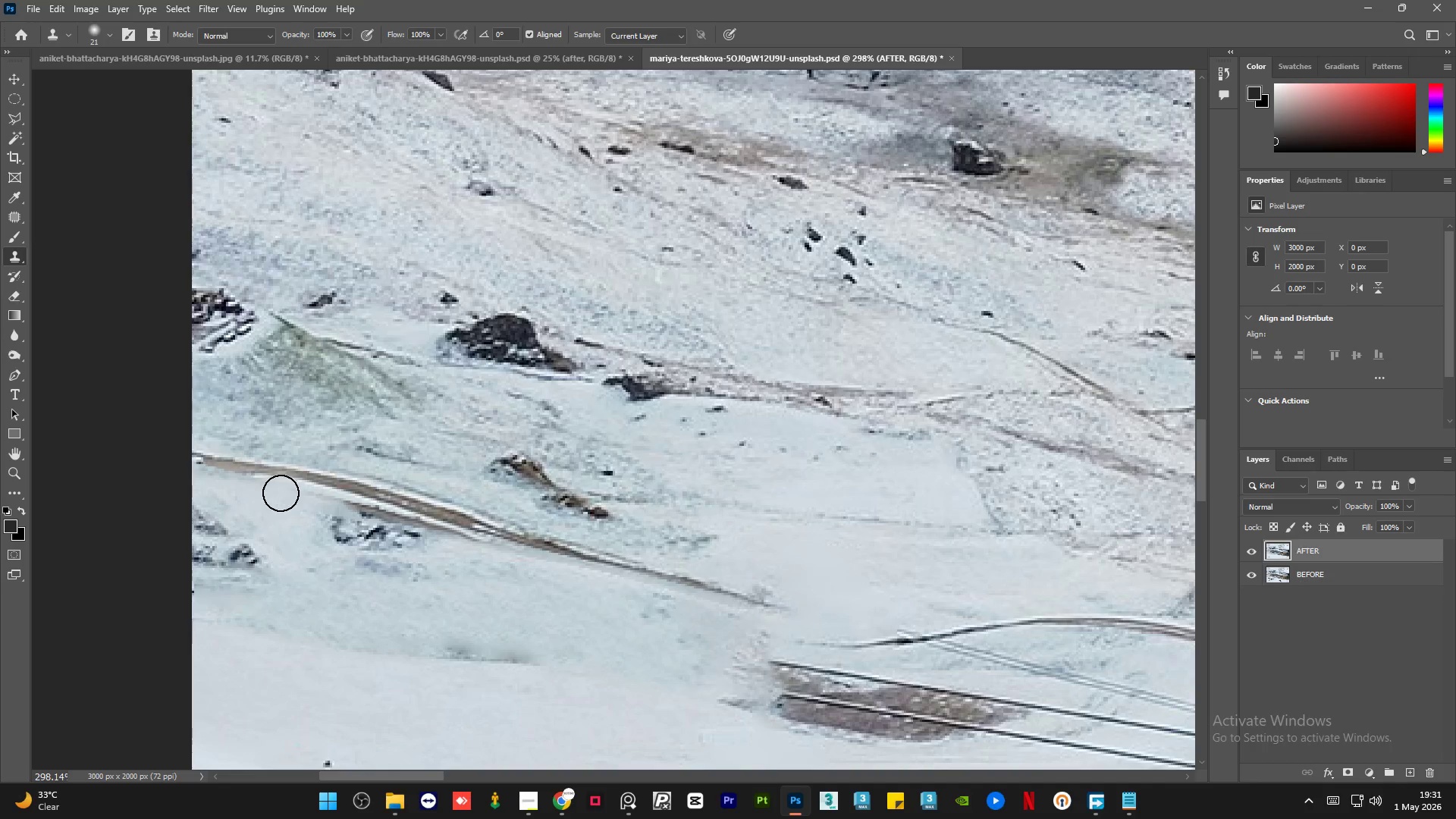 
key(Alt+AltLeft)
 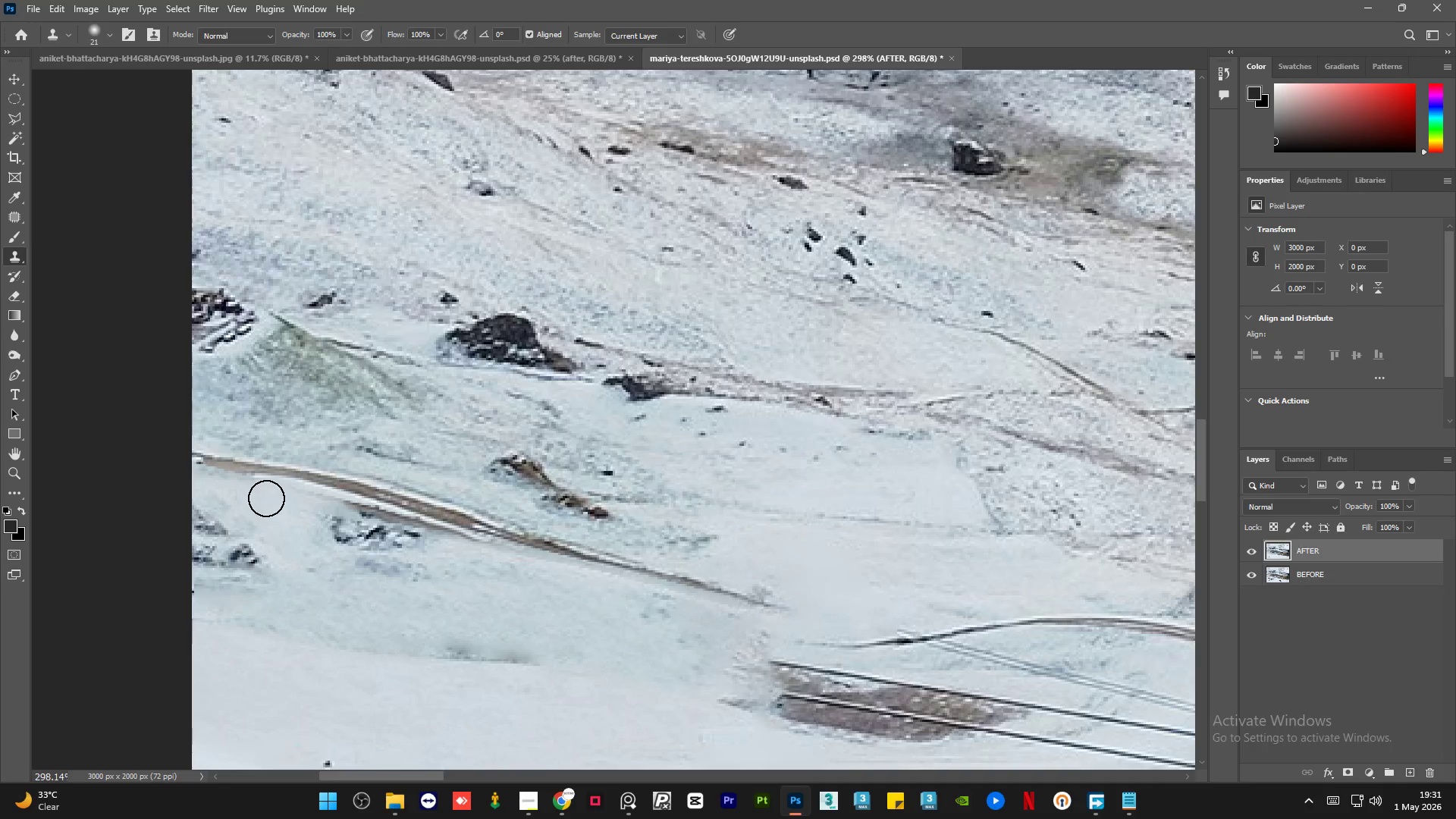 
left_click_drag(start_coordinate=[256, 487], to_coordinate=[237, 482])
 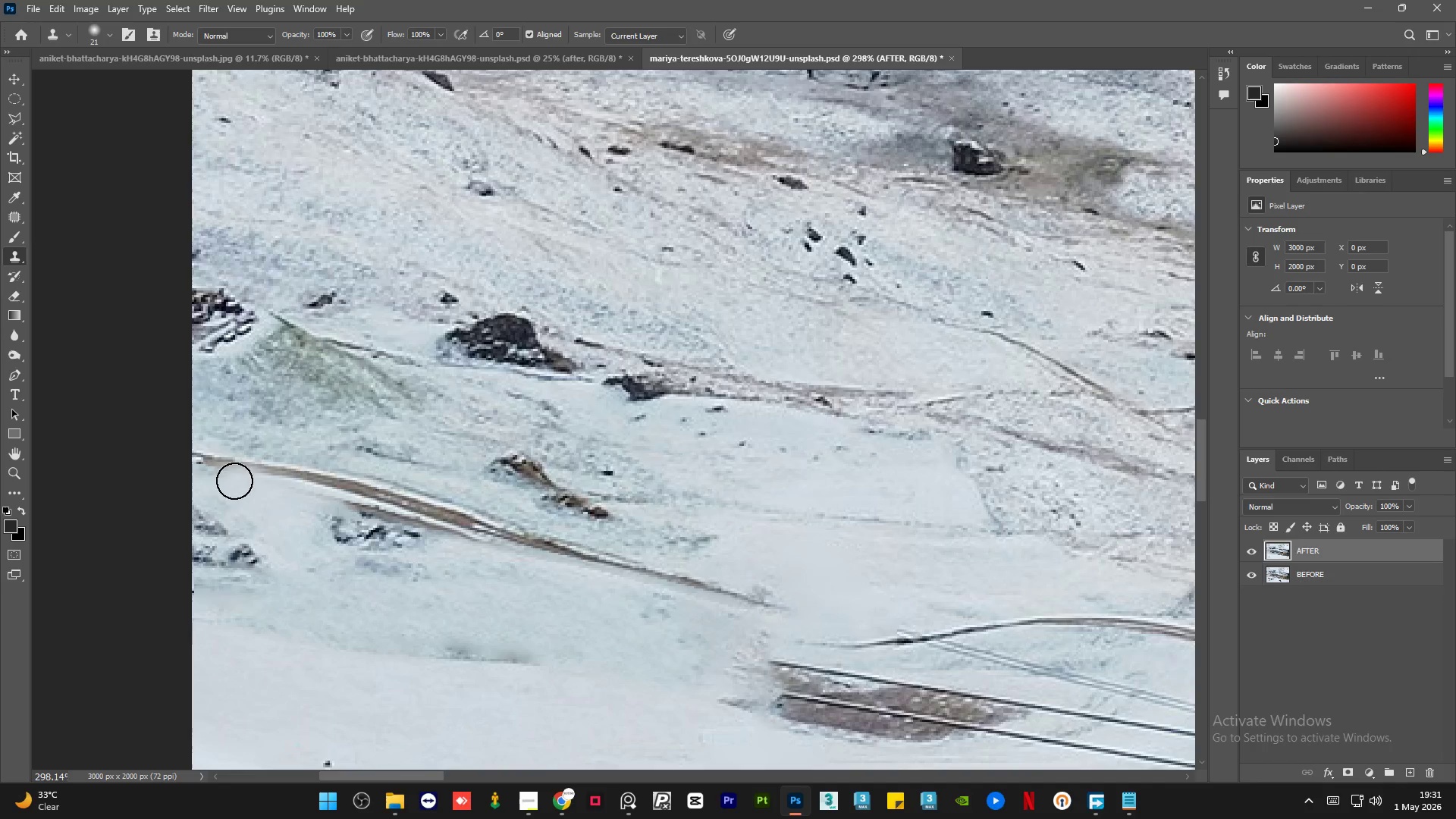 
key(Alt+AltLeft)
 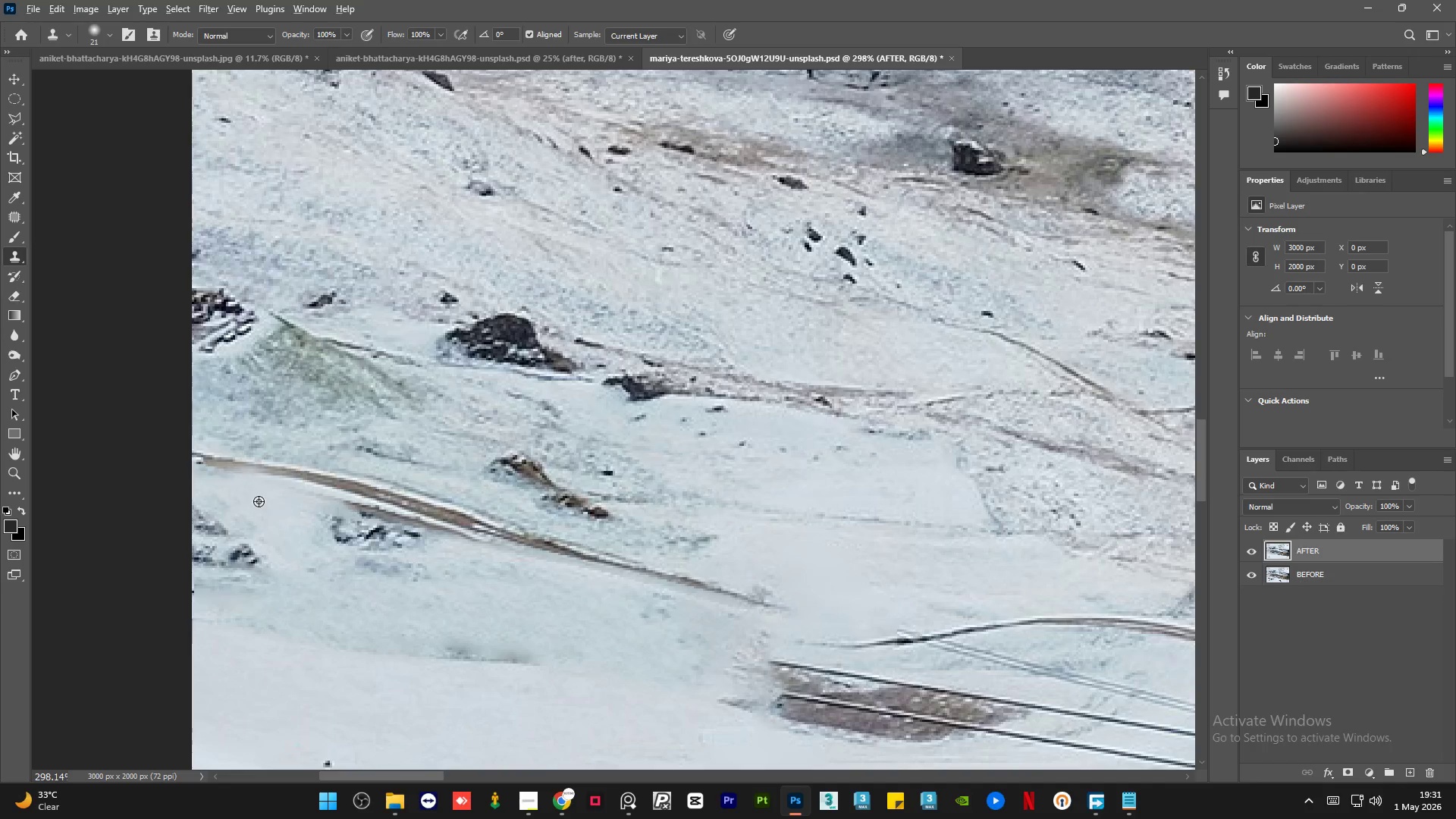 
left_click([259, 501])
 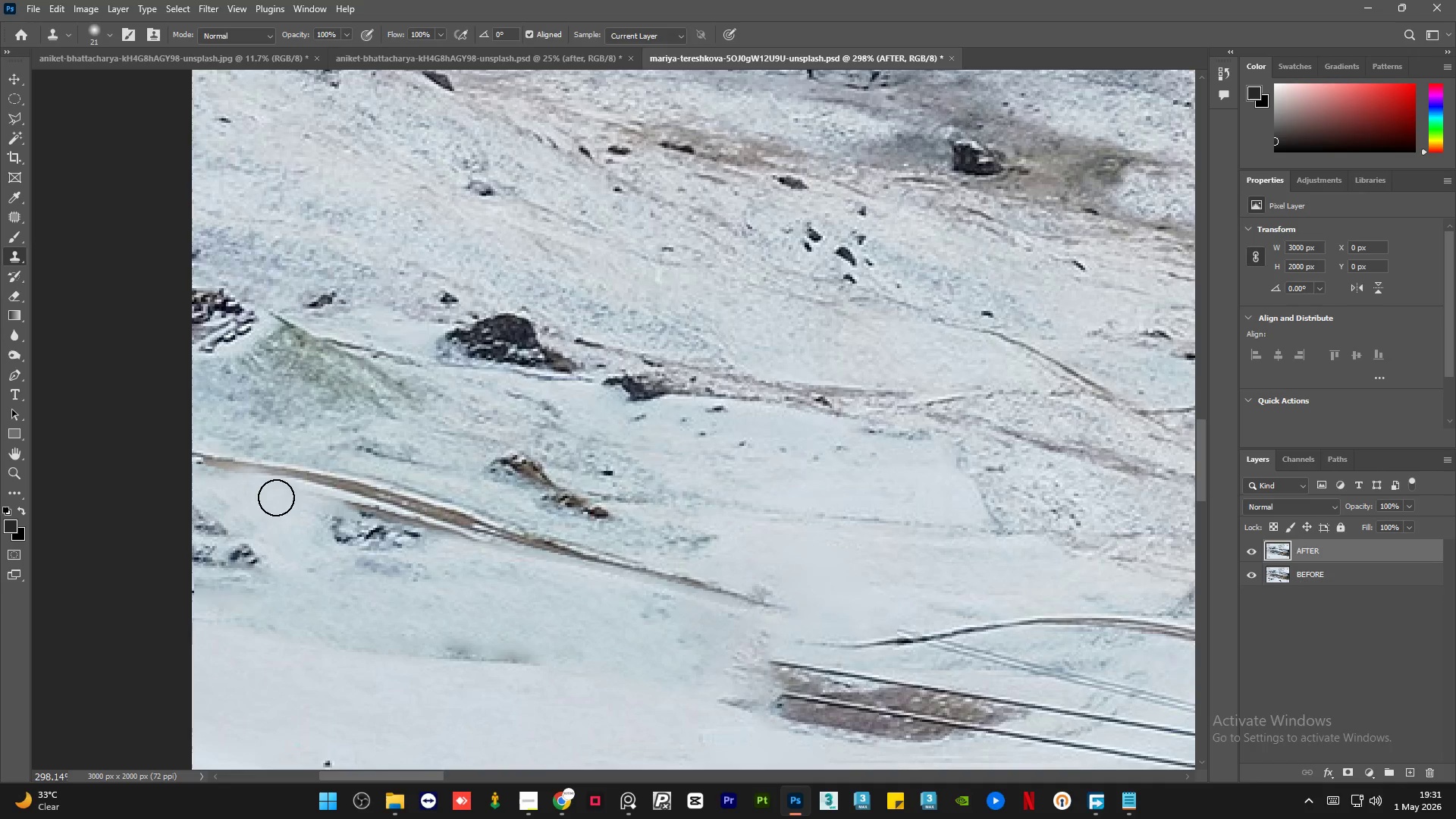 
left_click_drag(start_coordinate=[284, 497], to_coordinate=[331, 501])
 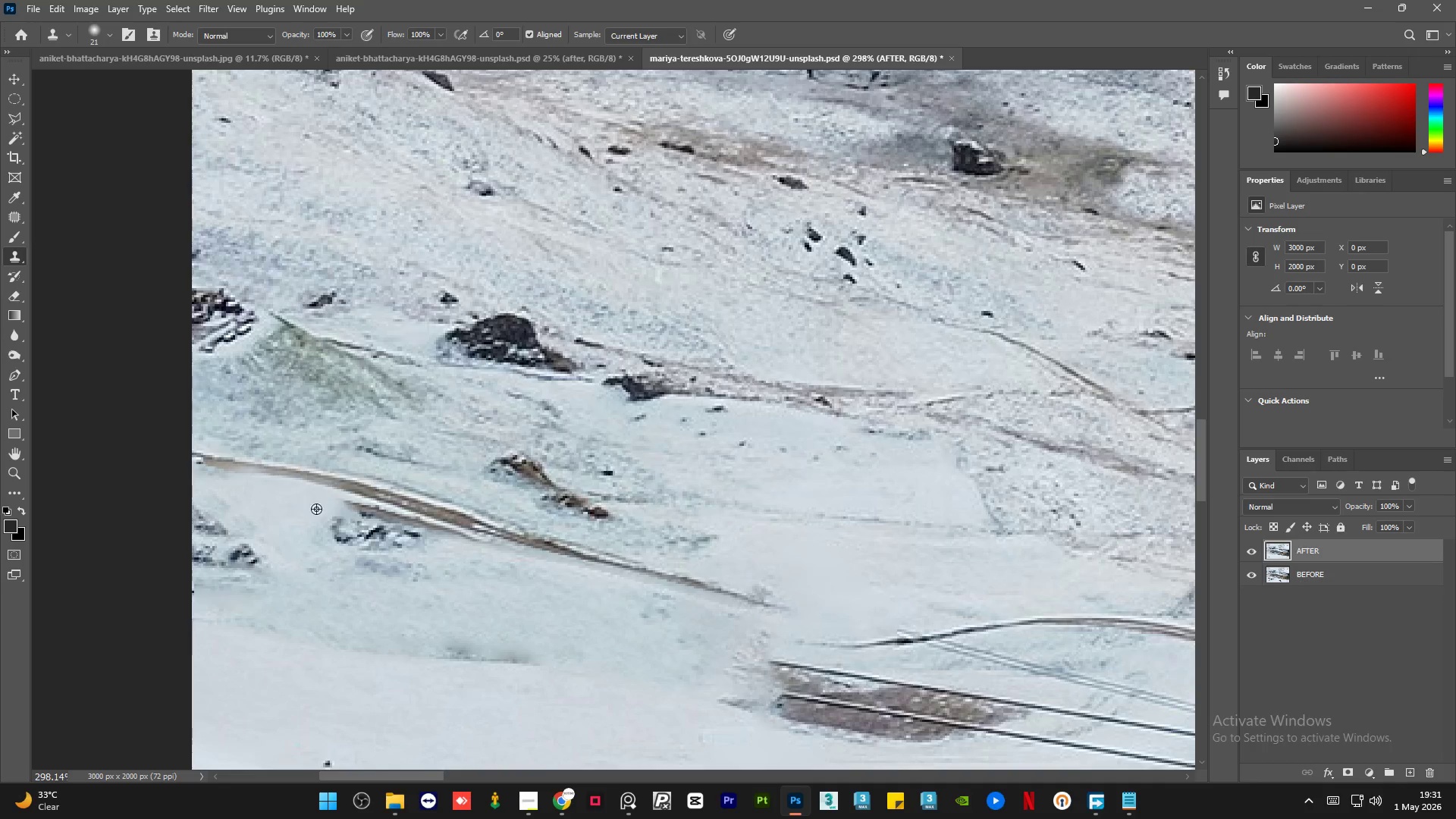 
hold_key(key=AltLeft, duration=0.36)
 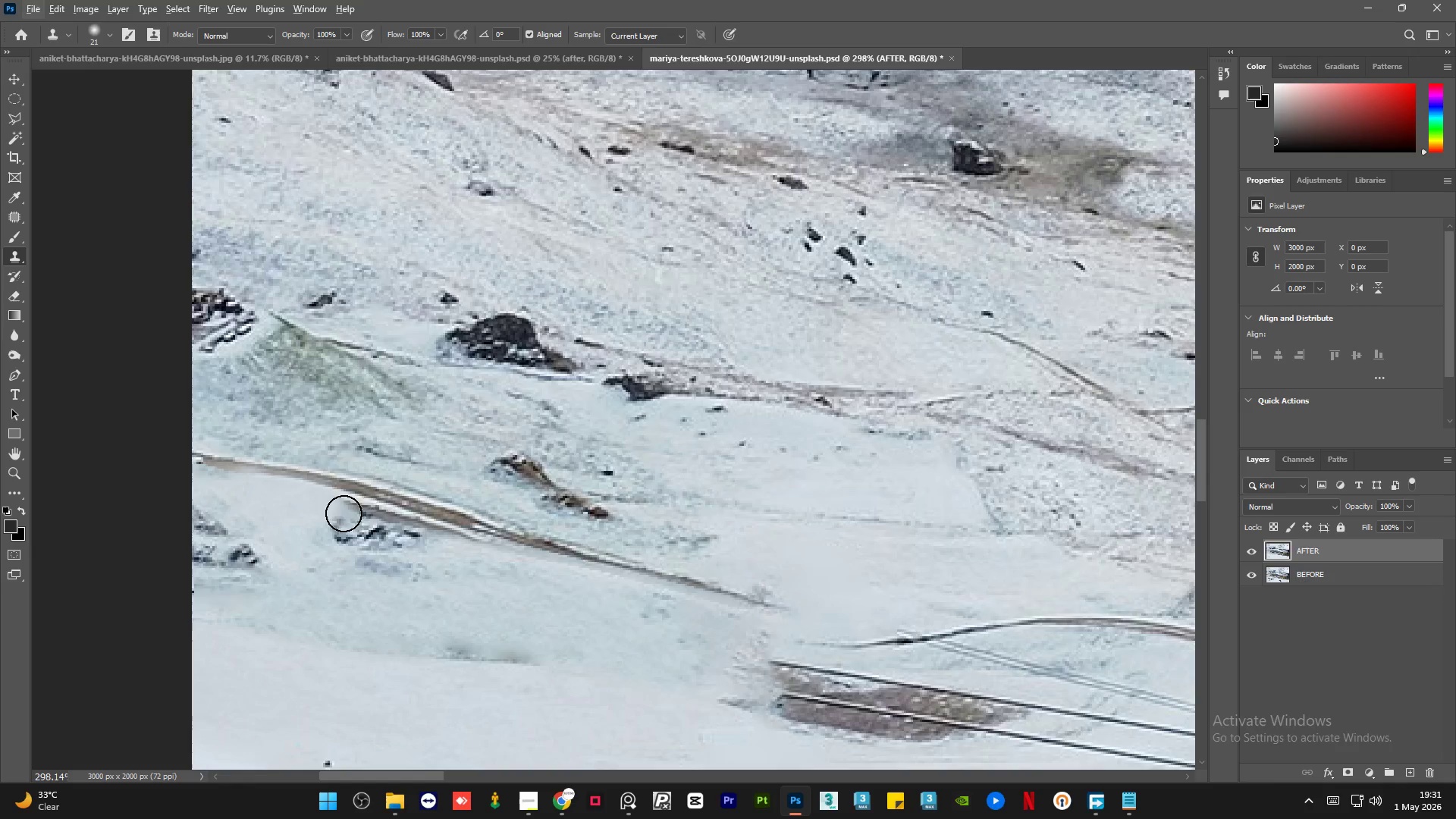 
hold_key(key=AltLeft, duration=0.84)
 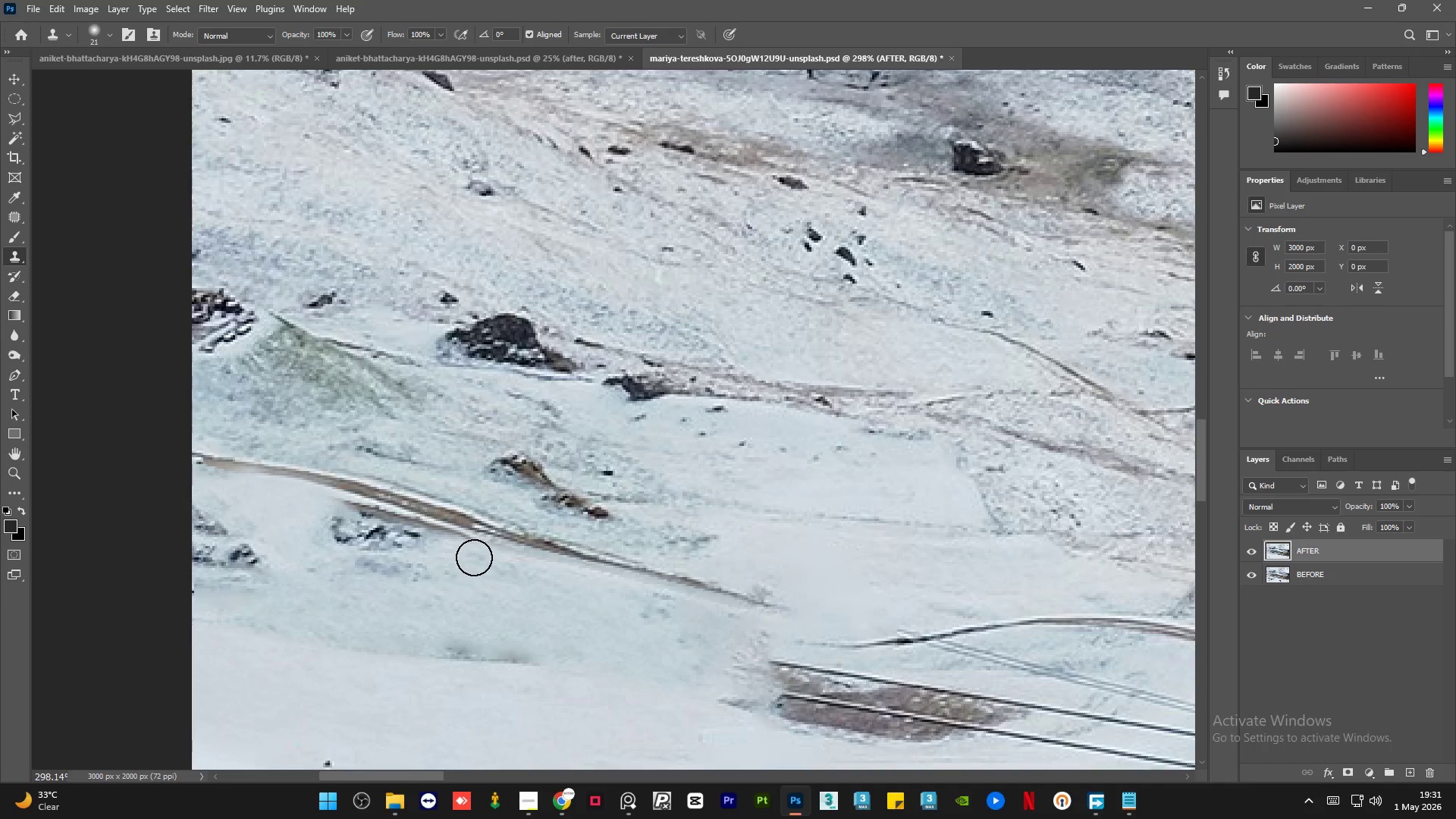 
left_click_drag(start_coordinate=[474, 557], to_coordinate=[430, 535])
 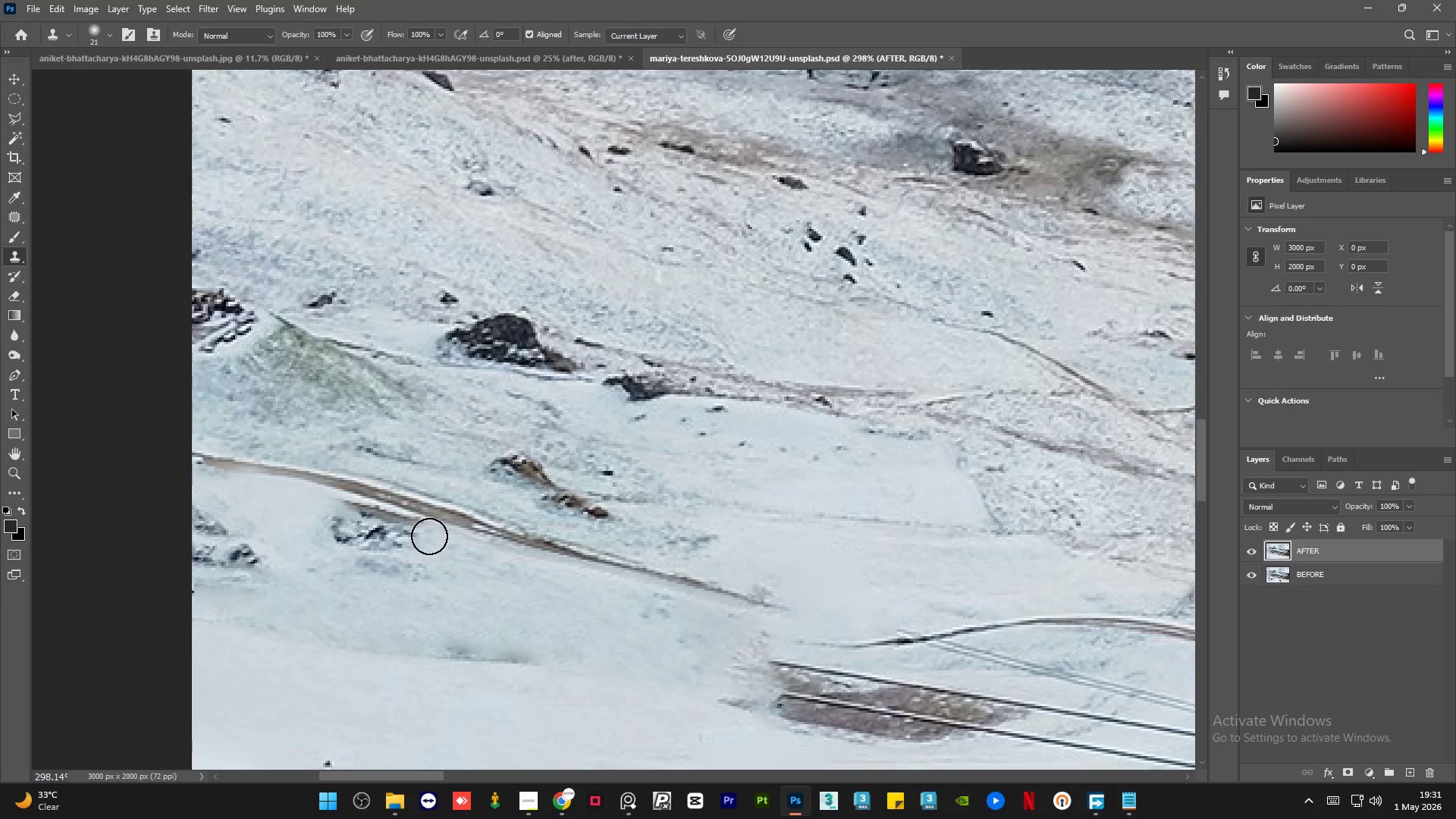 
key(Alt+AltLeft)
 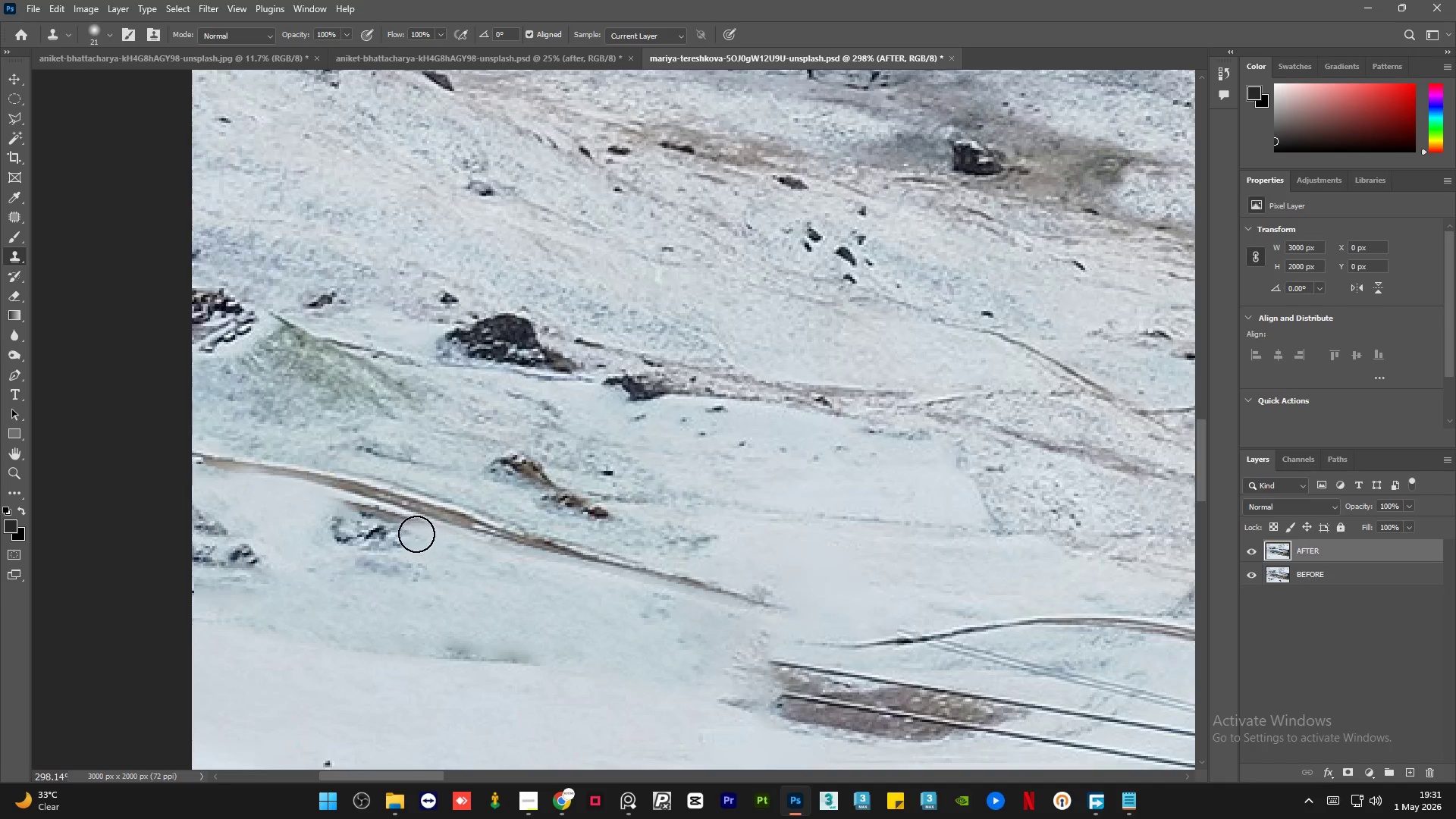 
left_click_drag(start_coordinate=[413, 531], to_coordinate=[360, 504])
 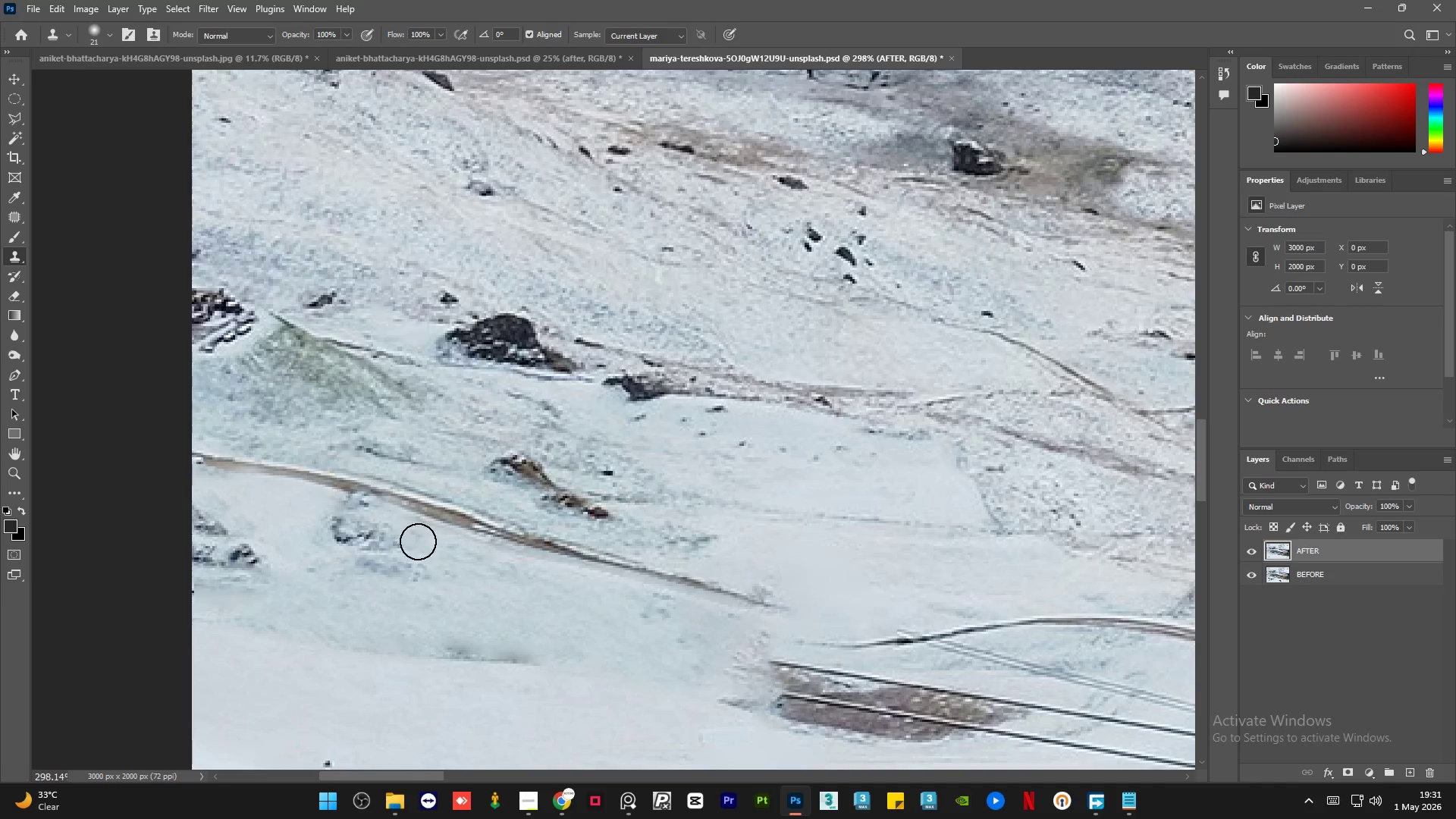 
hold_key(key=AltLeft, duration=0.31)
left_click([438, 551])
 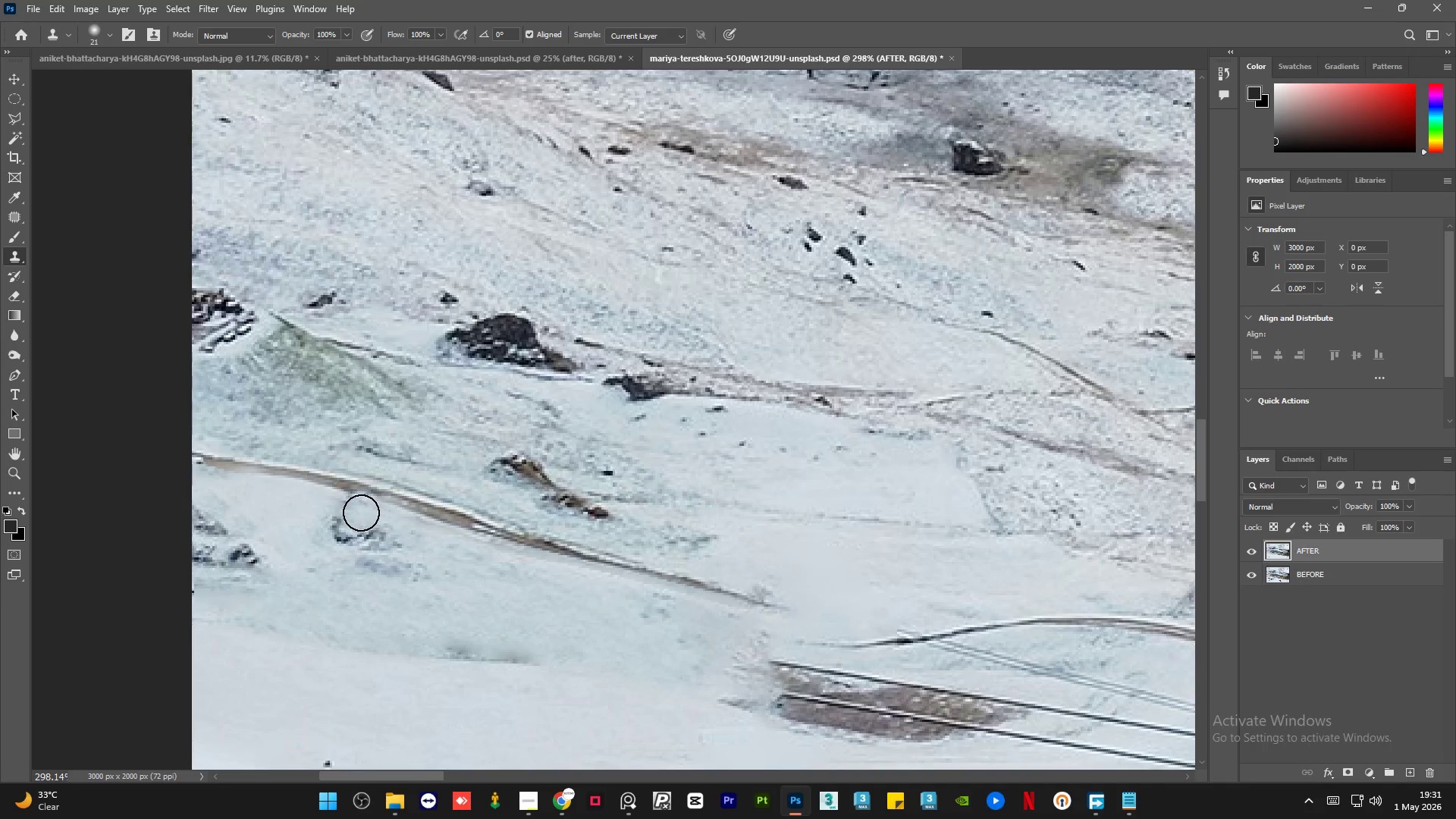 
left_click_drag(start_coordinate=[331, 500], to_coordinate=[231, 494])
 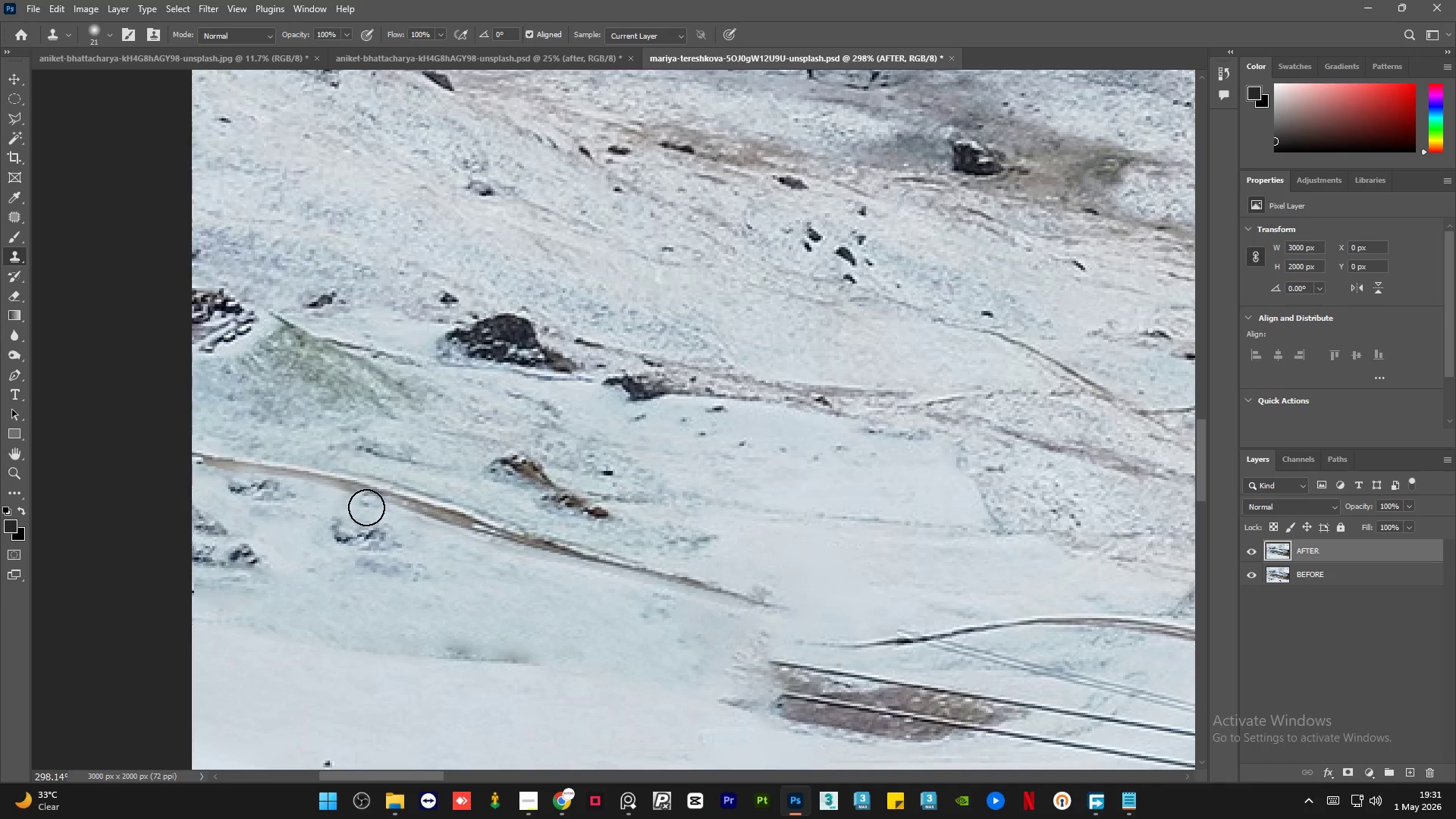 
hold_key(key=AltLeft, duration=0.88)
left_click([476, 562])
 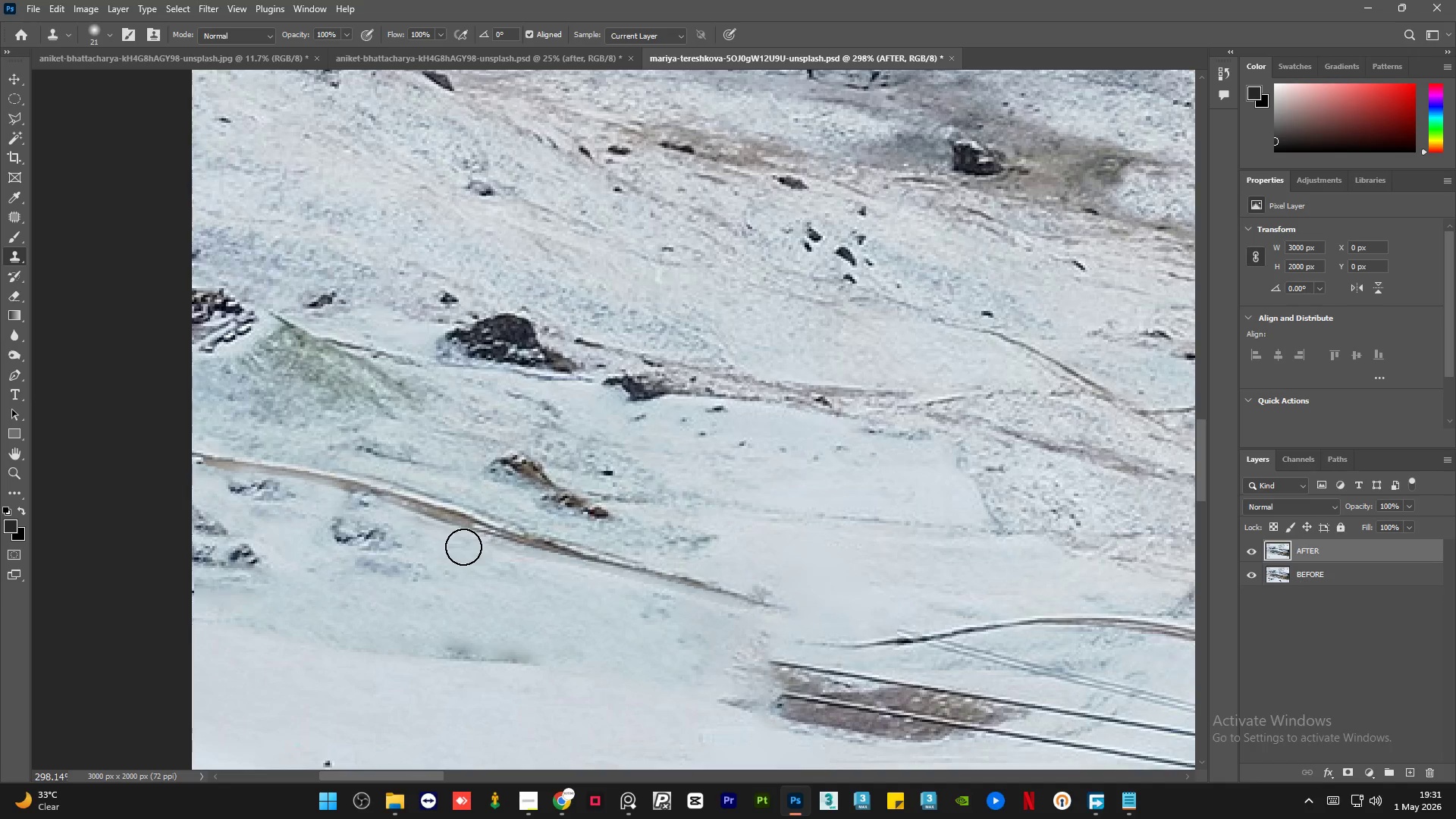 
left_click_drag(start_coordinate=[463, 547], to_coordinate=[529, 554])
 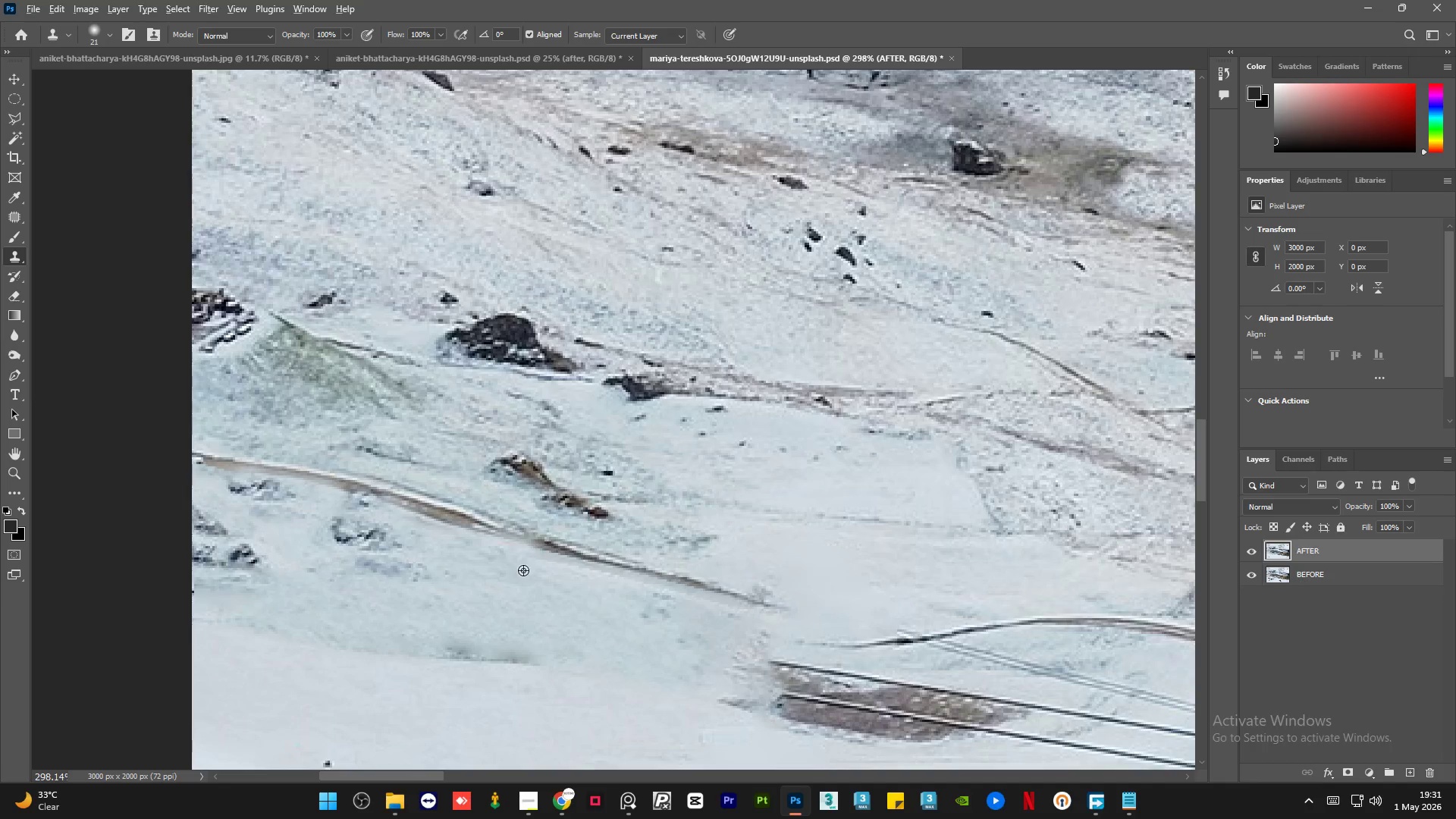 
hold_key(key=AltLeft, duration=0.31)
 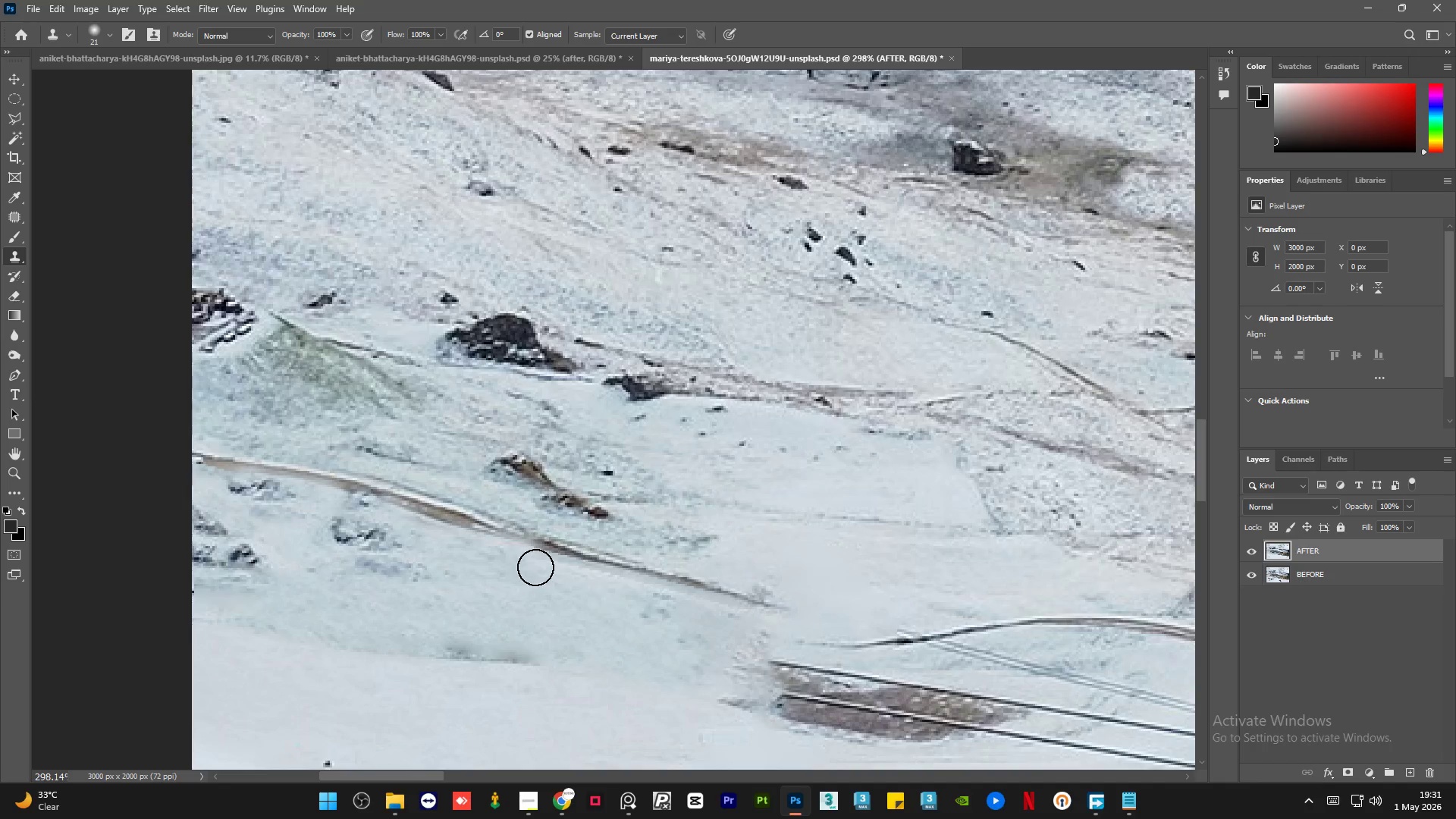 
left_click_drag(start_coordinate=[535, 567], to_coordinate=[575, 567])
 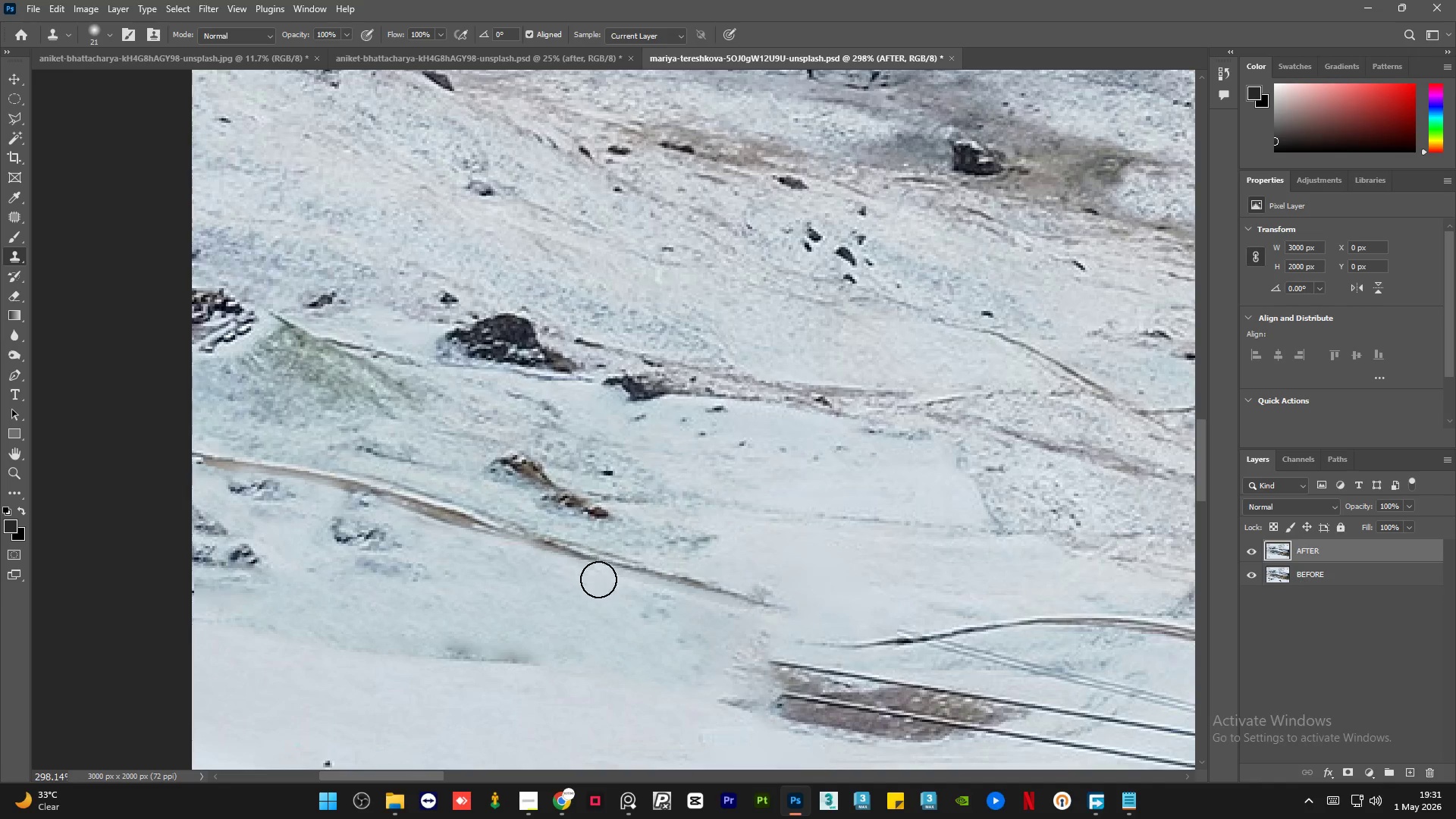 
hold_key(key=AltLeft, duration=0.36)
triple_click([589, 619])
 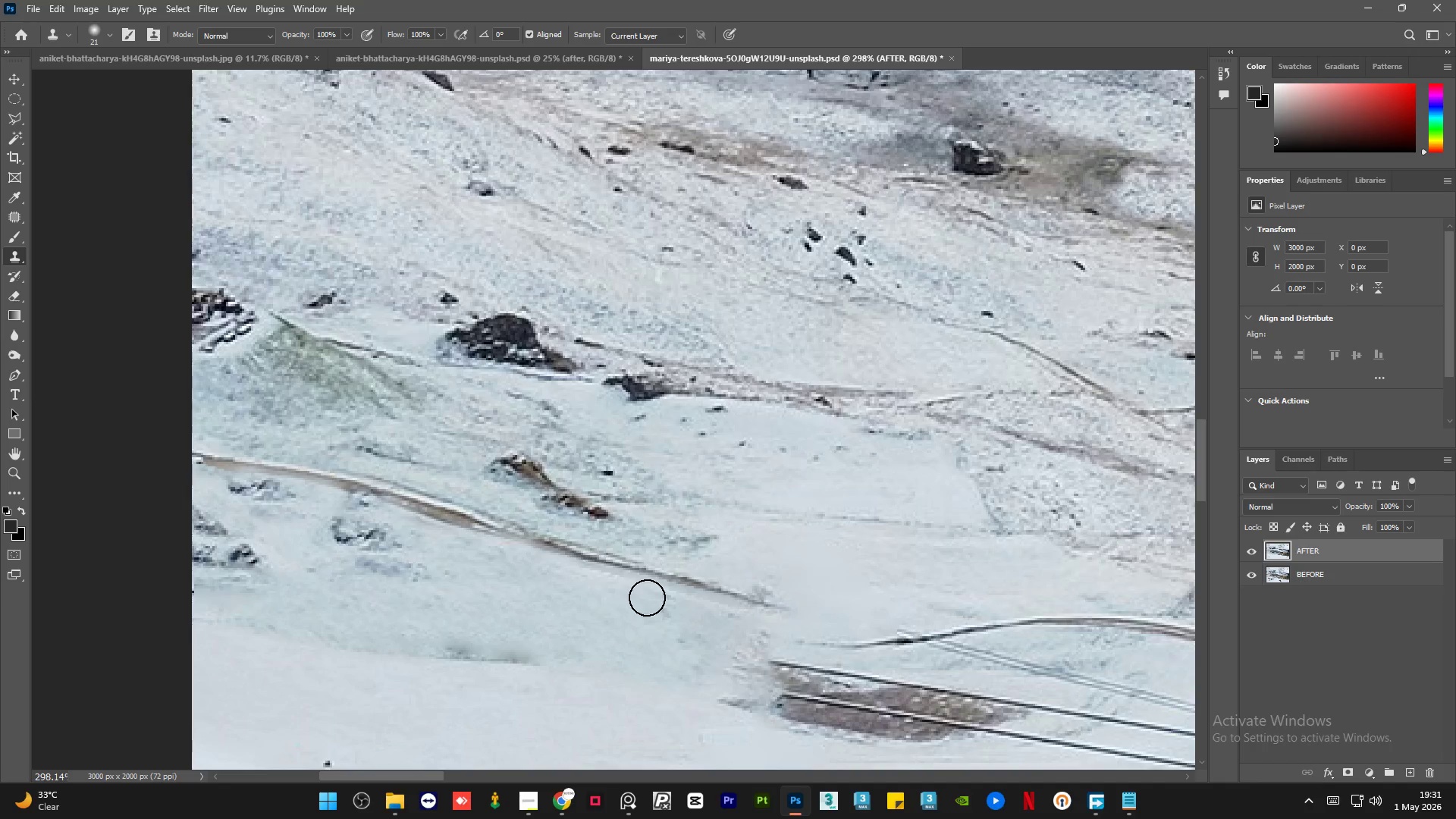 
left_click_drag(start_coordinate=[671, 598], to_coordinate=[726, 615])
 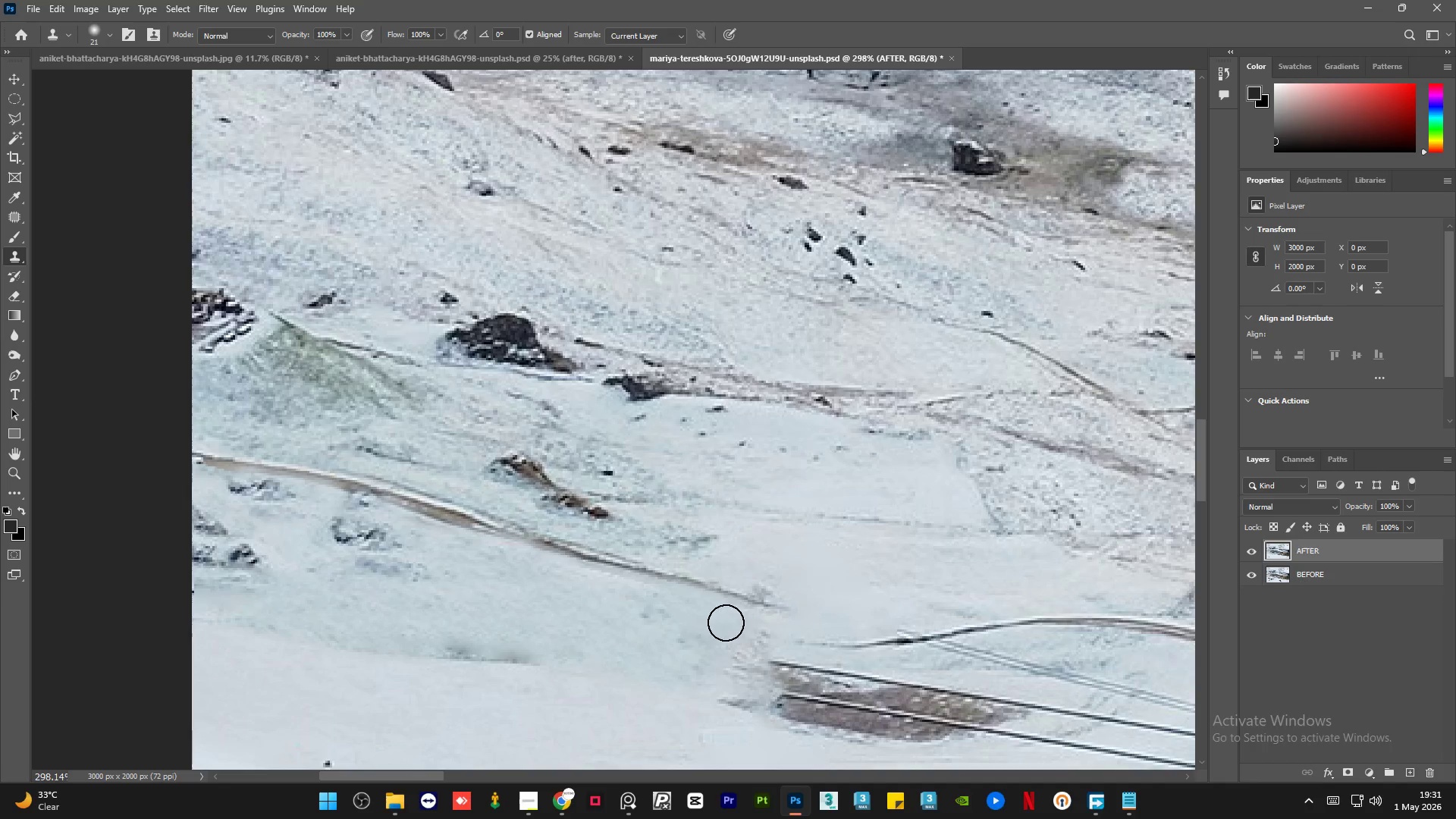 
key(Alt+AltLeft)
 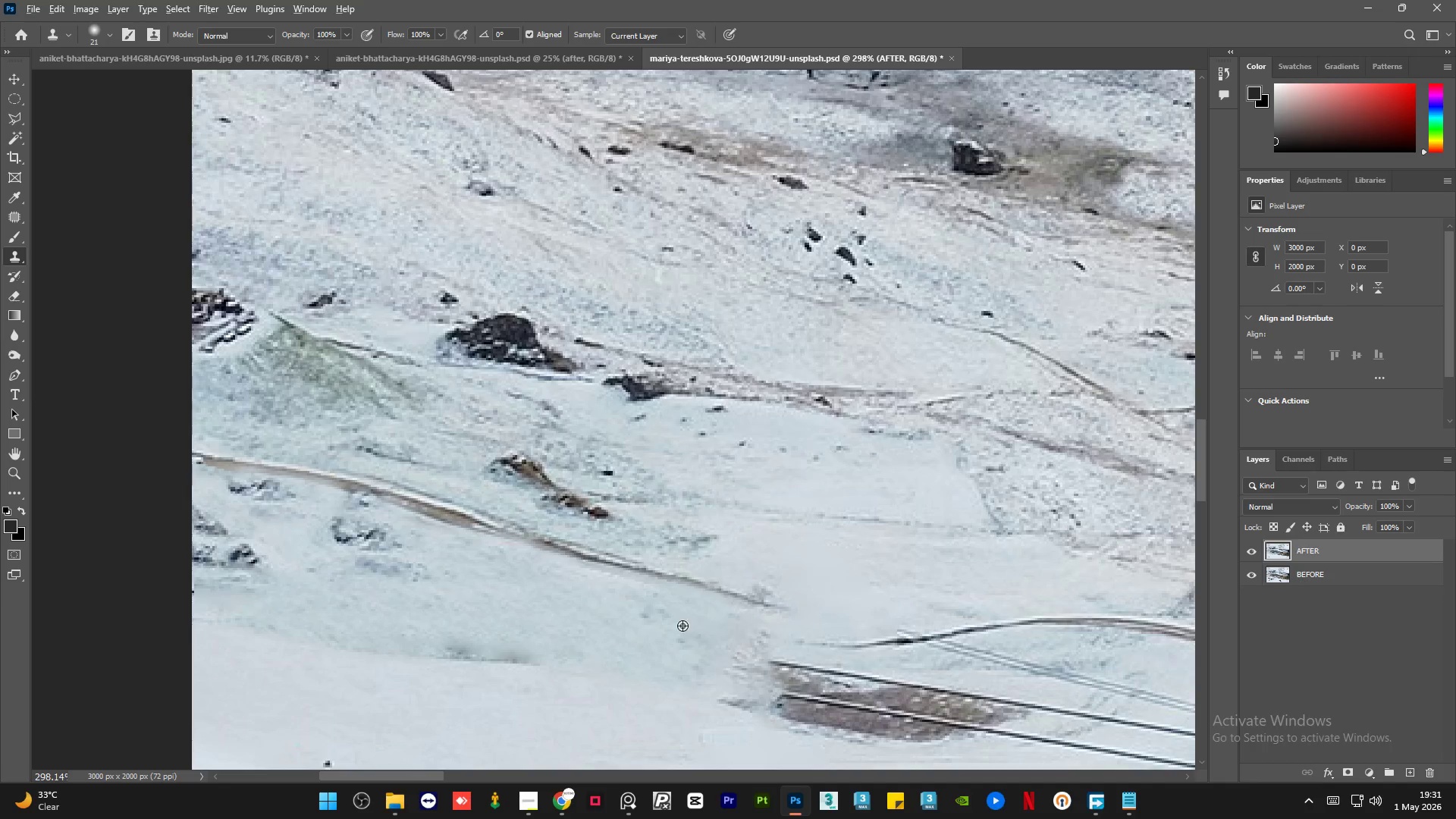 
left_click_drag(start_coordinate=[682, 626], to_coordinate=[667, 621])
 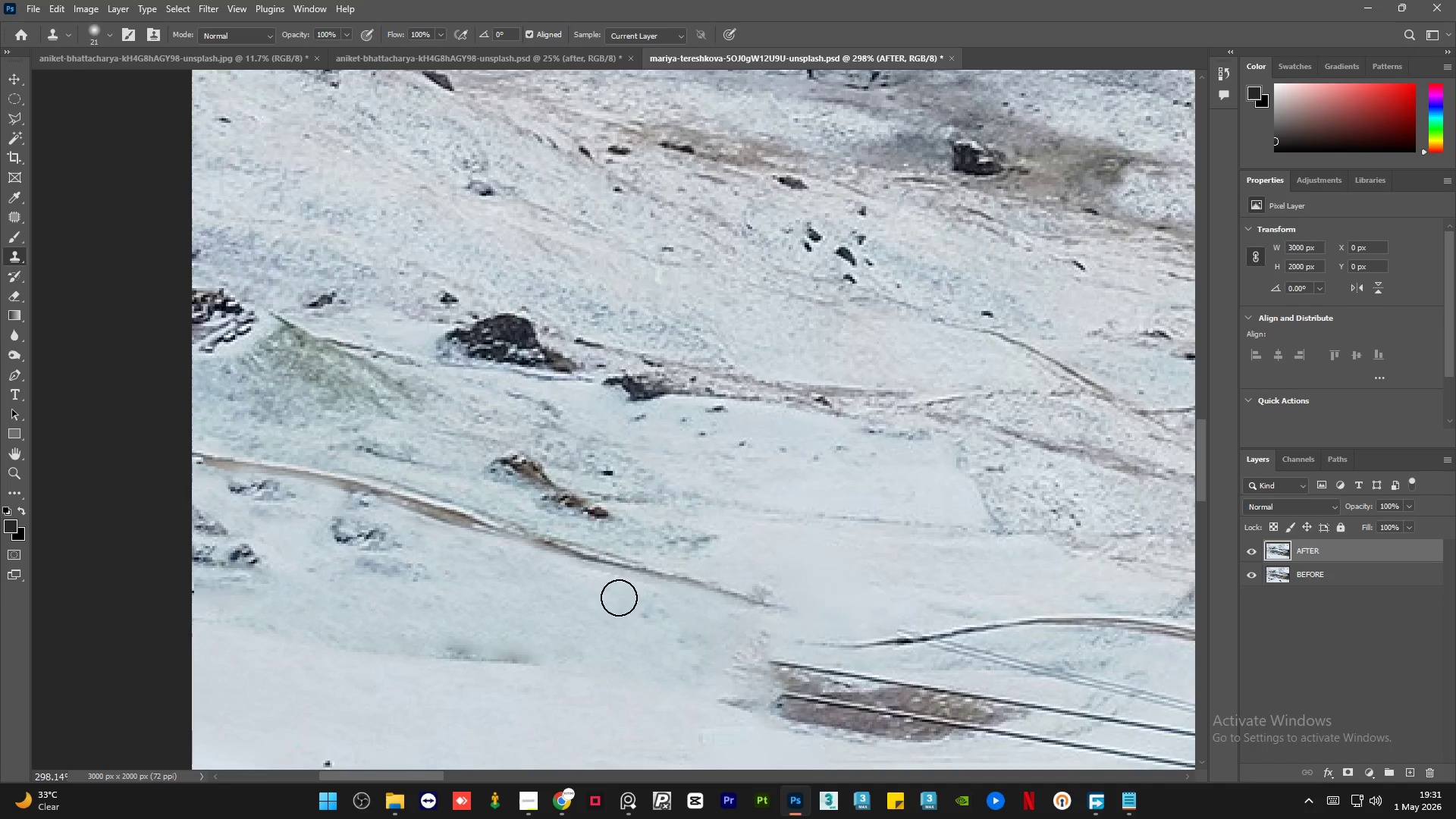 
left_click_drag(start_coordinate=[605, 592], to_coordinate=[567, 573])
 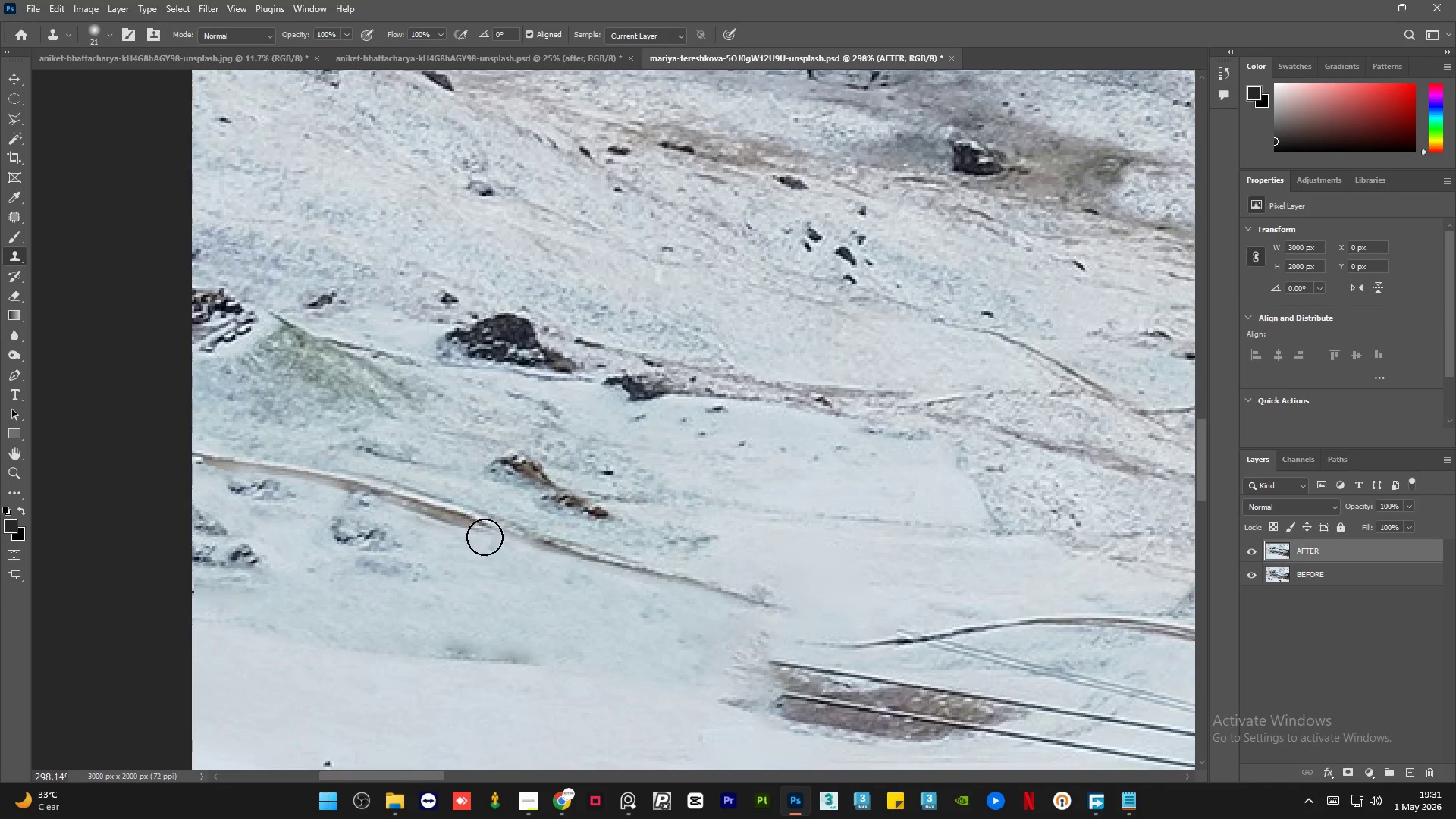 
hold_key(key=AltLeft, duration=2.45)
scroll: coordinate [340, 513], scroll_direction: down, amount: 11.0
 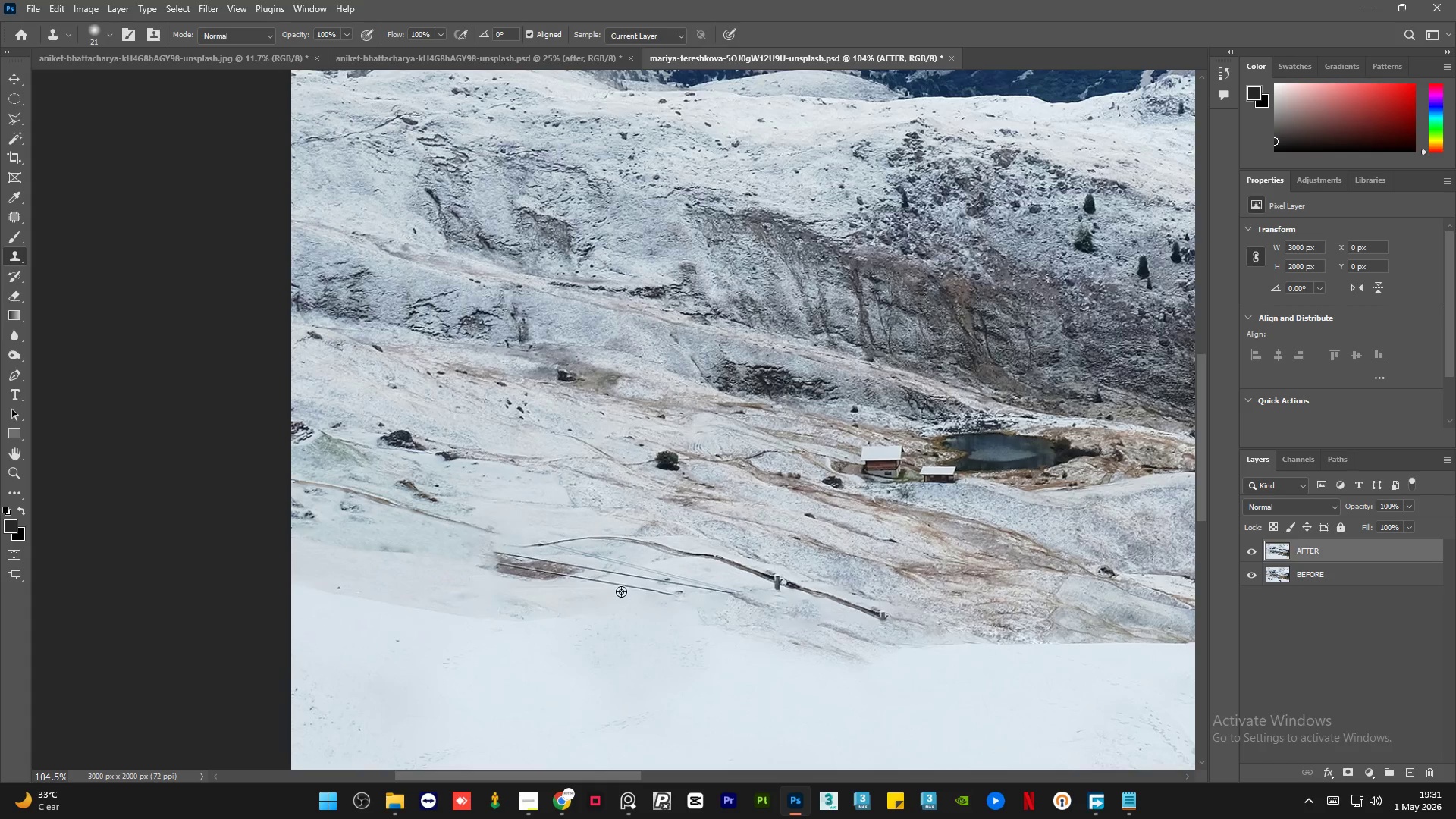 
scroll: coordinate [710, 570], scroll_direction: up, amount: 7.0
 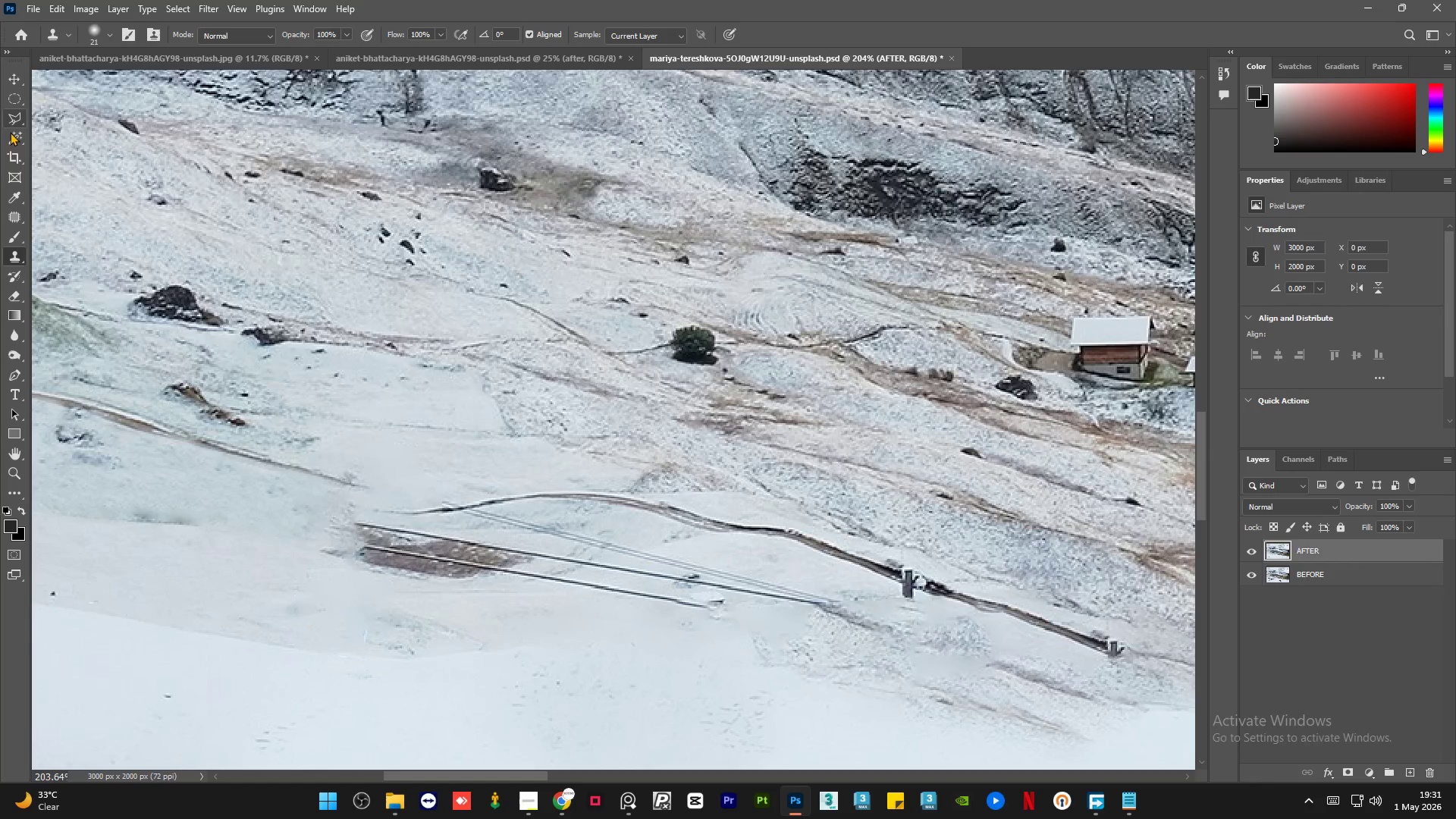 
left_click([15, 121])
 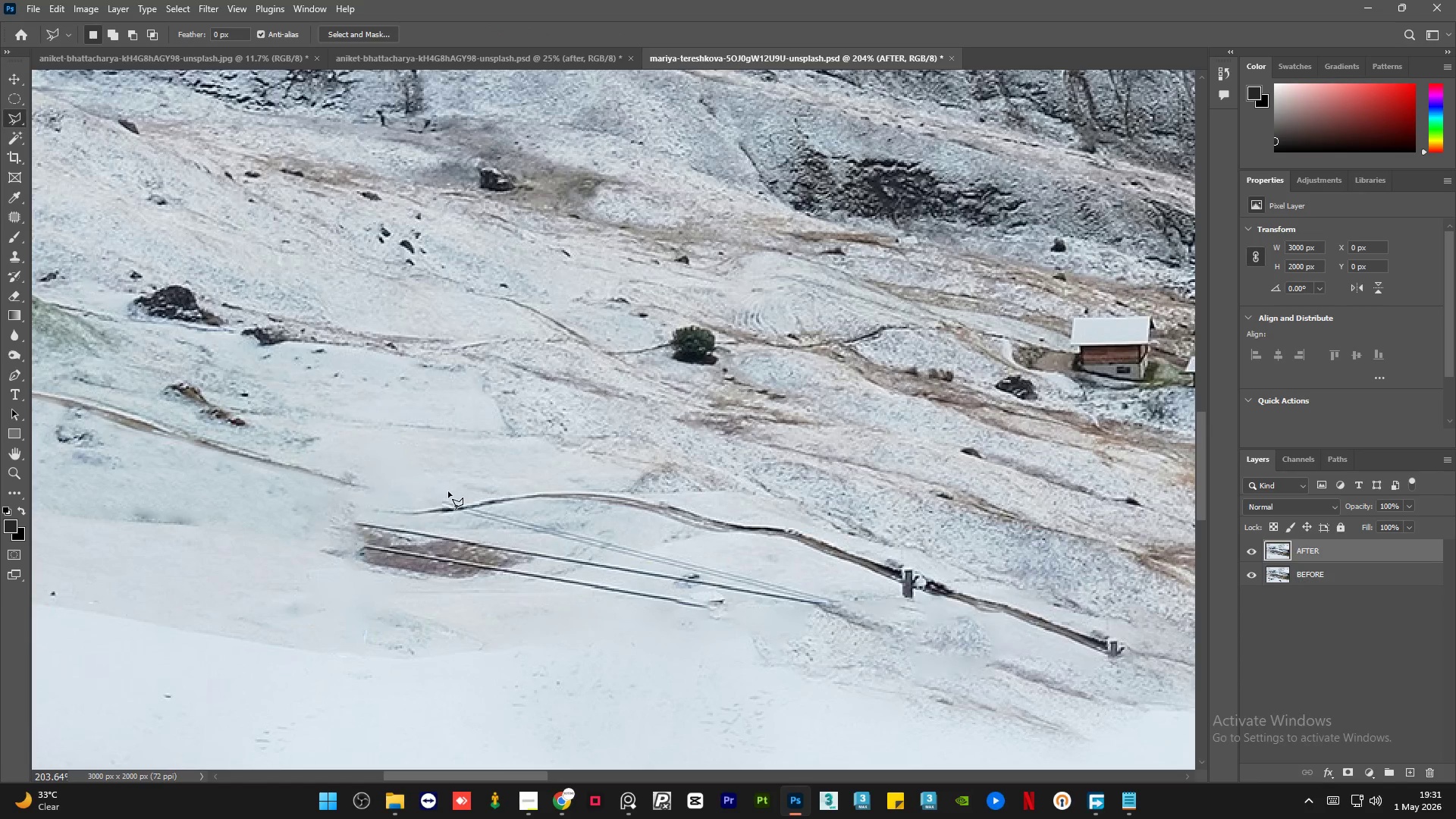 
left_click([444, 493])
 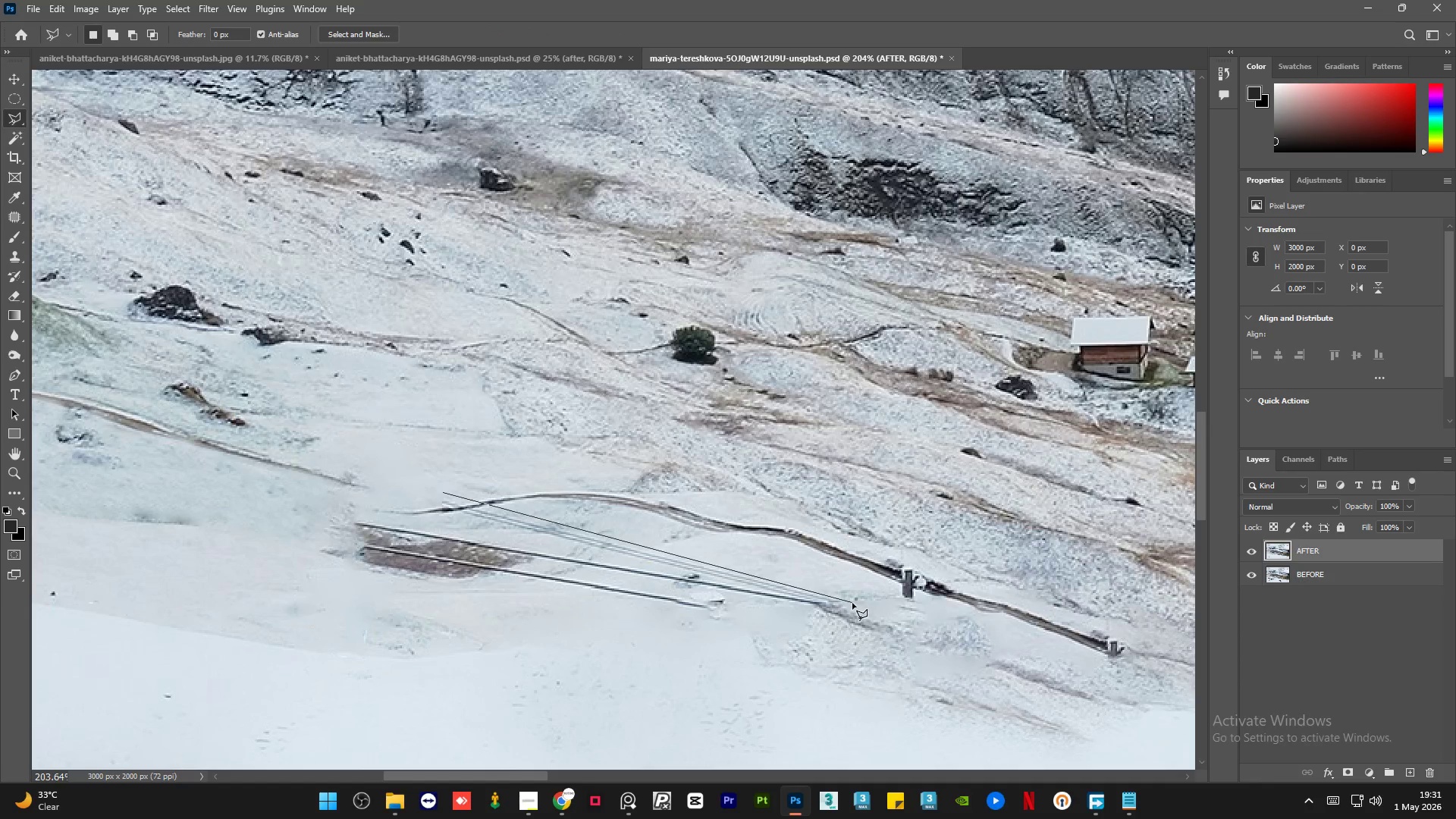 
left_click([852, 603])
 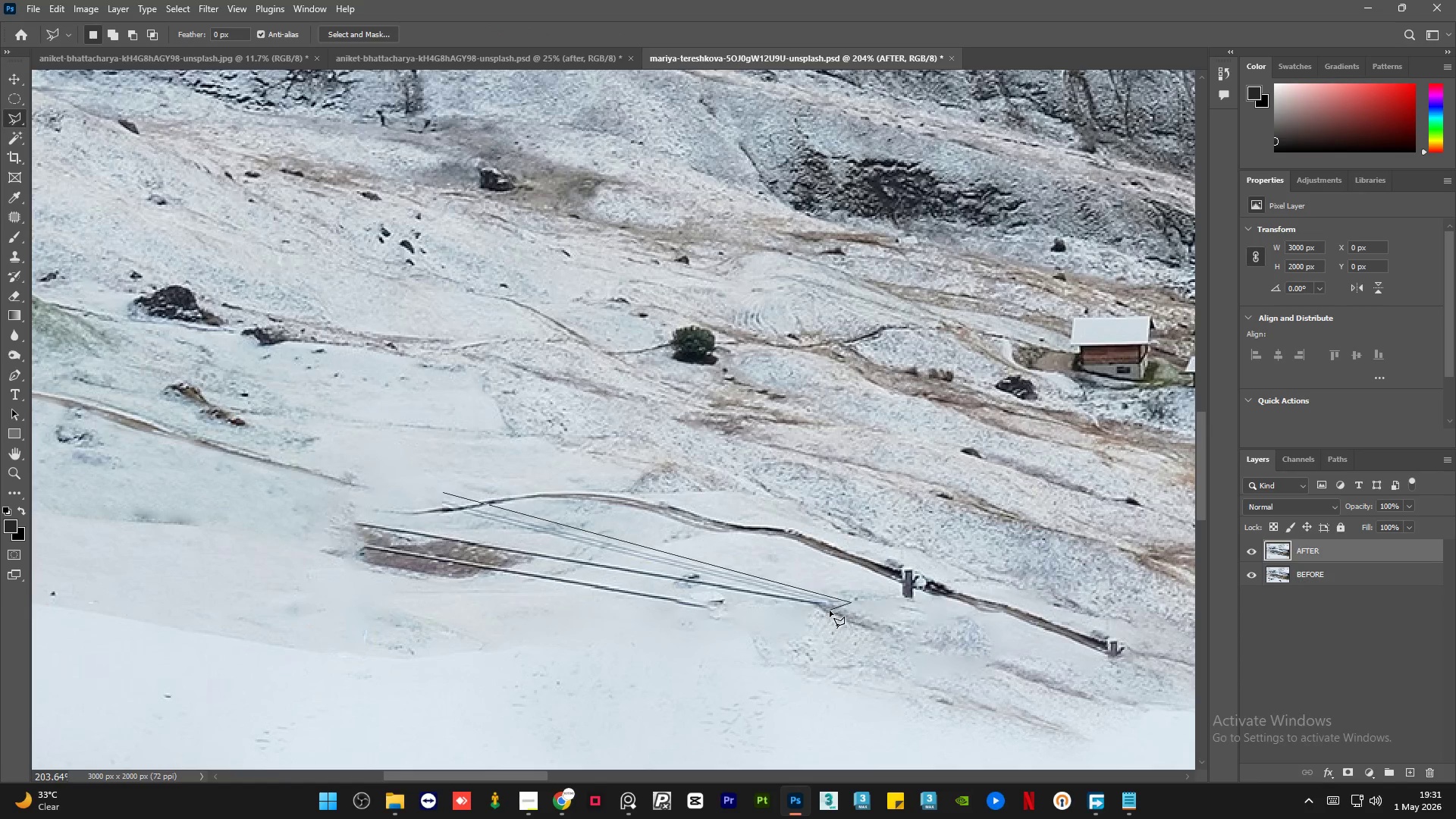 
left_click([827, 610])
 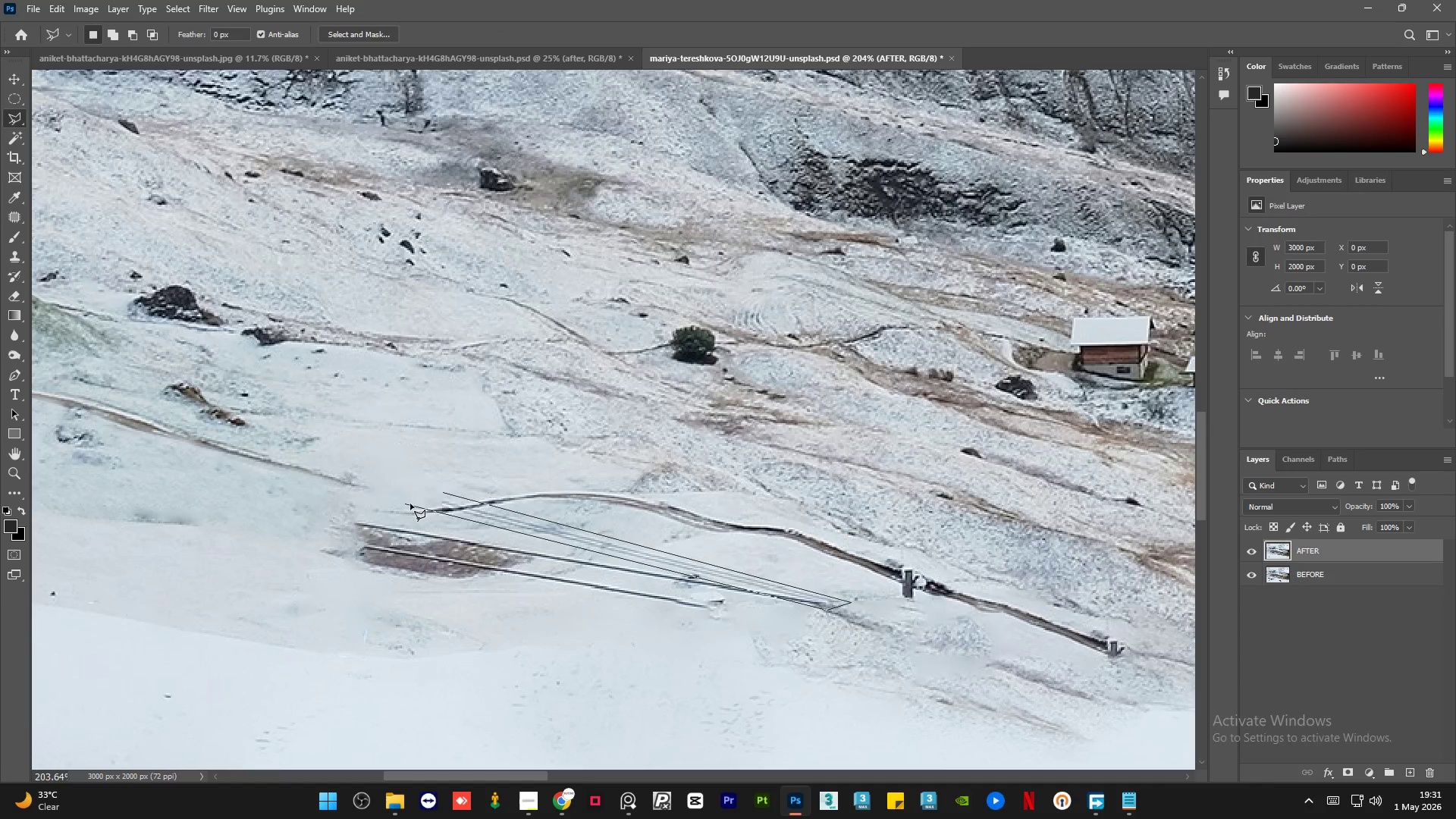 
left_click([416, 505])
 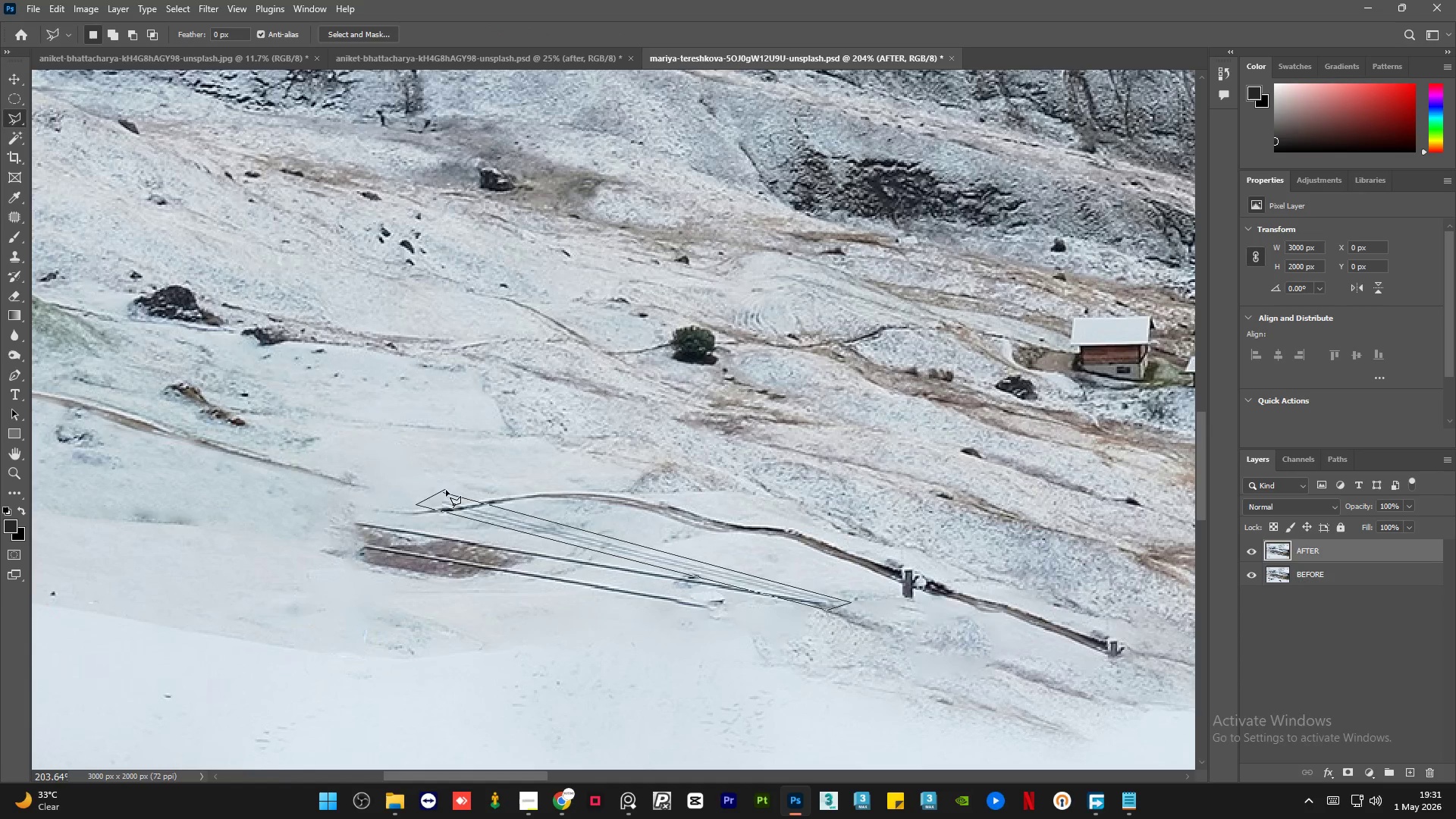 
double_click([446, 490])
 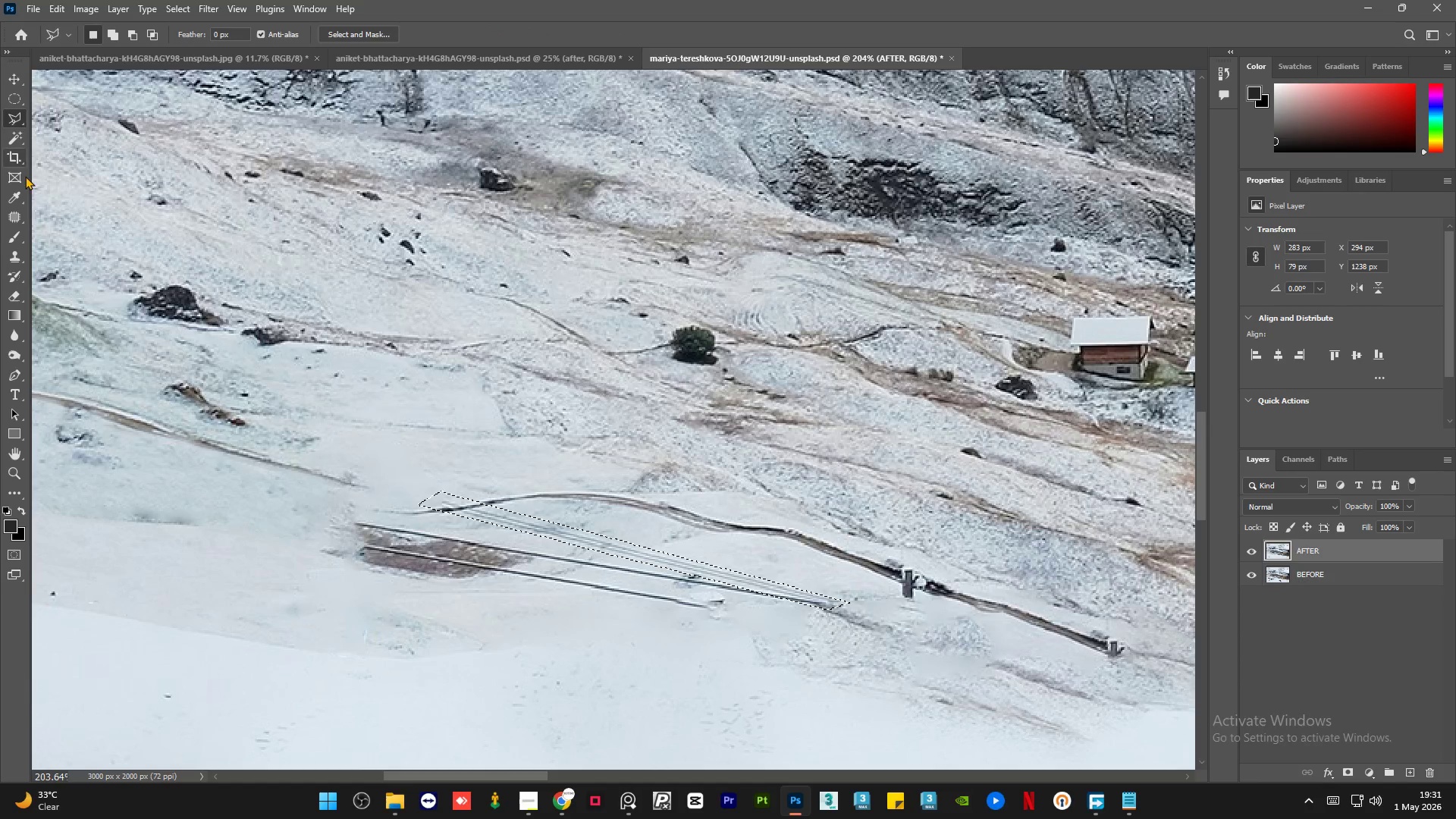 
left_click([19, 219])
 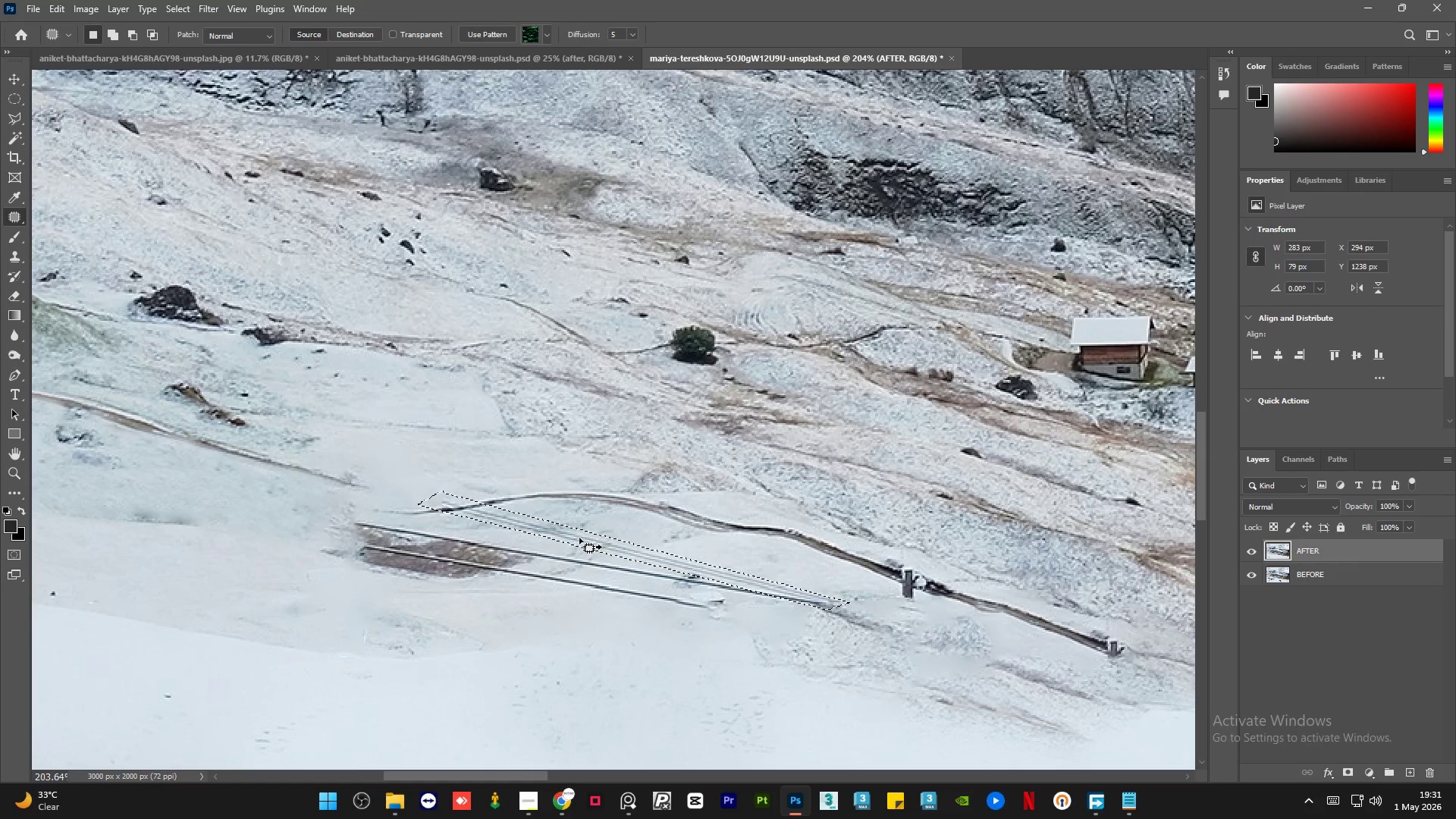 
left_click_drag(start_coordinate=[579, 538], to_coordinate=[655, 529])
 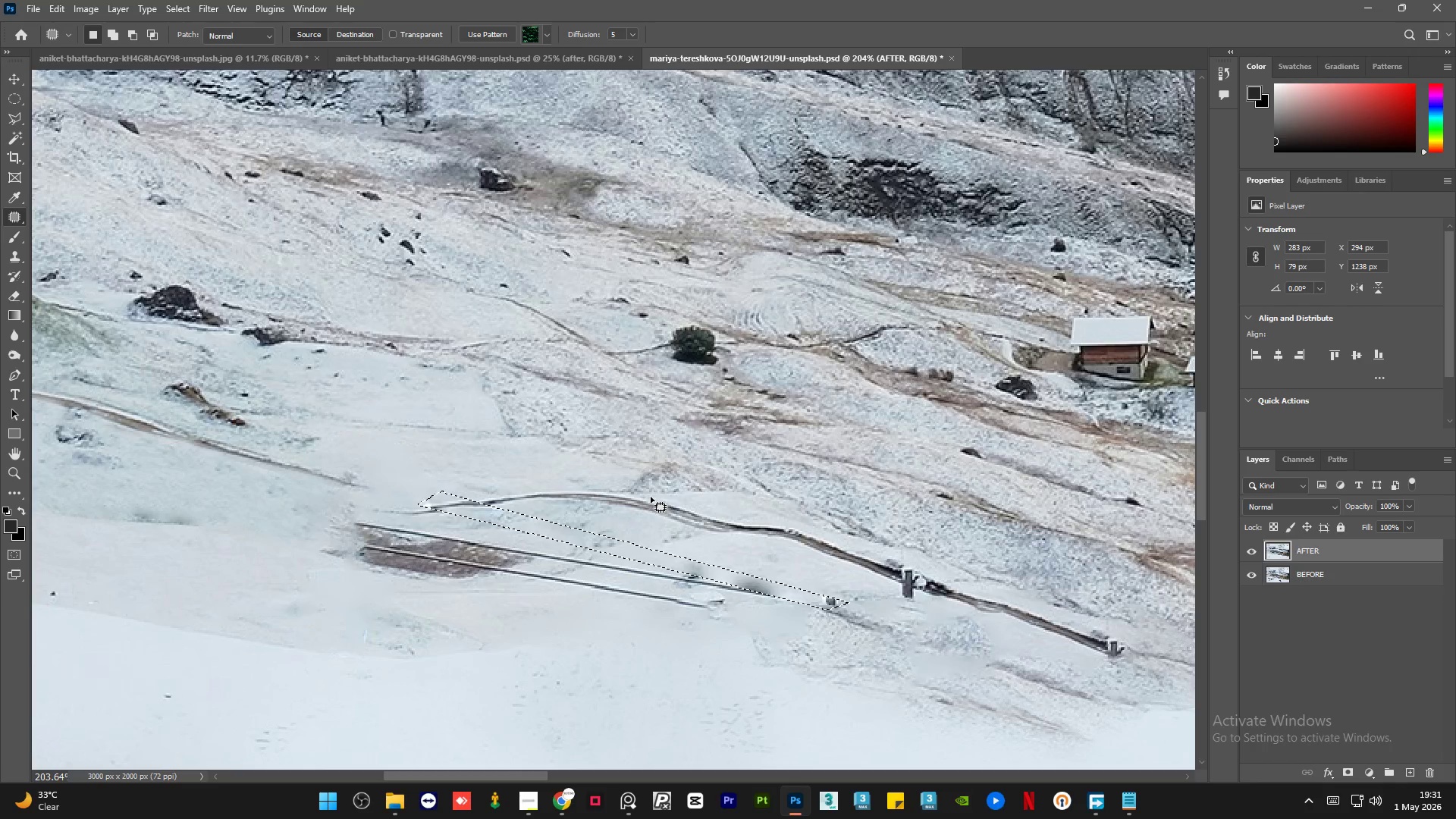 
key(Control+D)
 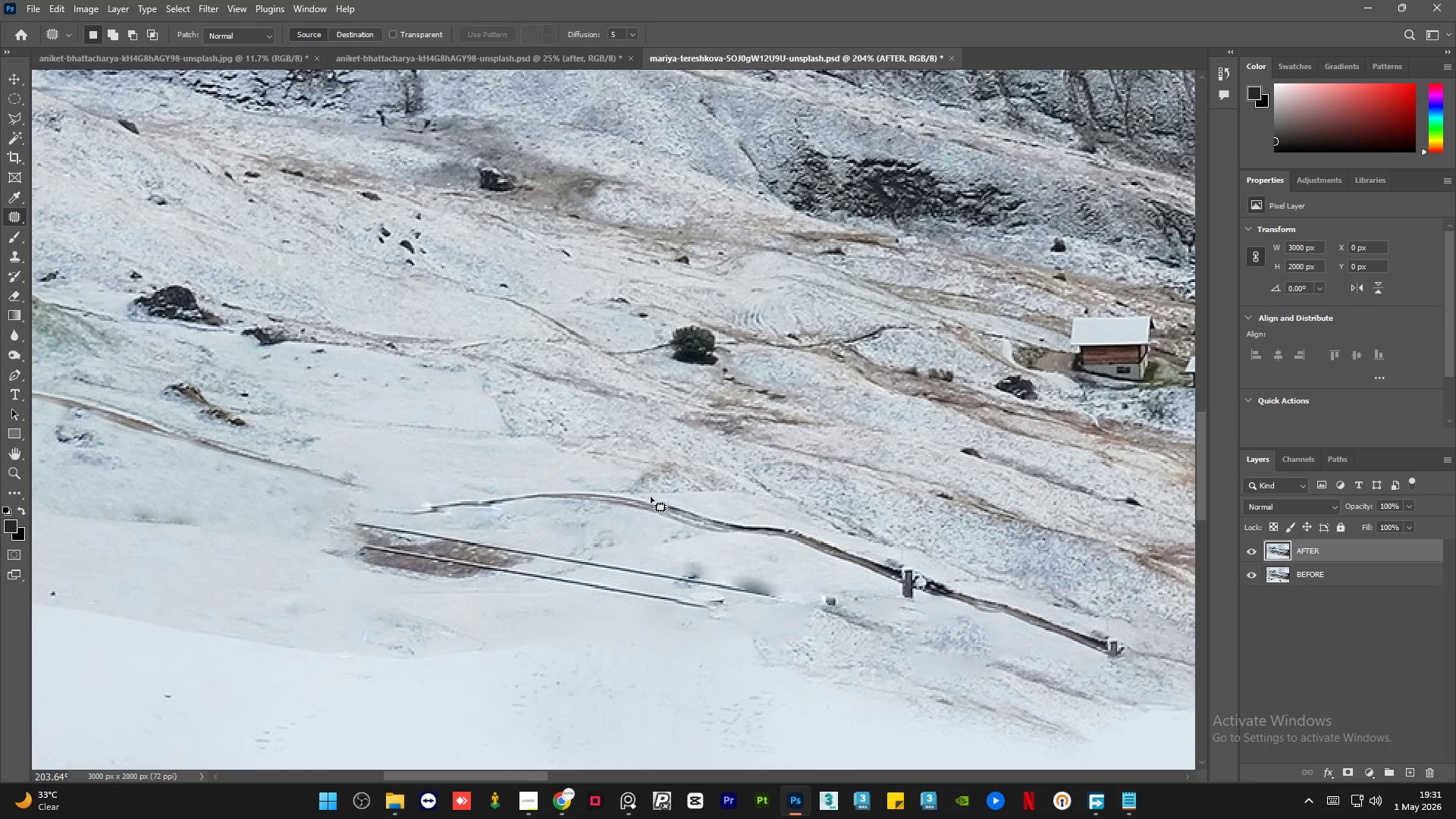 
hold_key(key=ControlLeft, duration=0.95)
 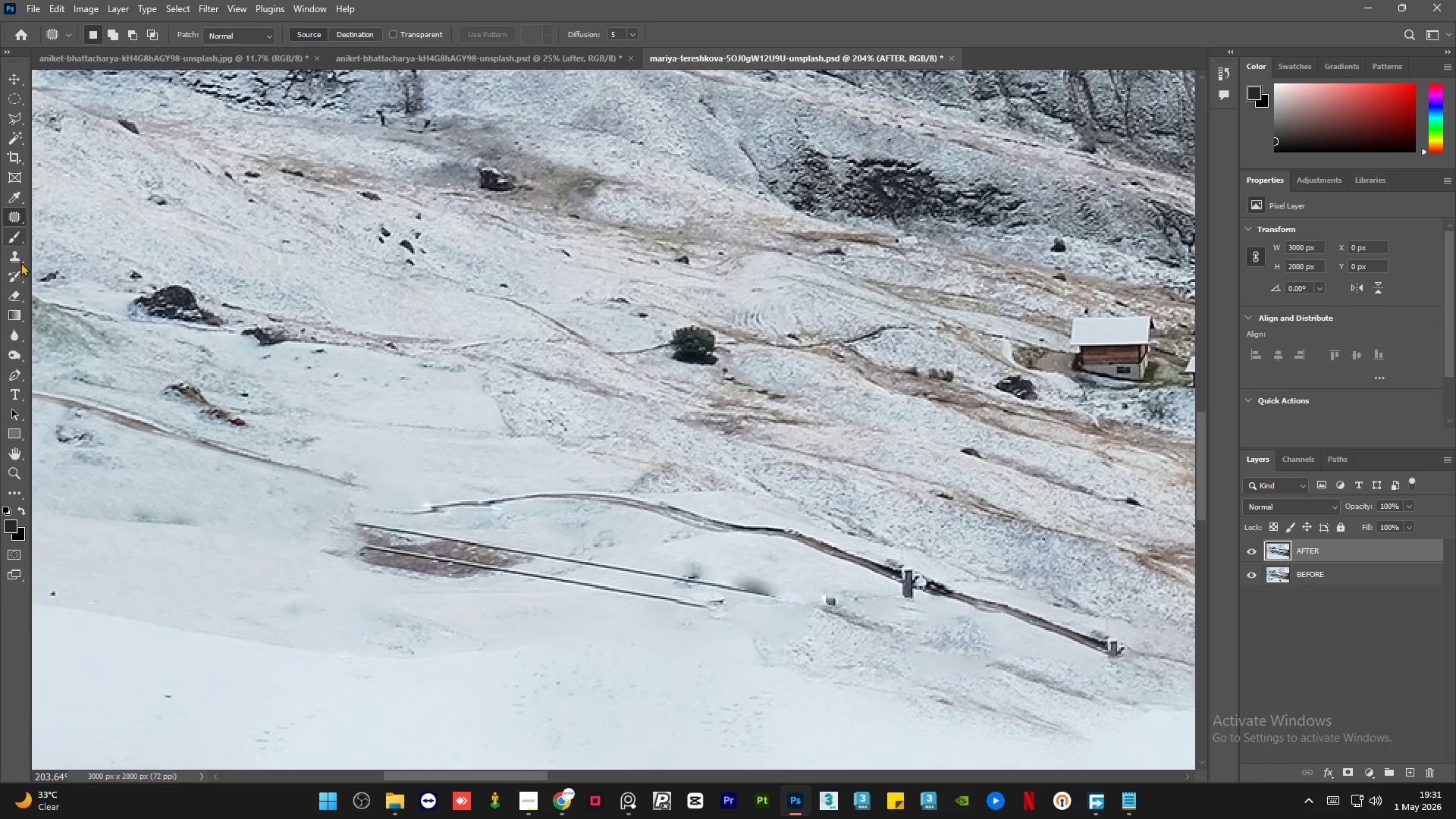 
left_click([14, 258])
 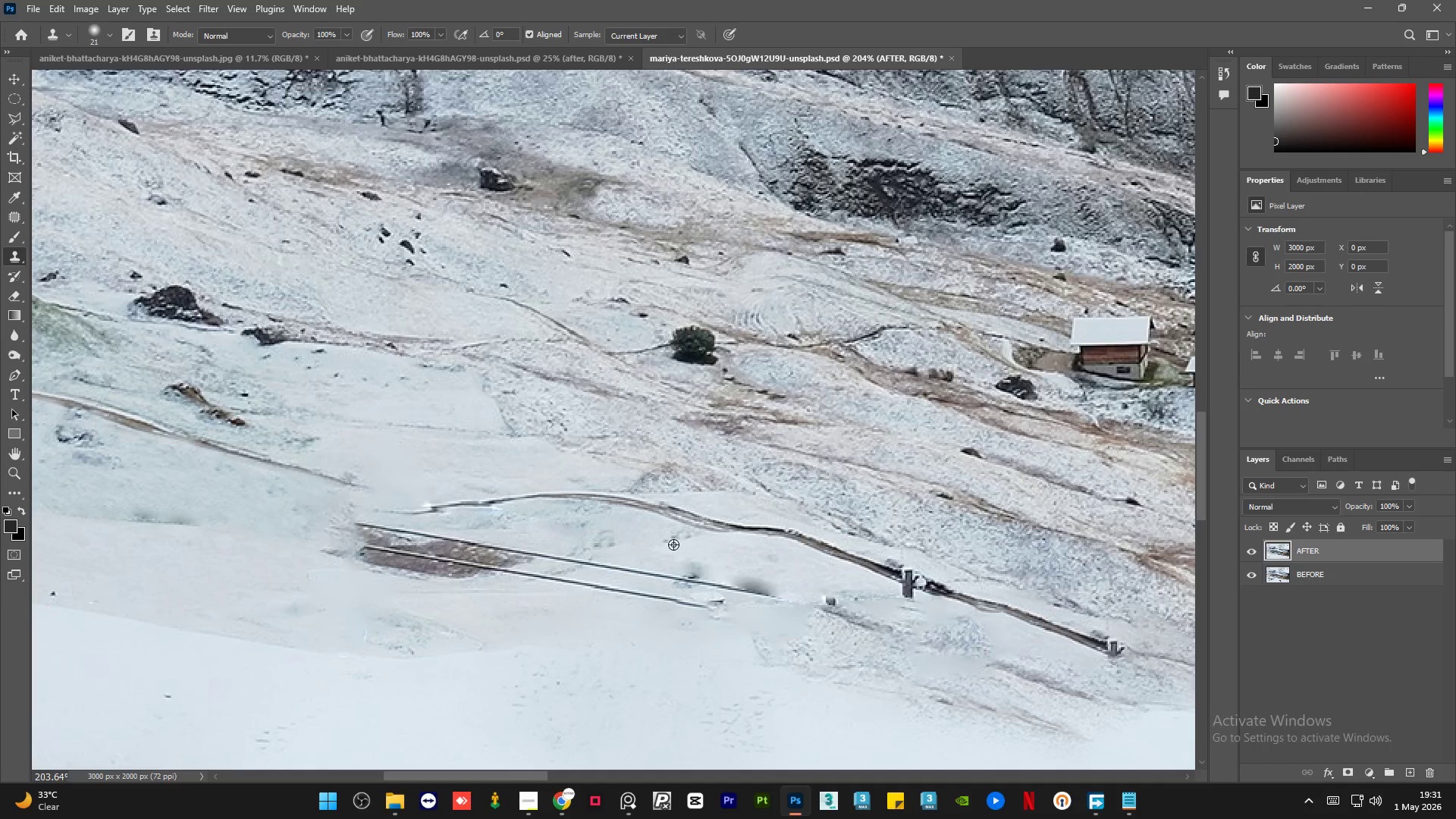 
hold_key(key=AltLeft, duration=0.45)
 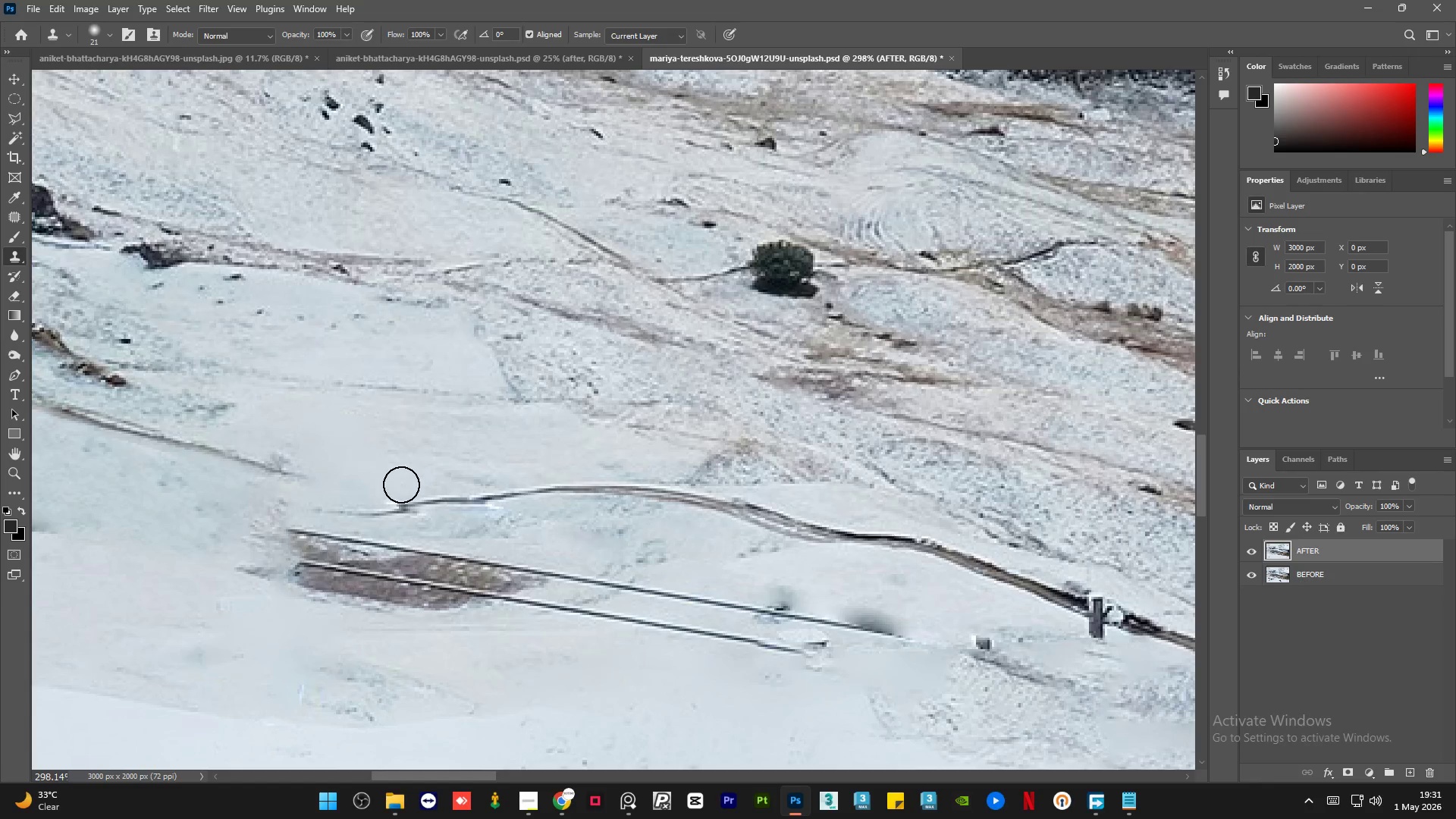 
key(Alt+AltLeft)
 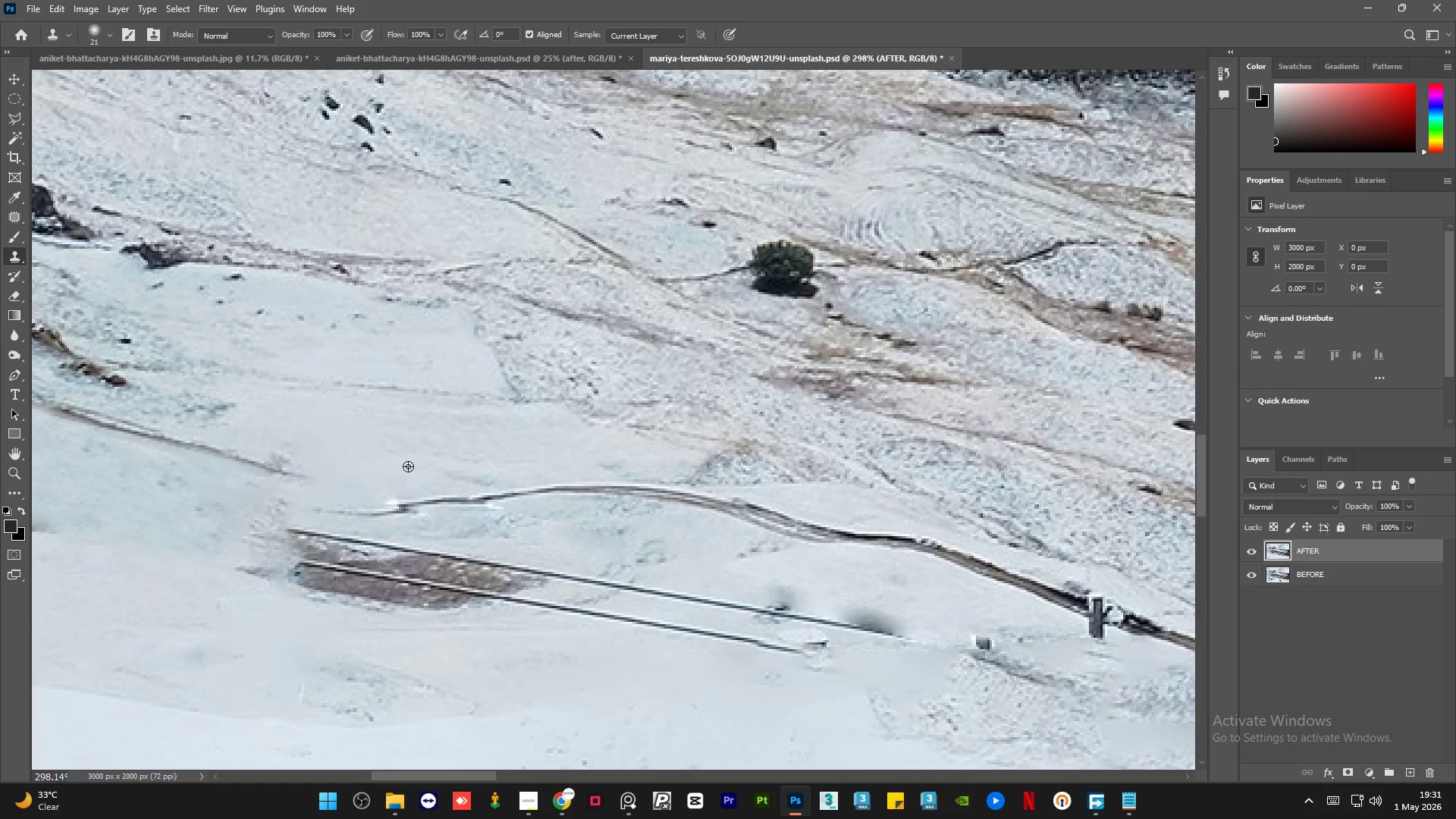 
left_click_drag(start_coordinate=[408, 466], to_coordinate=[406, 470])
 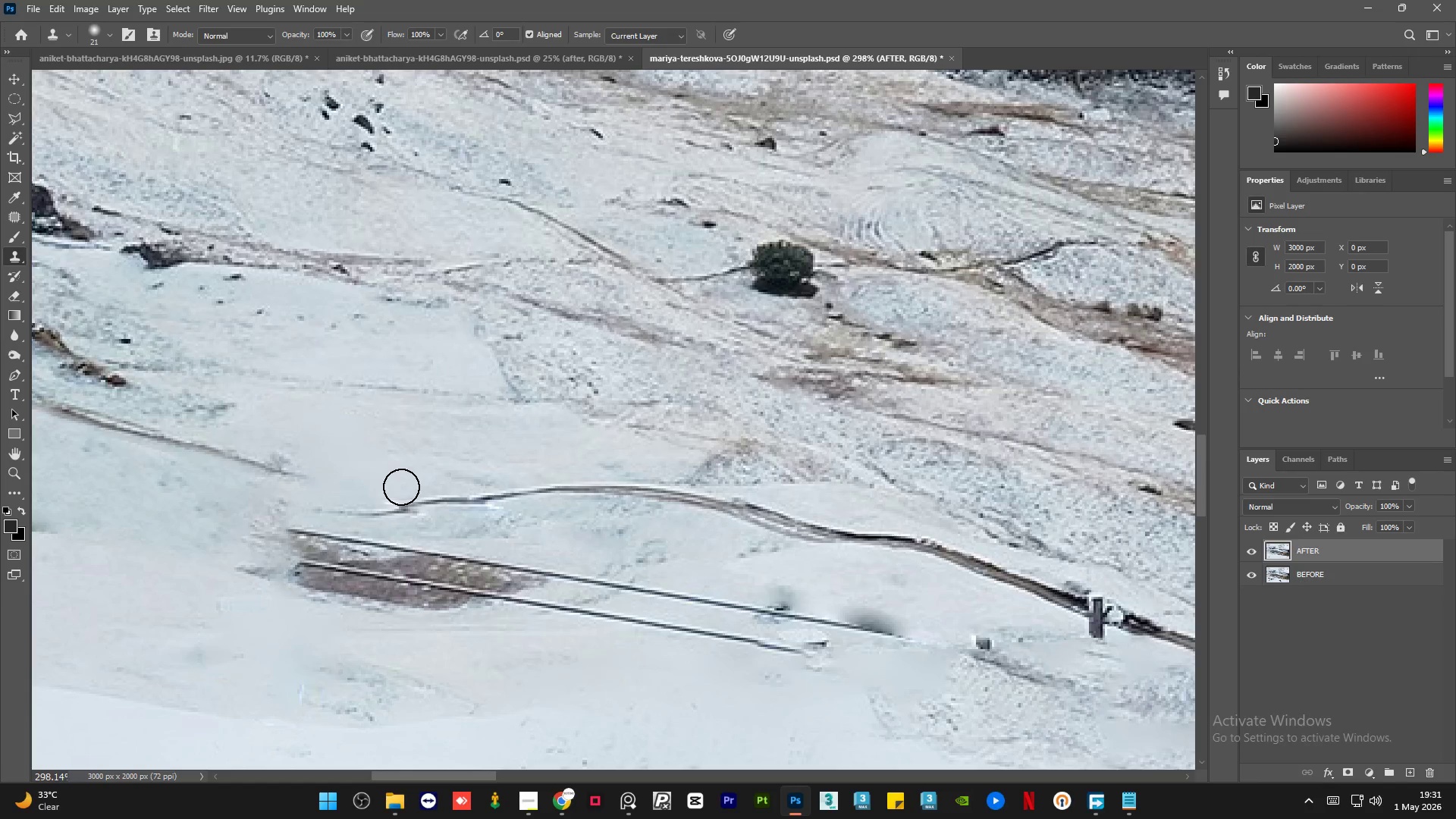 
scroll: coordinate [463, 504], scroll_direction: up, amount: 4.0
 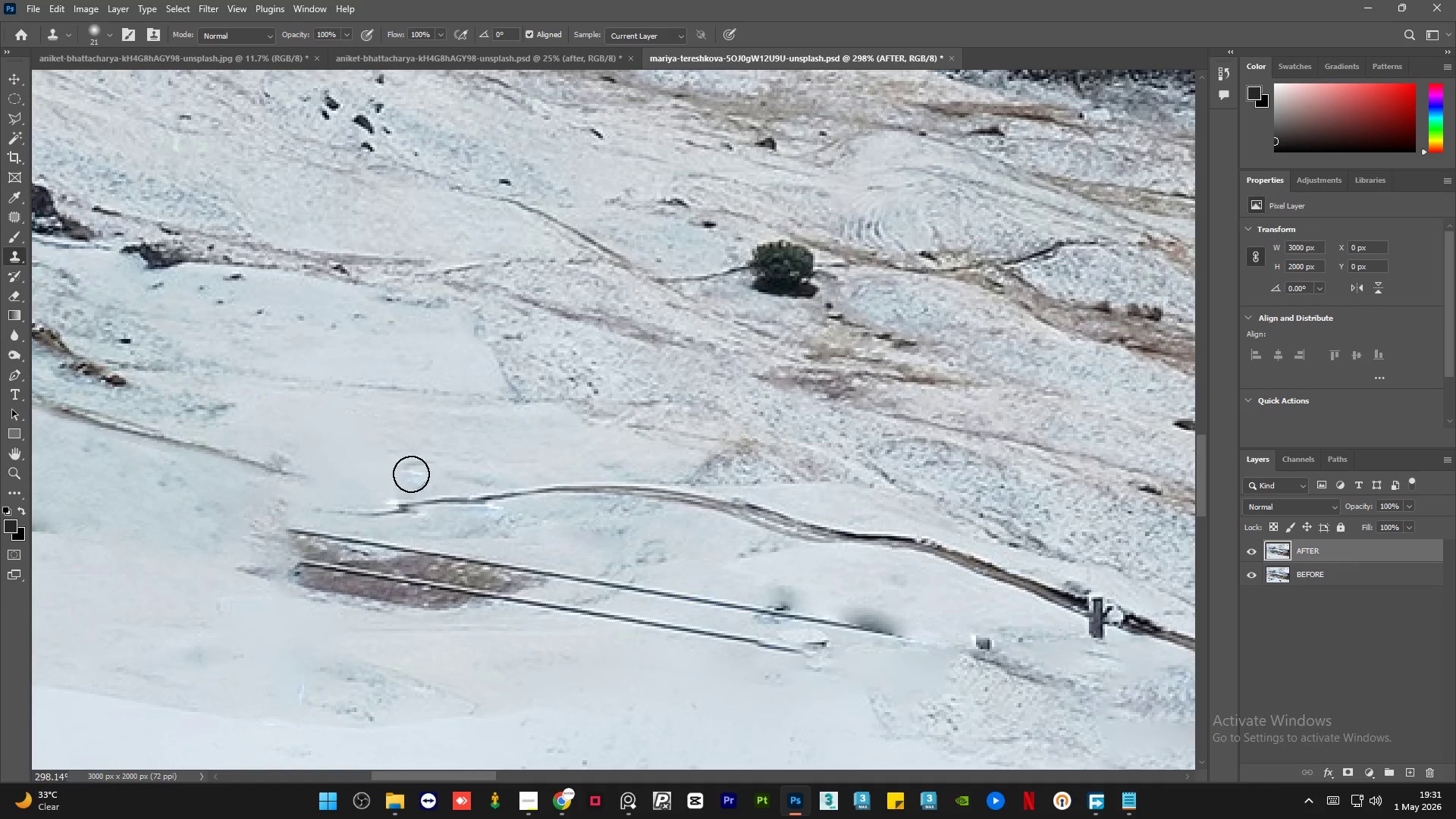 
left_click_drag(start_coordinate=[401, 487], to_coordinate=[400, 497])
 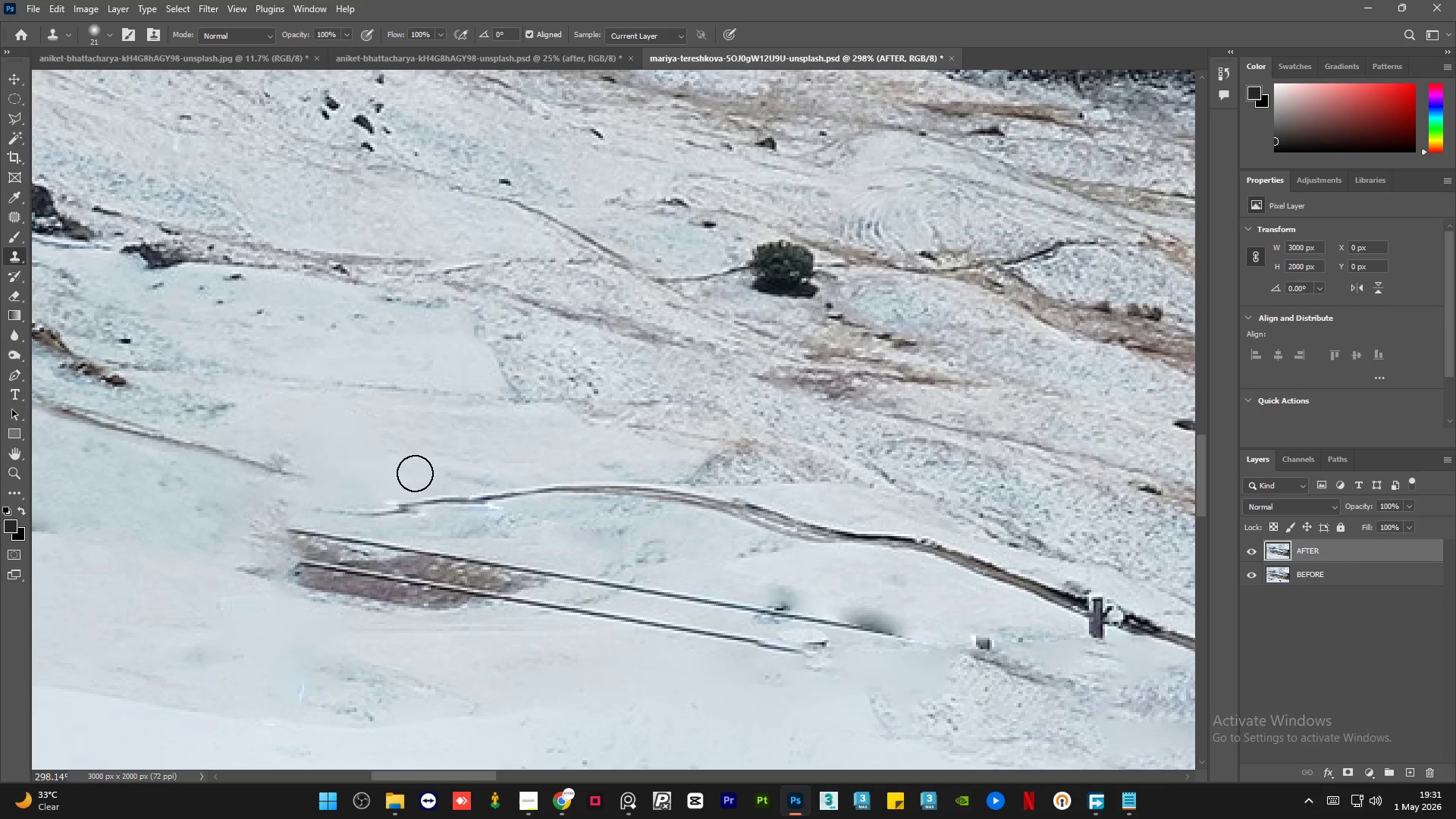 
key(Alt+AltLeft)
 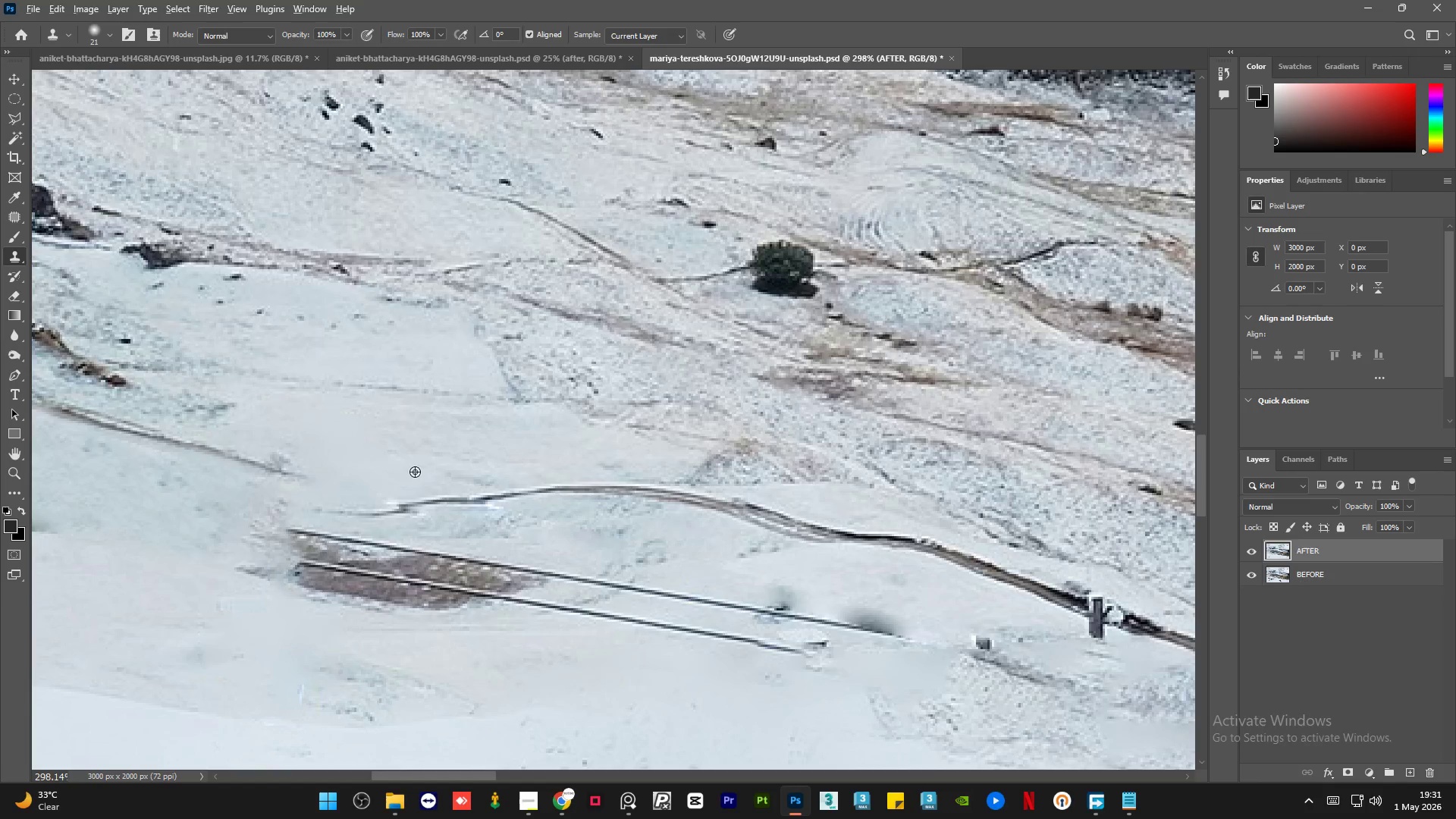 
left_click([415, 472])
 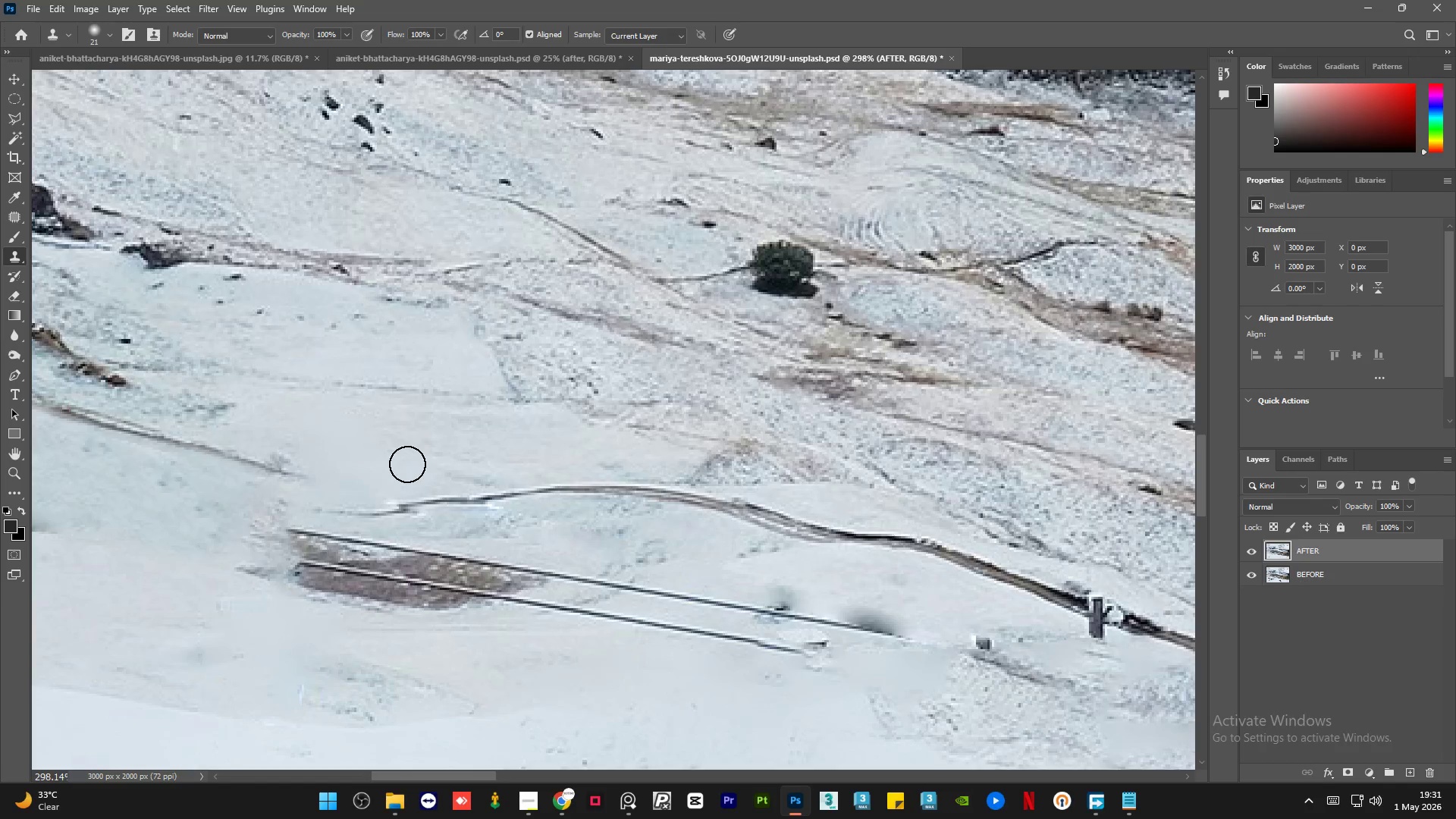 
left_click_drag(start_coordinate=[406, 469], to_coordinate=[403, 500])
 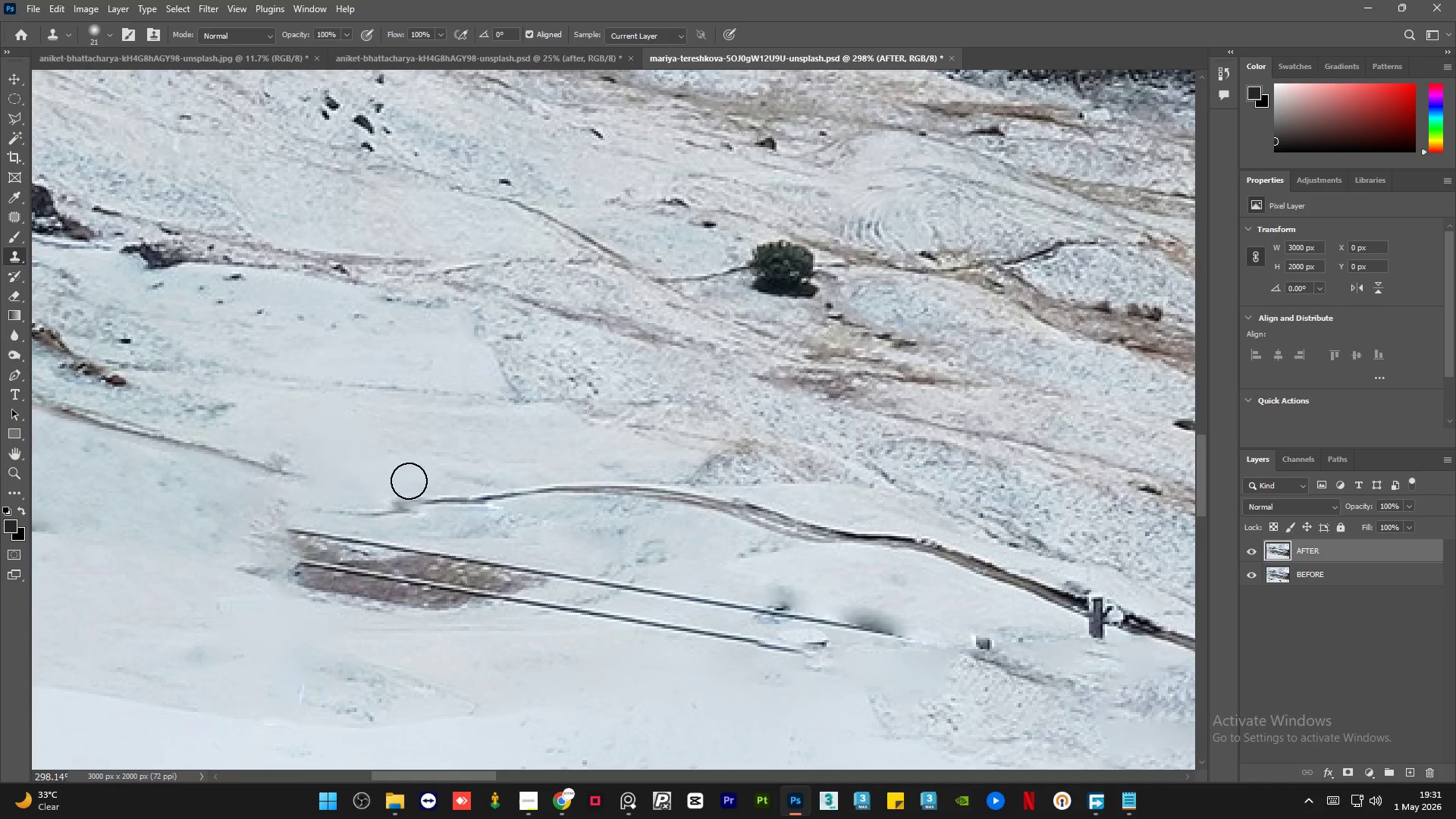 
hold_key(key=AltLeft, duration=1.02)
left_click_drag(start_coordinate=[410, 522], to_coordinate=[403, 521])
 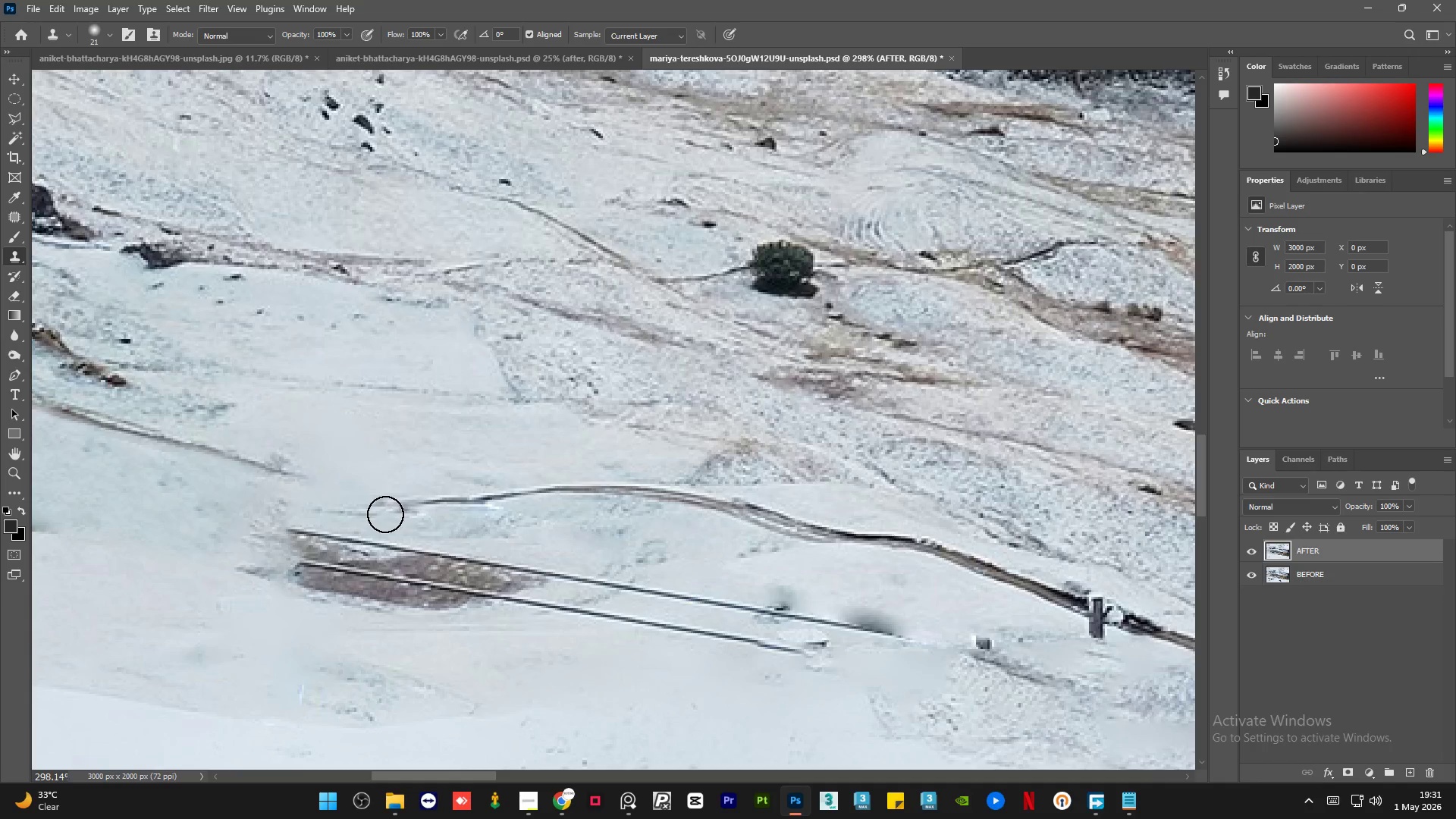 
left_click_drag(start_coordinate=[385, 514], to_coordinate=[378, 513])
 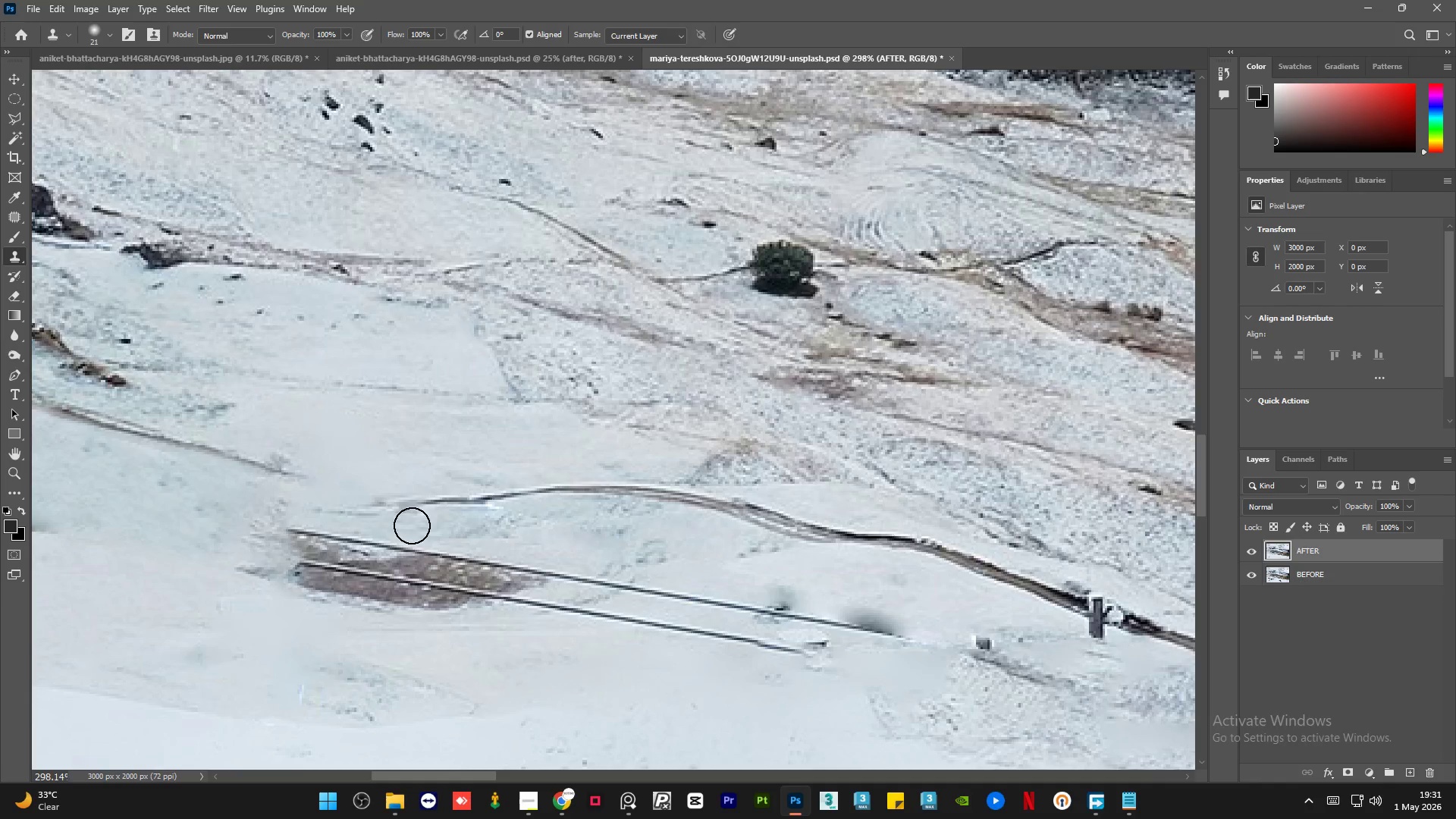 
hold_key(key=AltLeft, duration=0.36)
left_click([423, 526])
 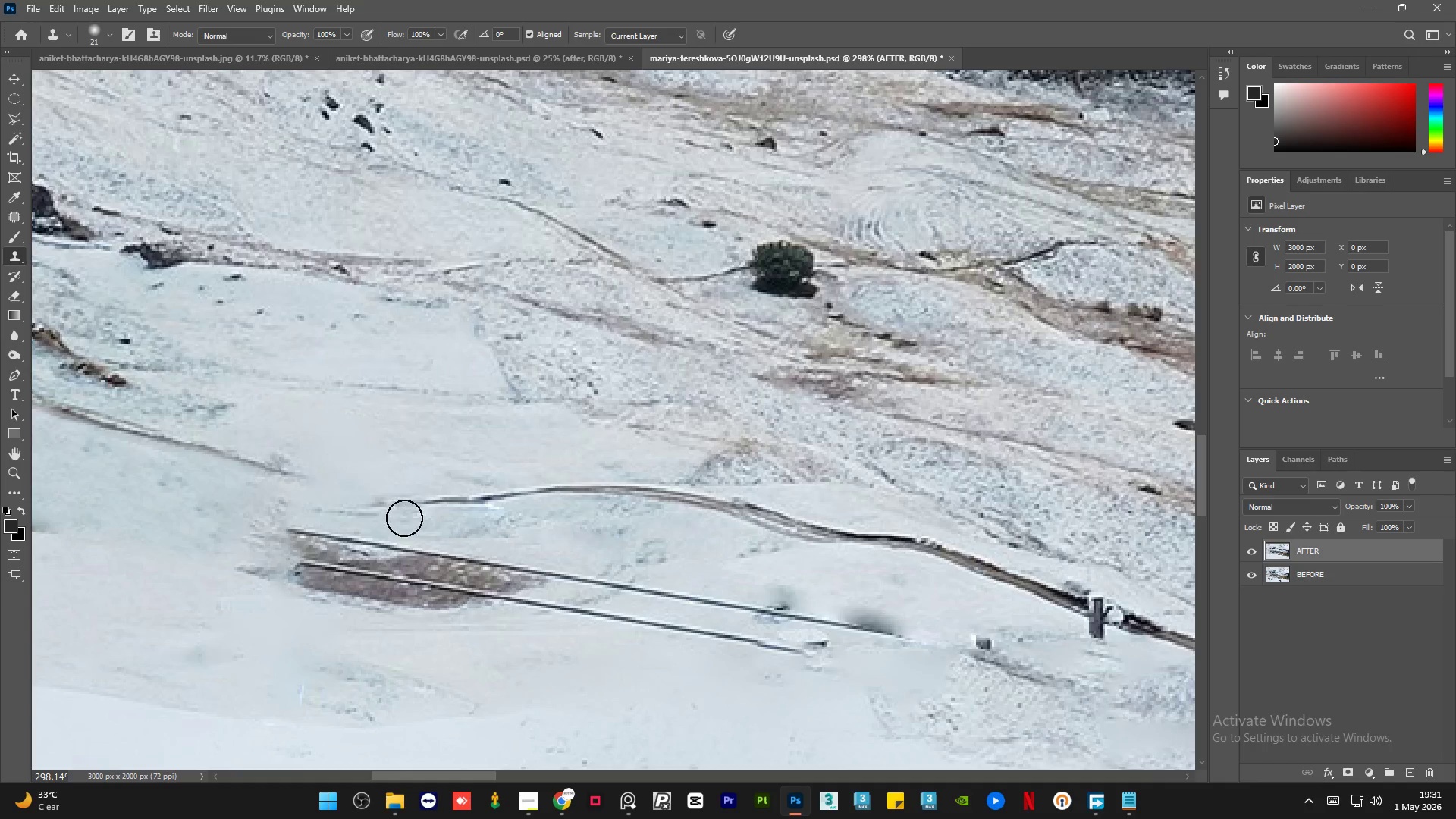 
left_click_drag(start_coordinate=[400, 517], to_coordinate=[396, 516])
 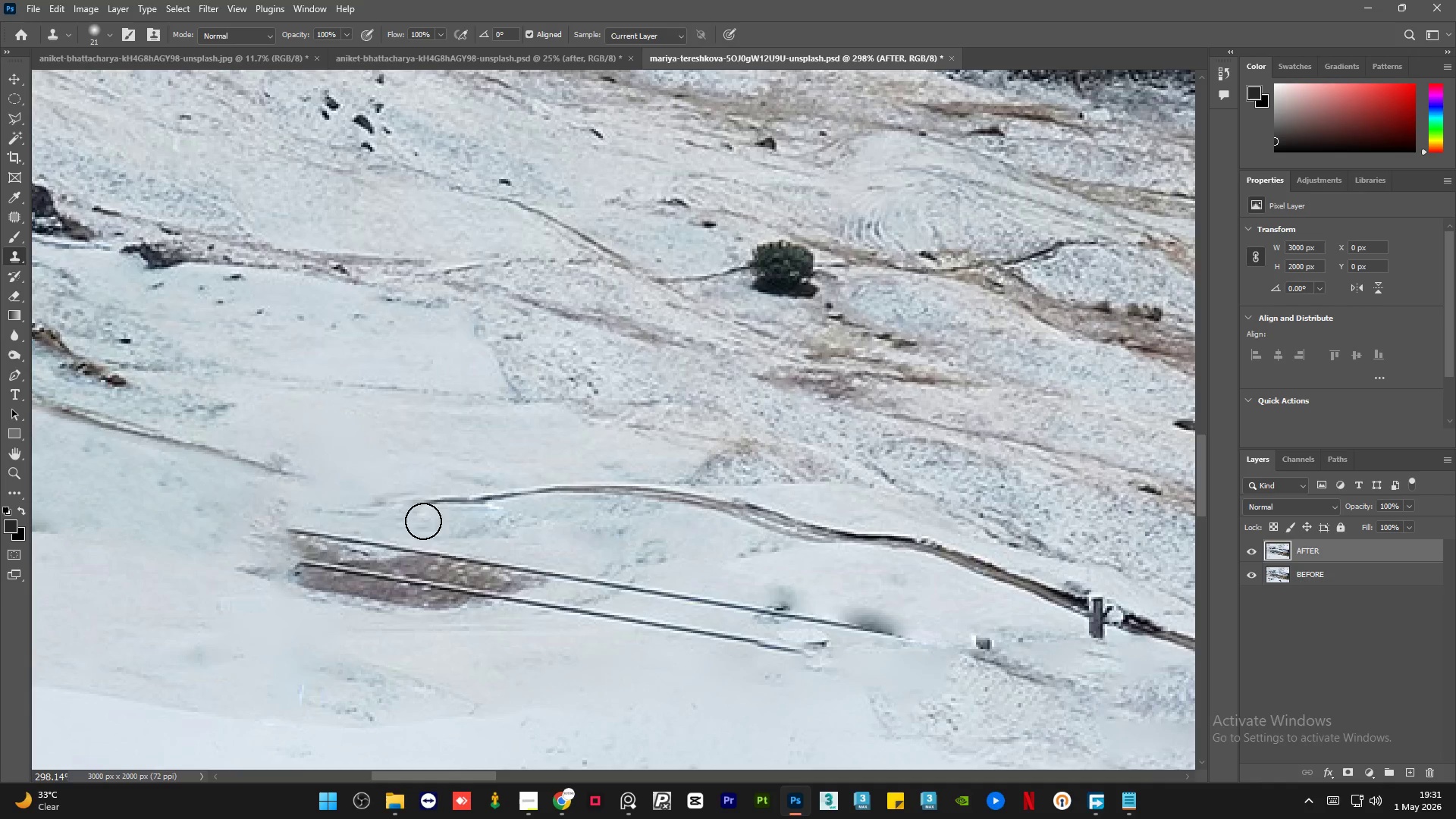 
hold_key(key=AltLeft, duration=0.42)
 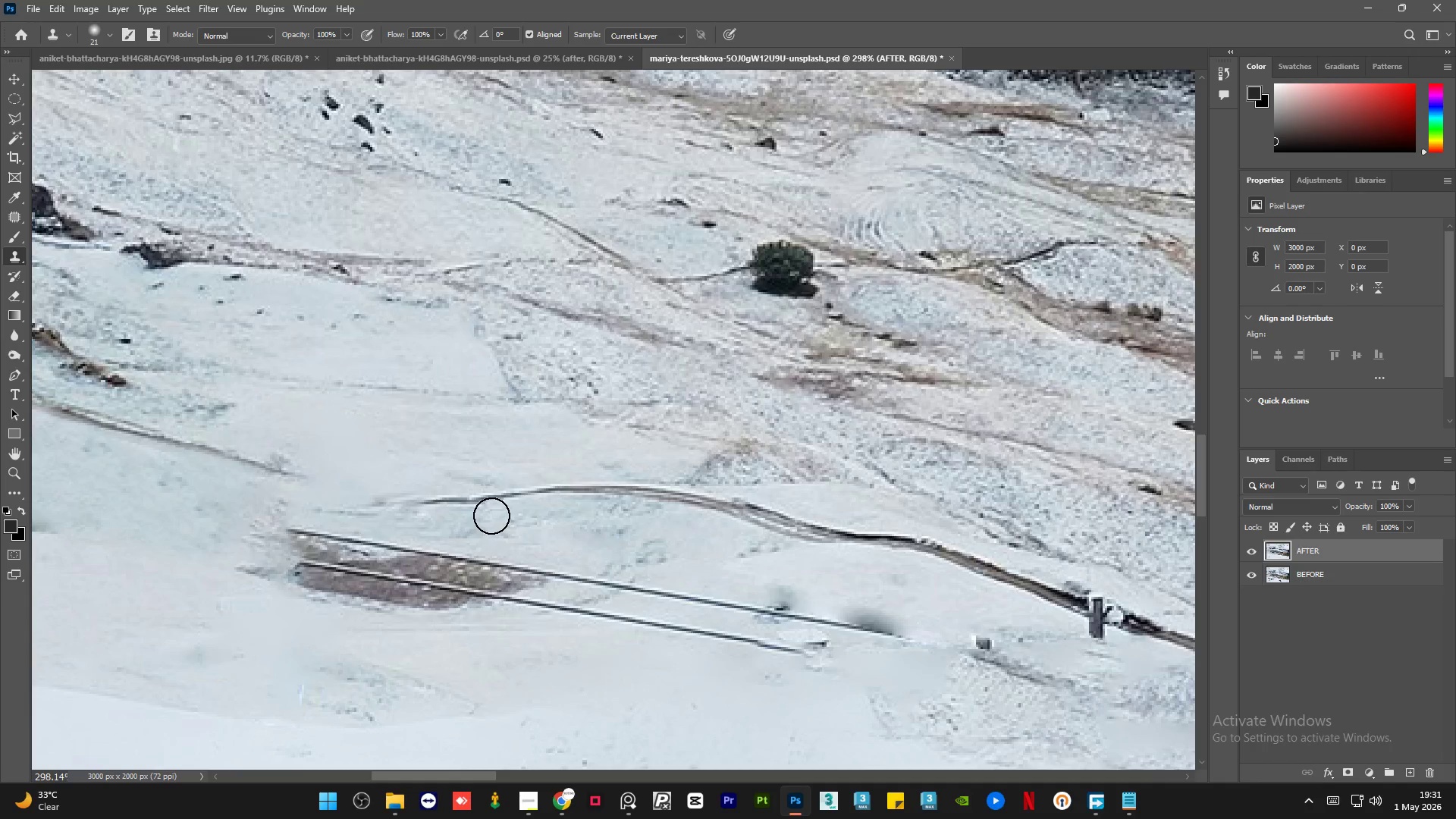 
double_click([491, 516])
 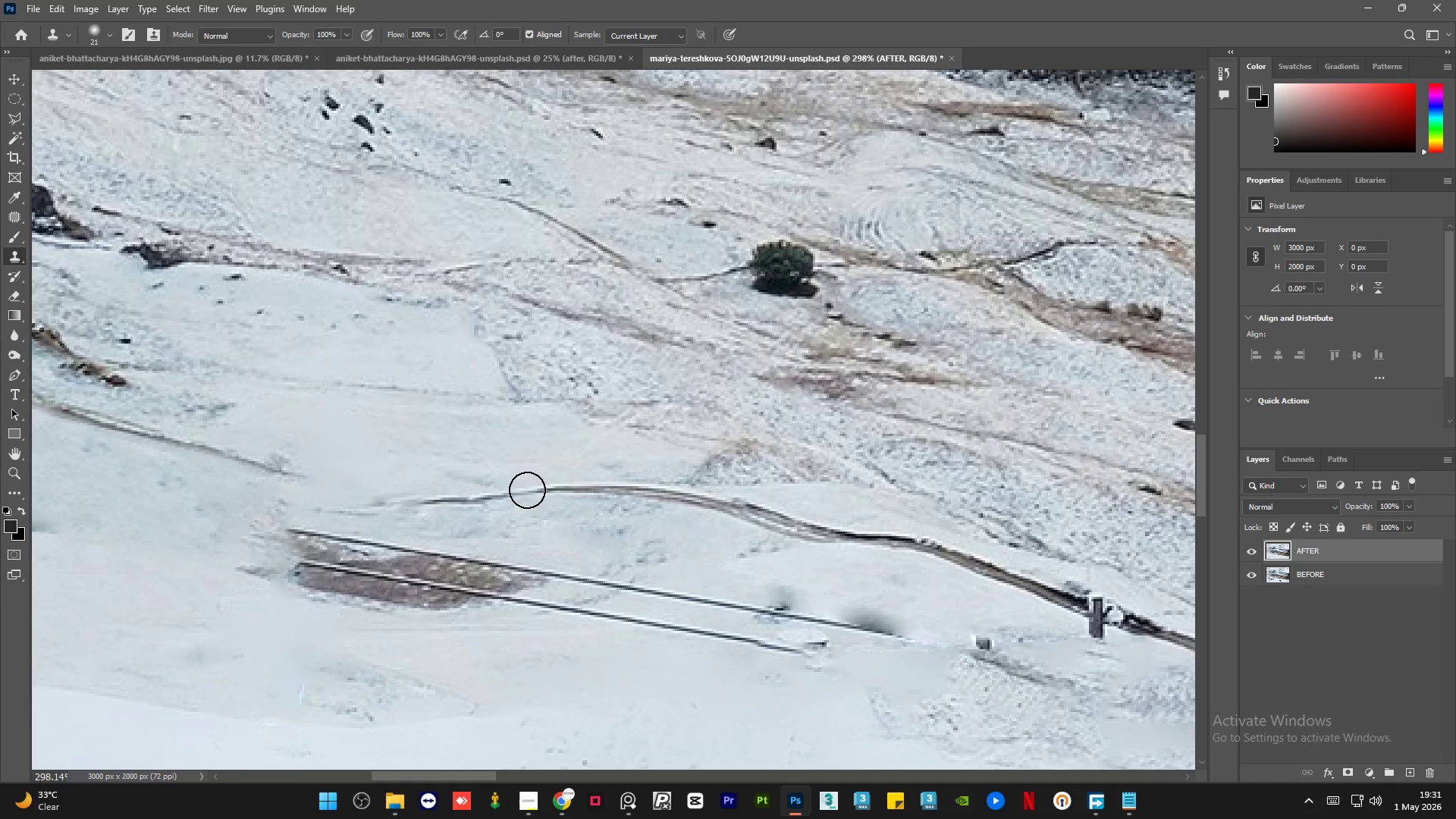 
hold_key(key=AltLeft, duration=1.88)
scroll: coordinate [500, 436], scroll_direction: down, amount: 5.0
 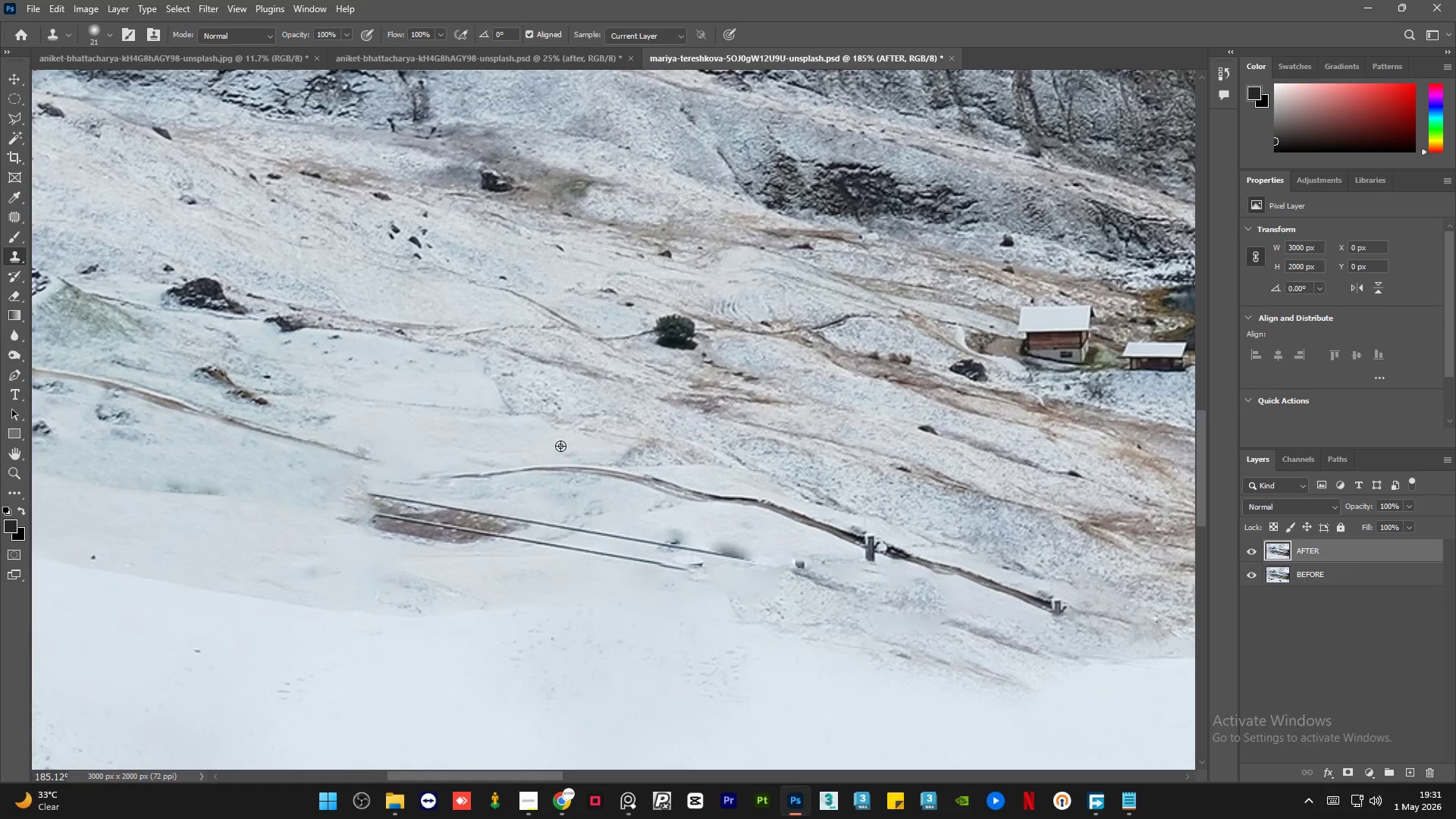 
scroll: coordinate [541, 452], scroll_direction: up, amount: 3.0
 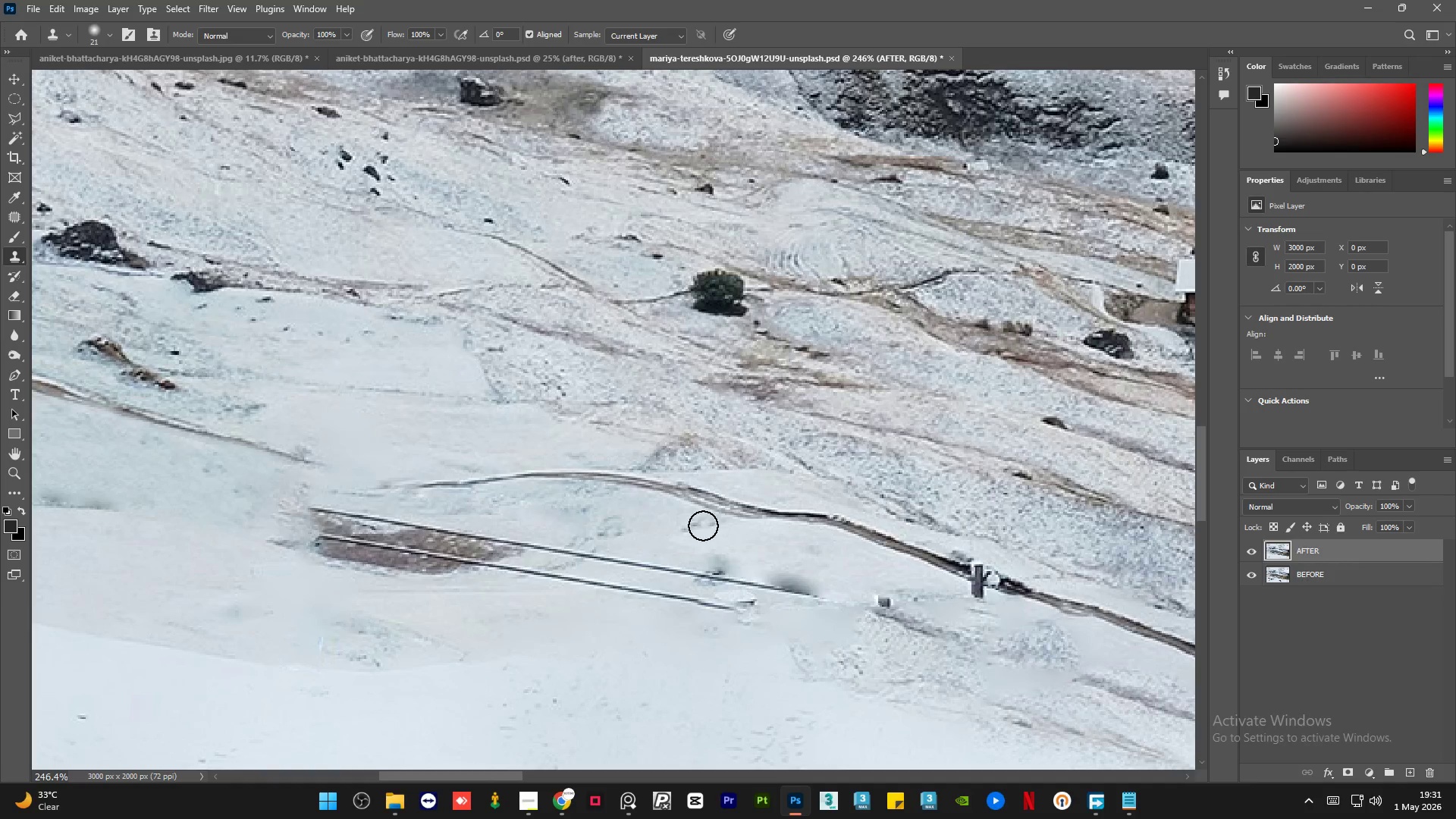 
hold_key(key=AltLeft, duration=0.45)
 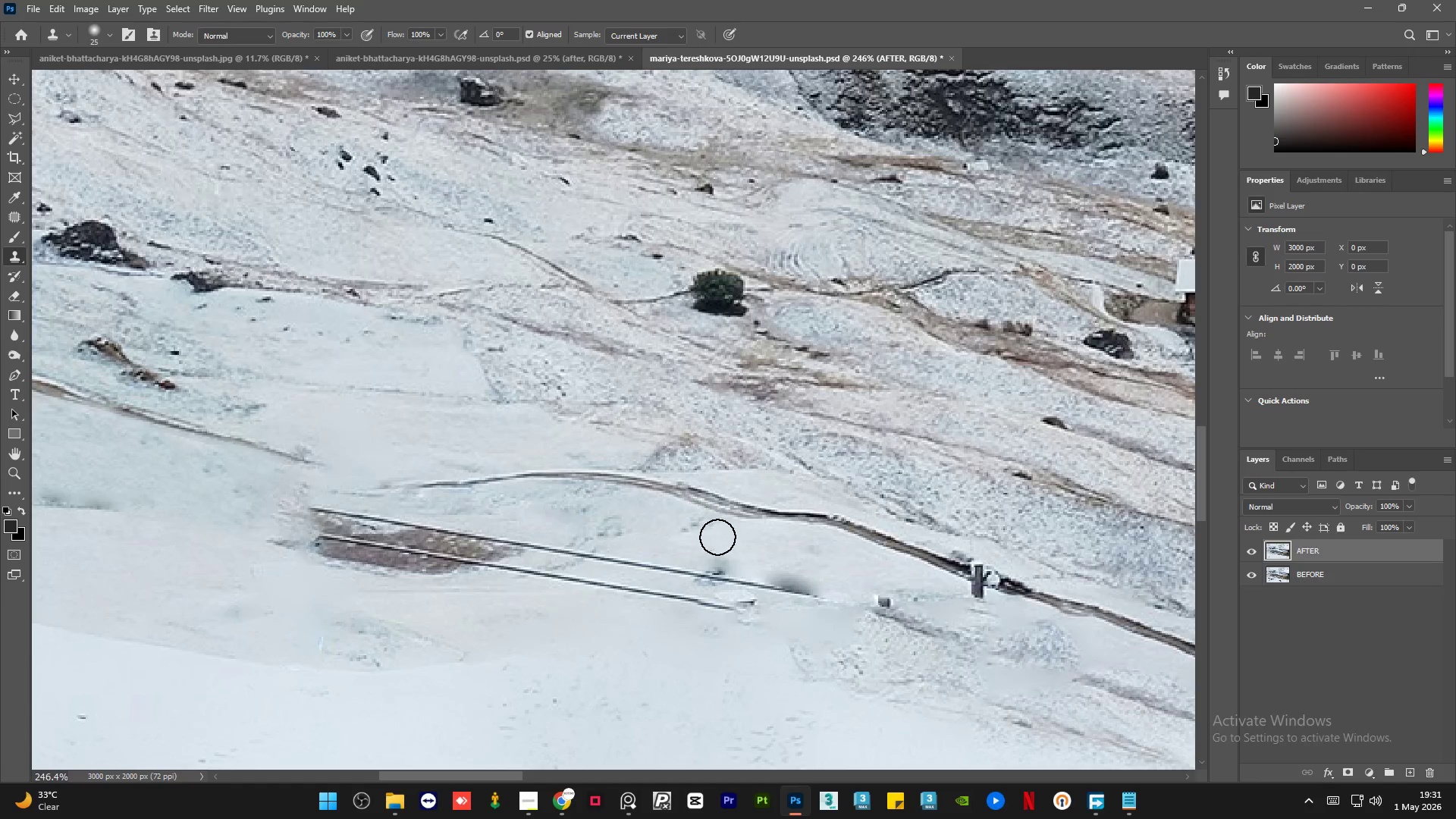 
hold_key(key=AltLeft, duration=0.39)
 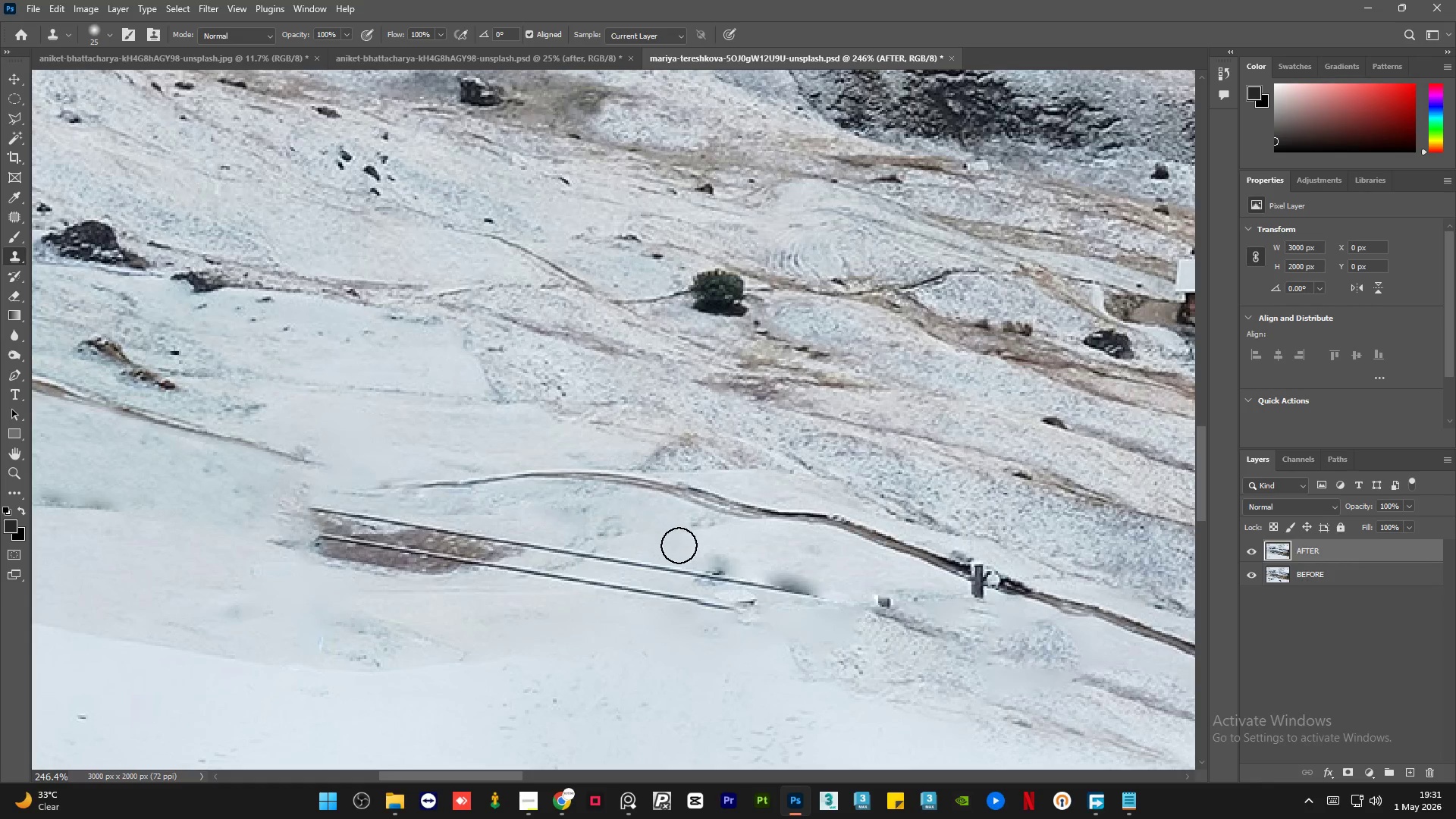 
left_click_drag(start_coordinate=[679, 545], to_coordinate=[712, 559])
 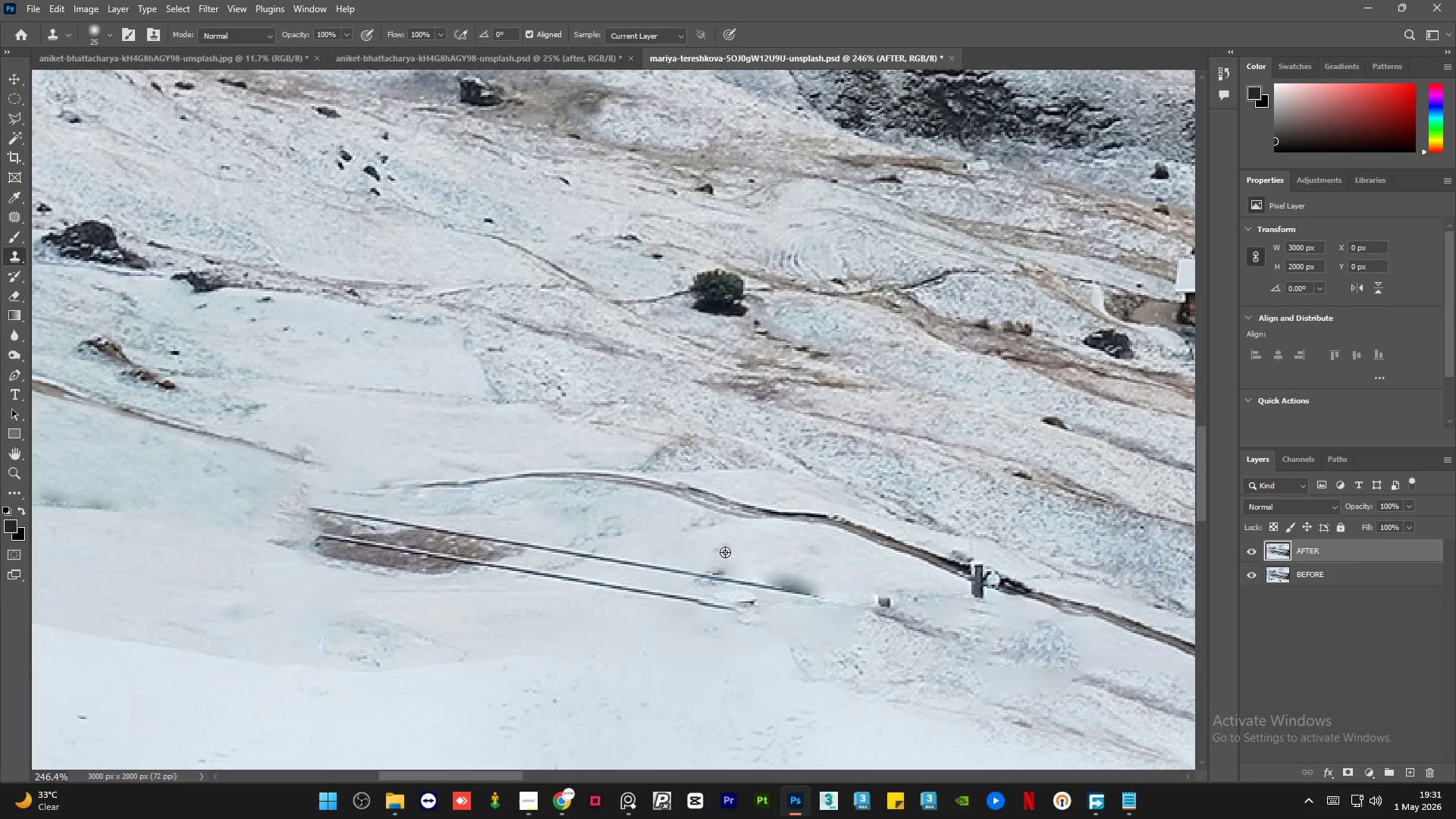 
key(Alt+AltLeft)
 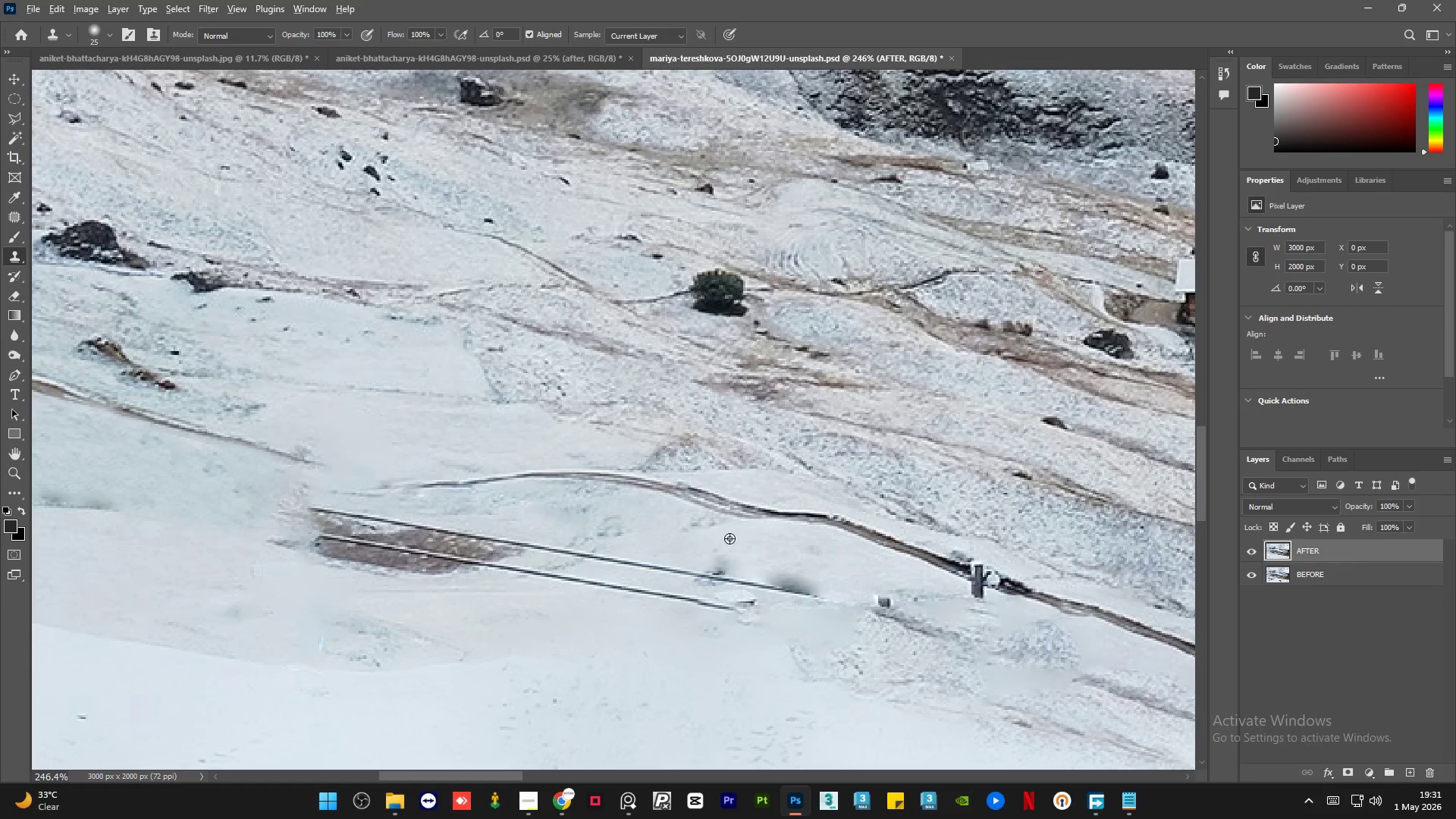 
triple_click([730, 538])
 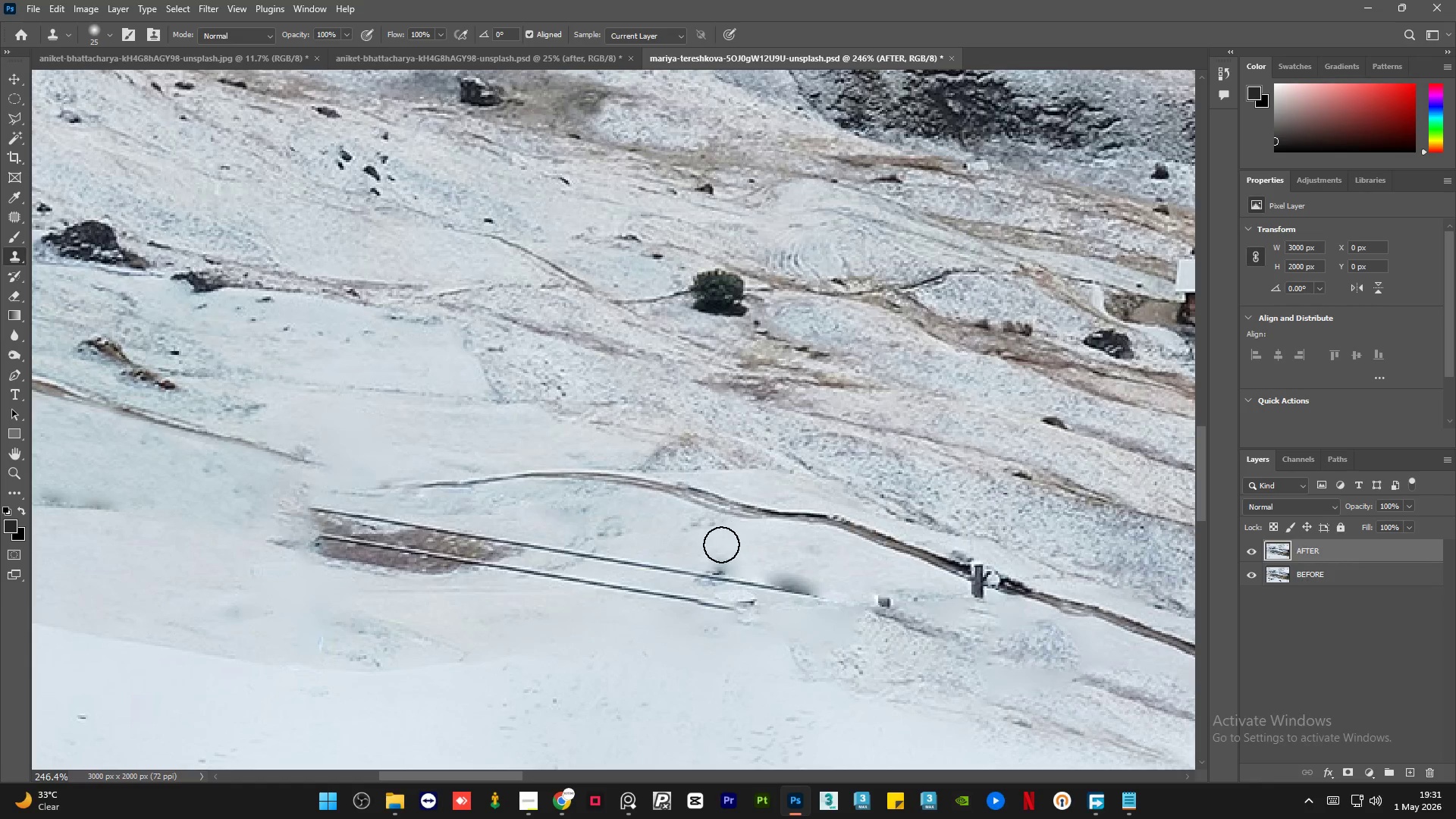 
left_click_drag(start_coordinate=[714, 548], to_coordinate=[703, 560])
 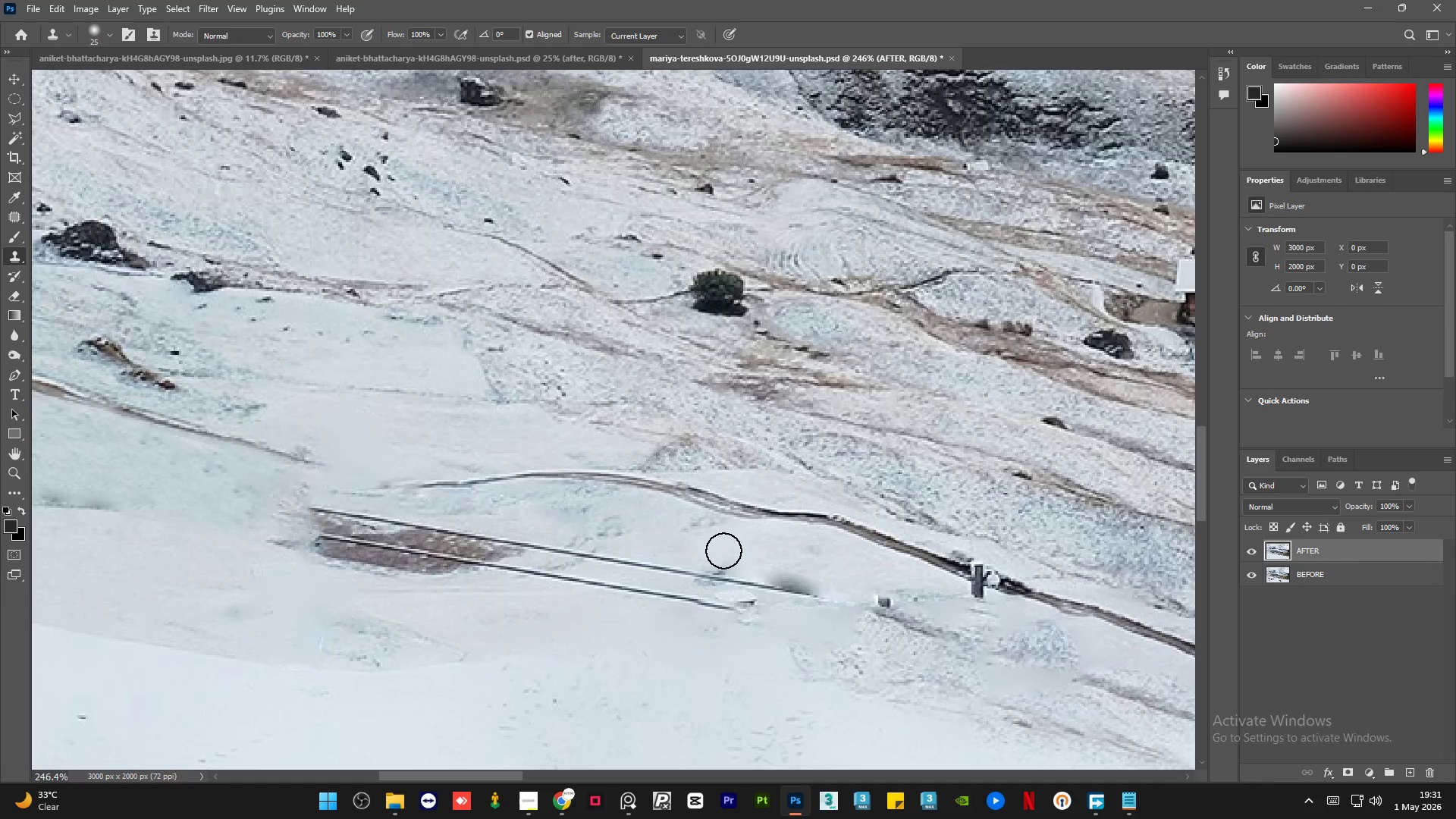 
key(Alt+AltLeft)
 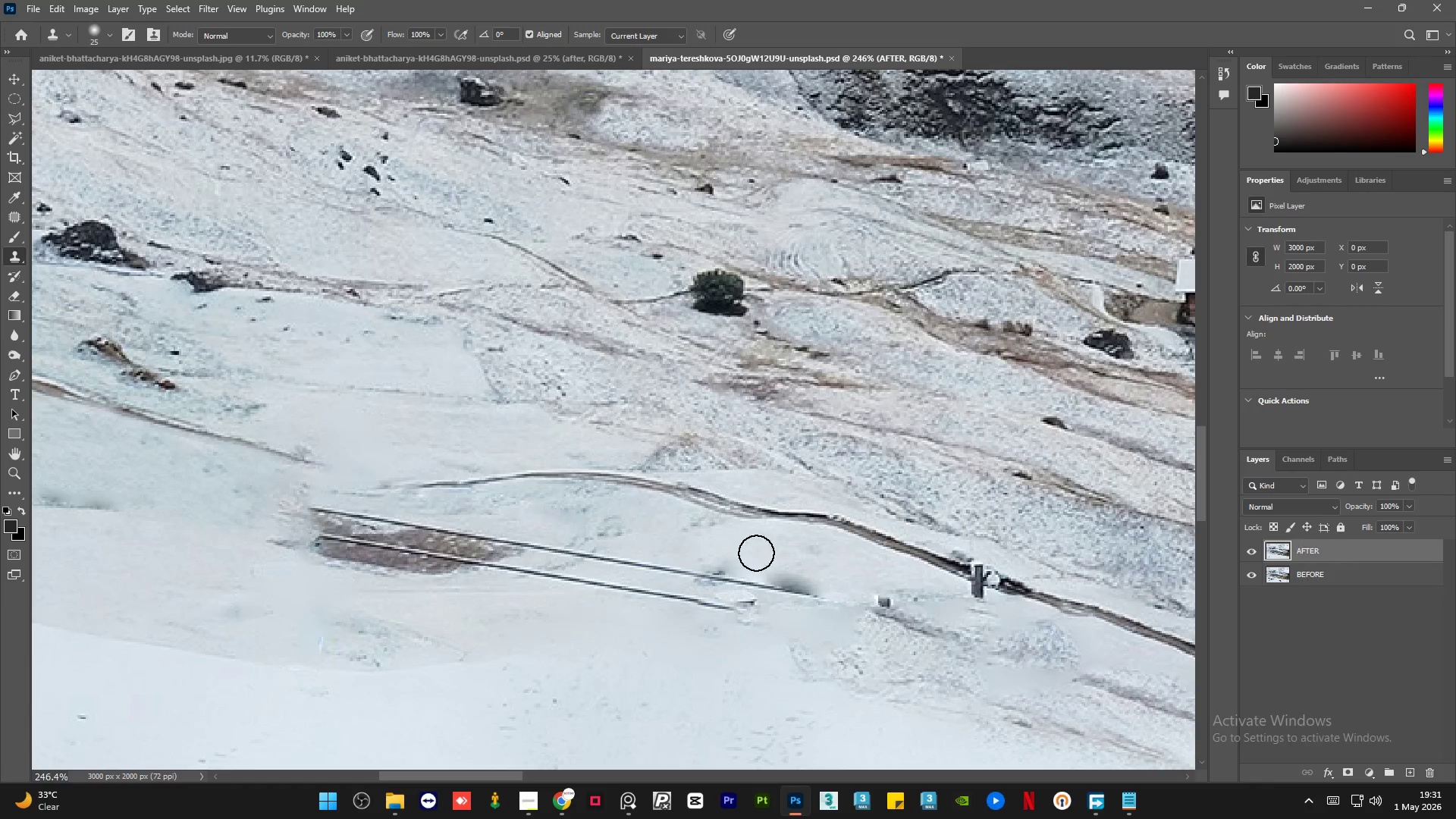 
left_click_drag(start_coordinate=[758, 556], to_coordinate=[775, 569])
 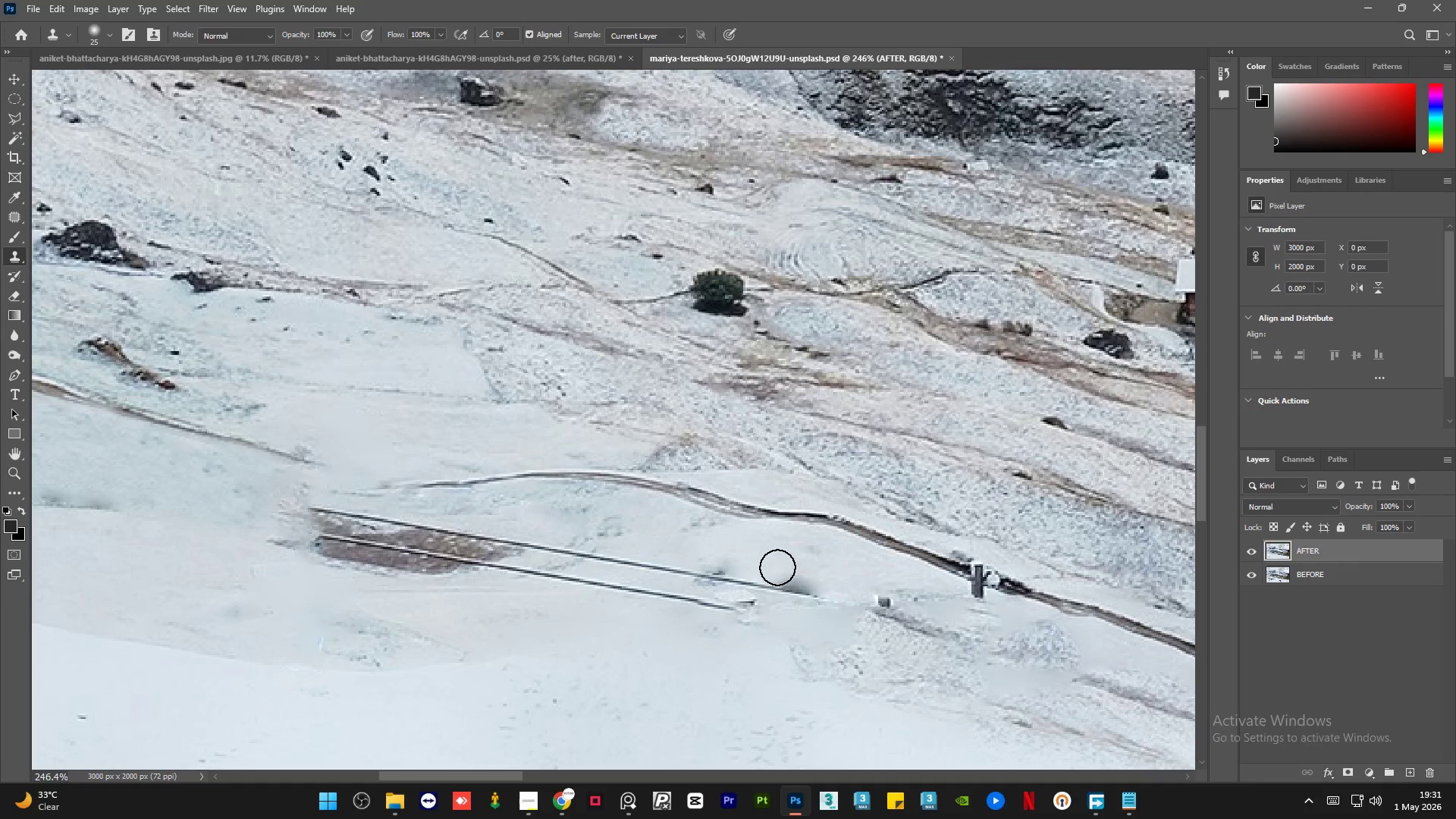 
key(Alt+AltLeft)
 